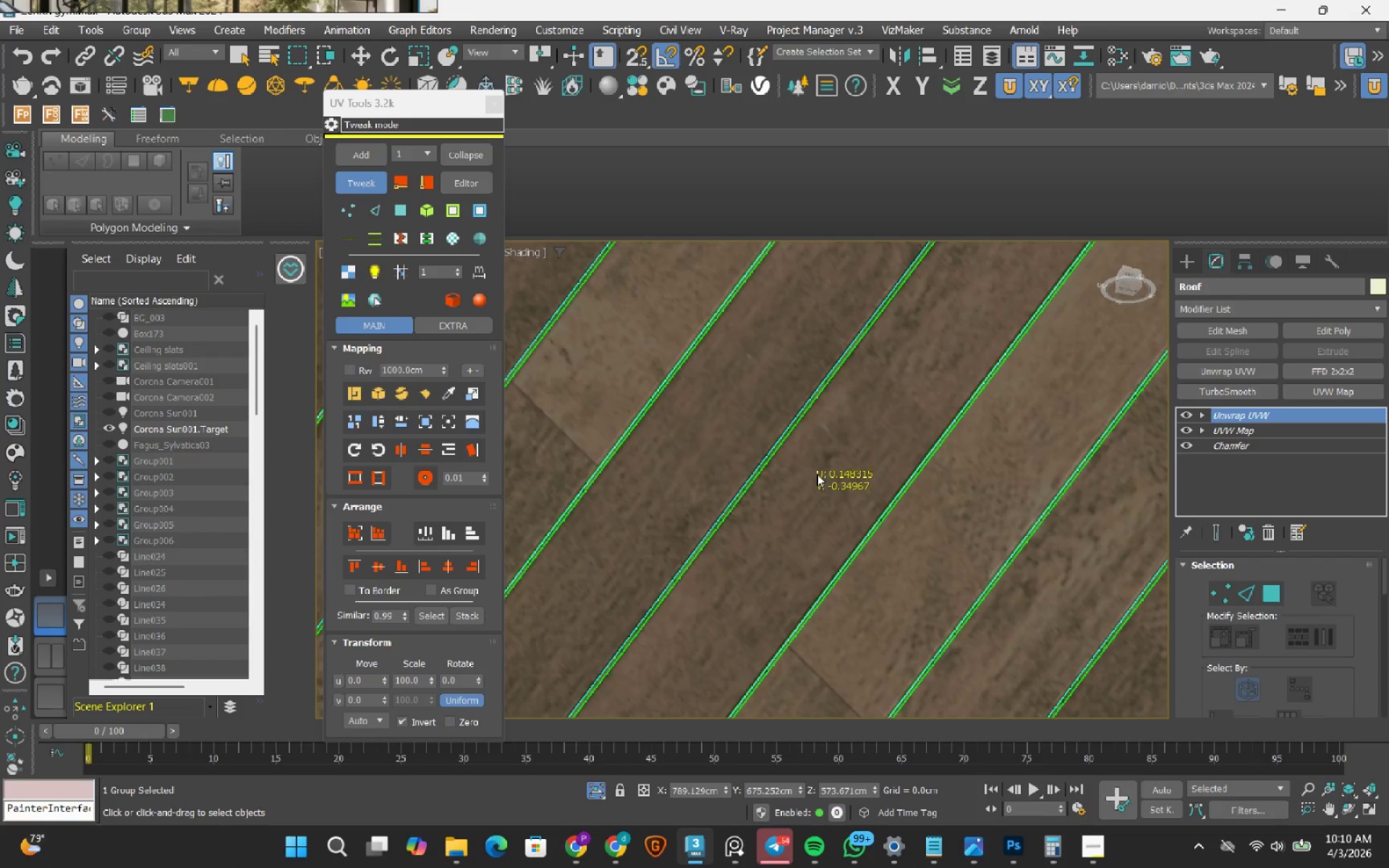 
scroll: coordinate [817, 474], scroll_direction: down, amount: 2.0
 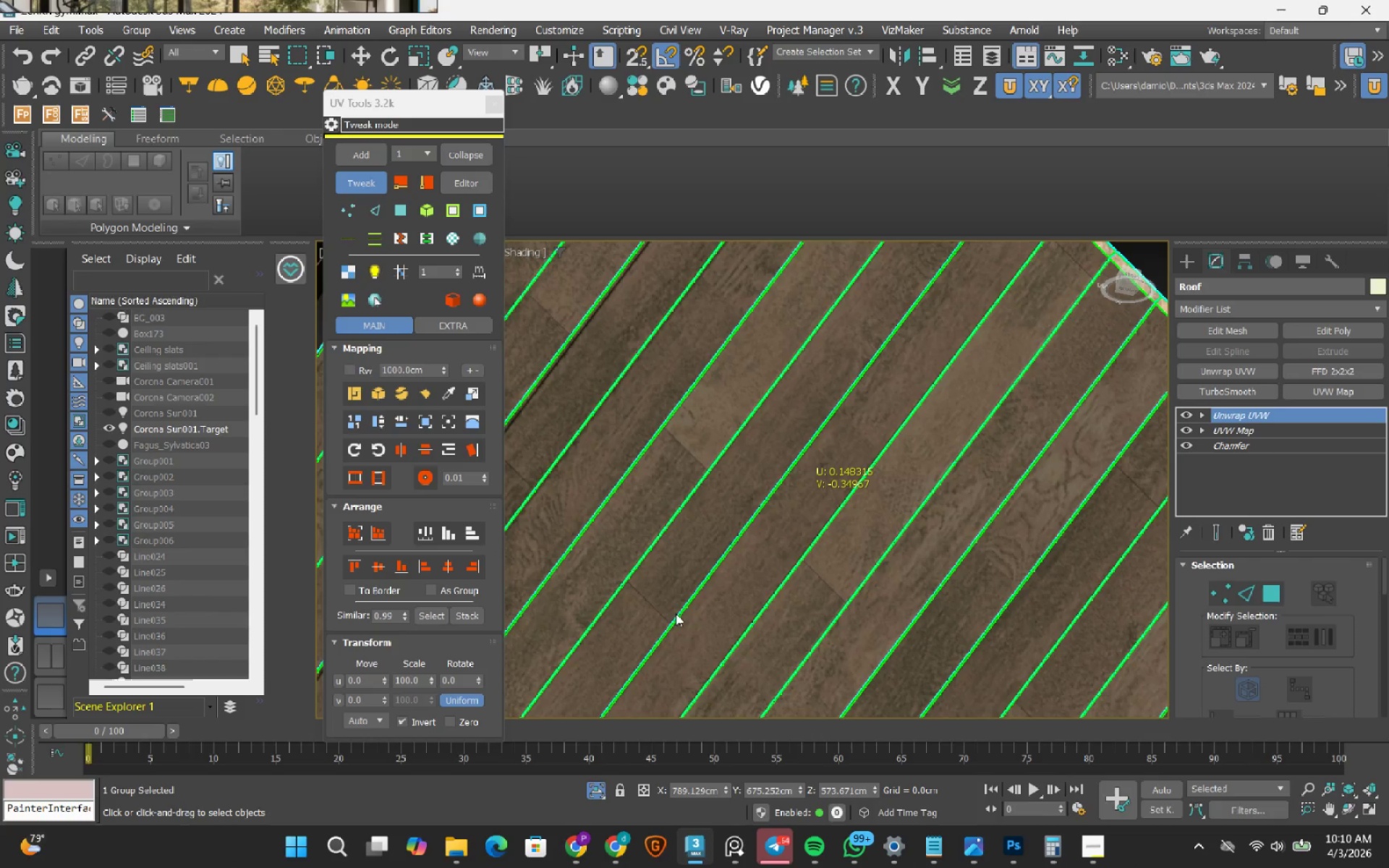 
scroll: coordinate [647, 622], scroll_direction: up, amount: 4.0
 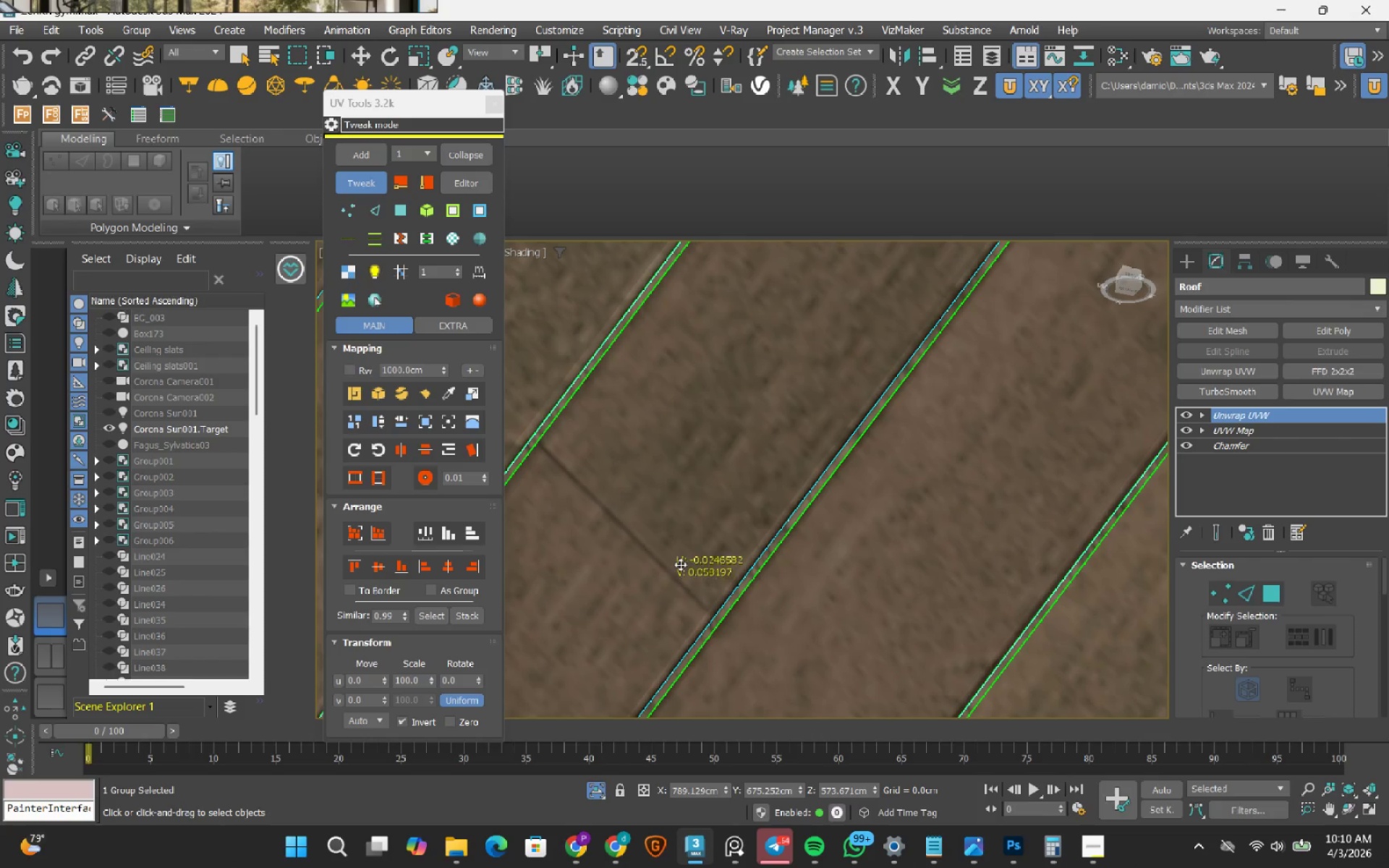 
scroll: coordinate [672, 479], scroll_direction: down, amount: 3.0
 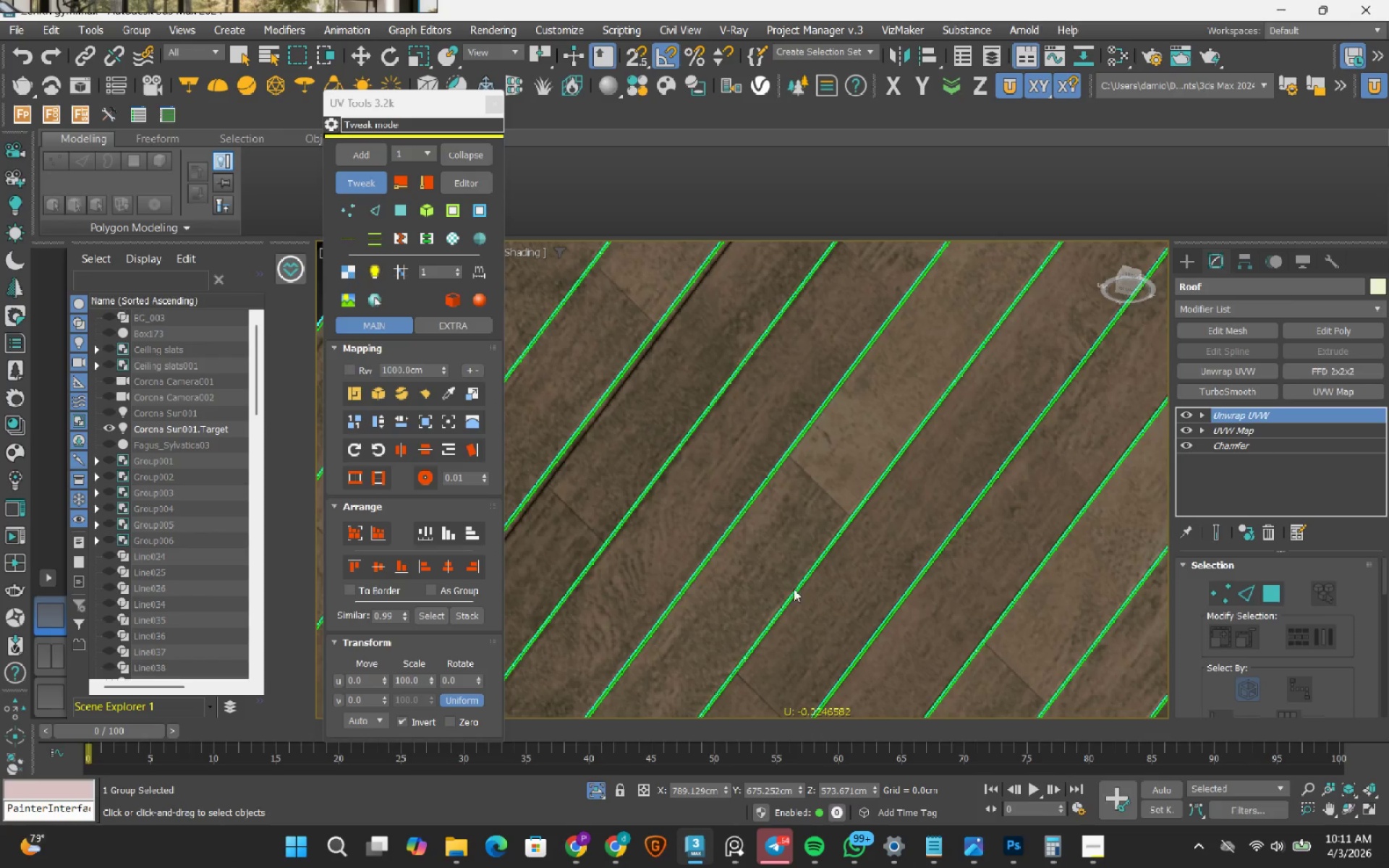 
scroll: coordinate [791, 488], scroll_direction: up, amount: 2.0
 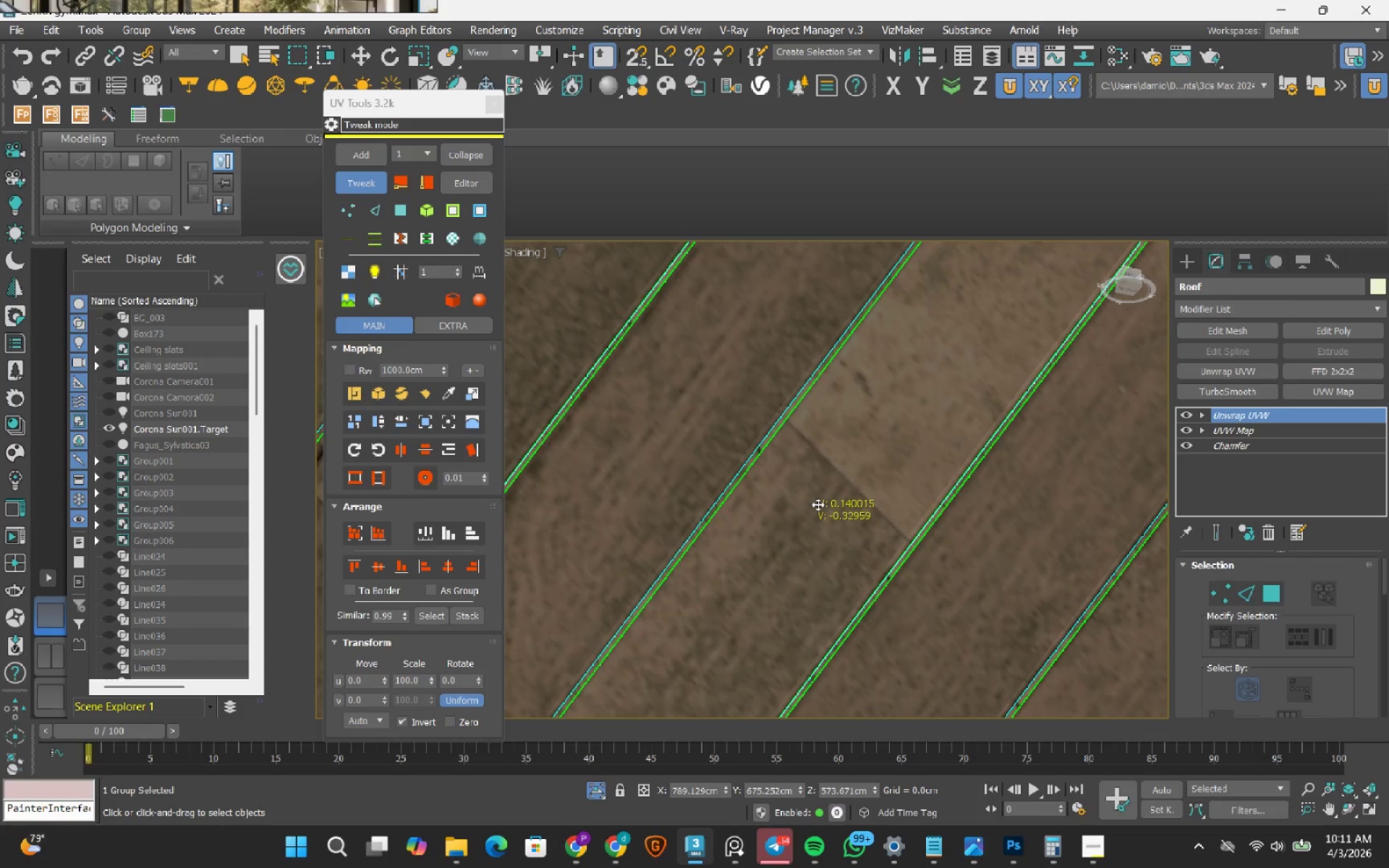 
scroll: coordinate [753, 490], scroll_direction: down, amount: 4.0
 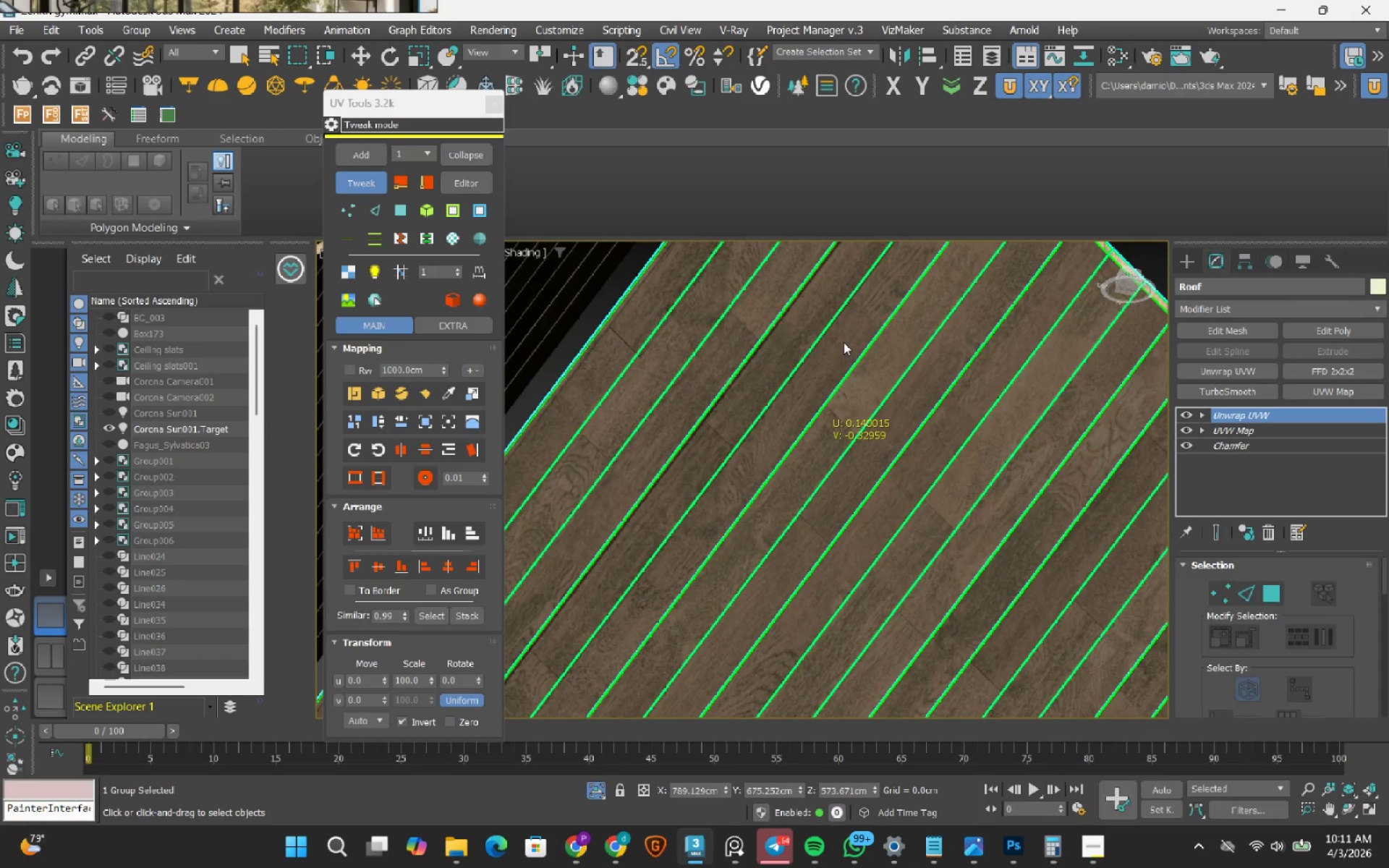 
scroll: coordinate [874, 295], scroll_direction: up, amount: 4.0
 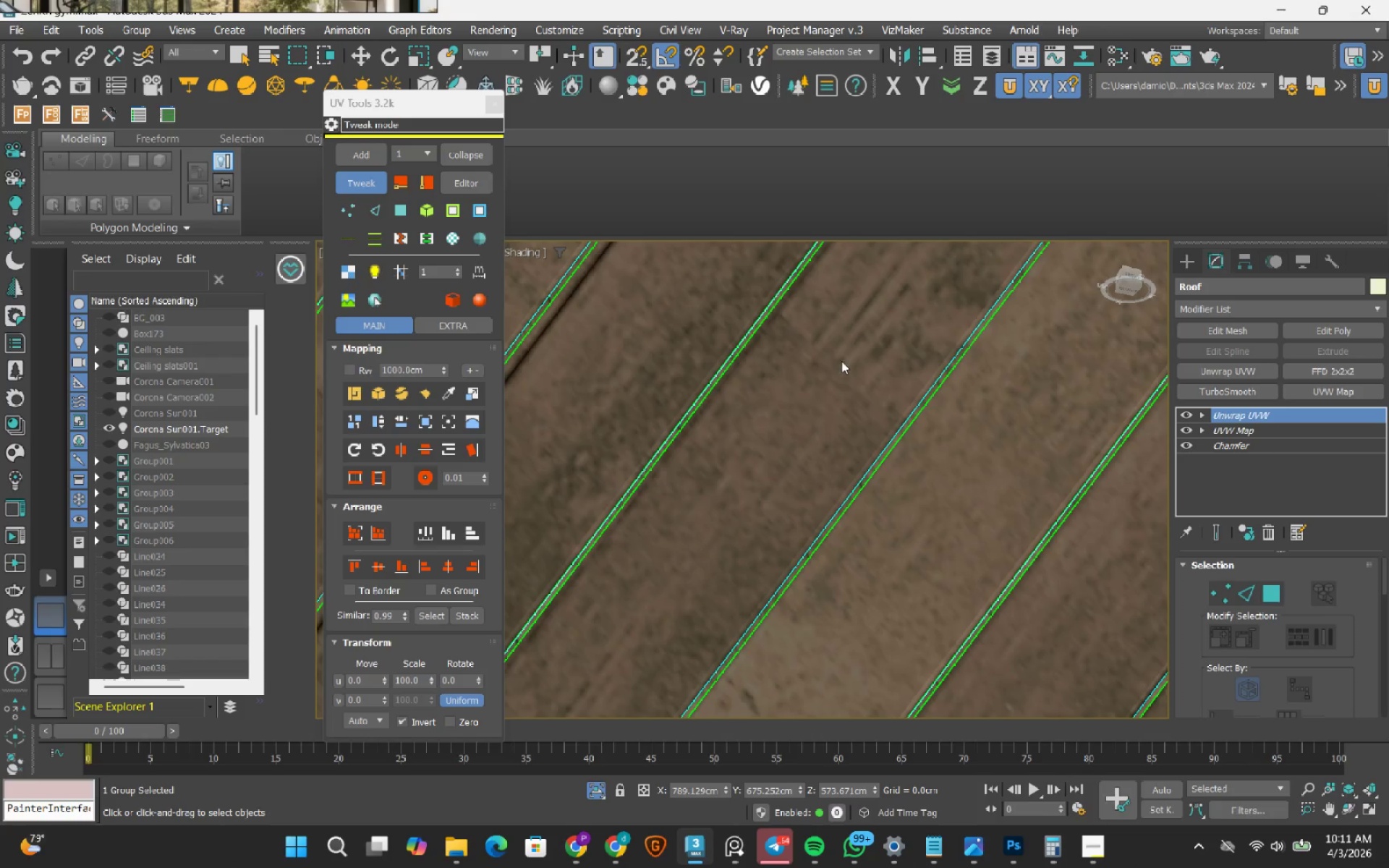 
left_click_drag(start_coordinate=[841, 361], to_coordinate=[839, 356])
 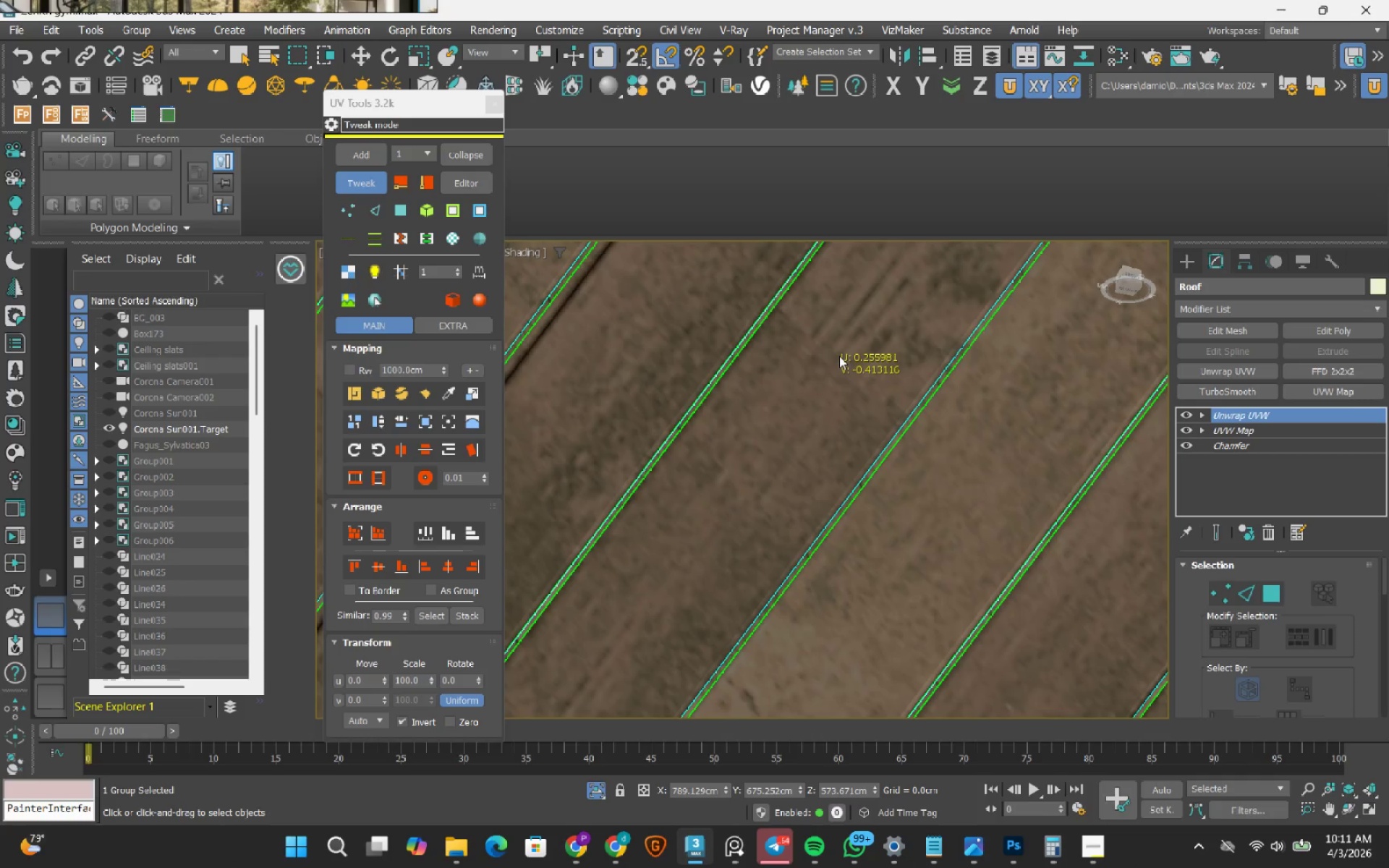 
scroll: coordinate [839, 356], scroll_direction: down, amount: 3.0
 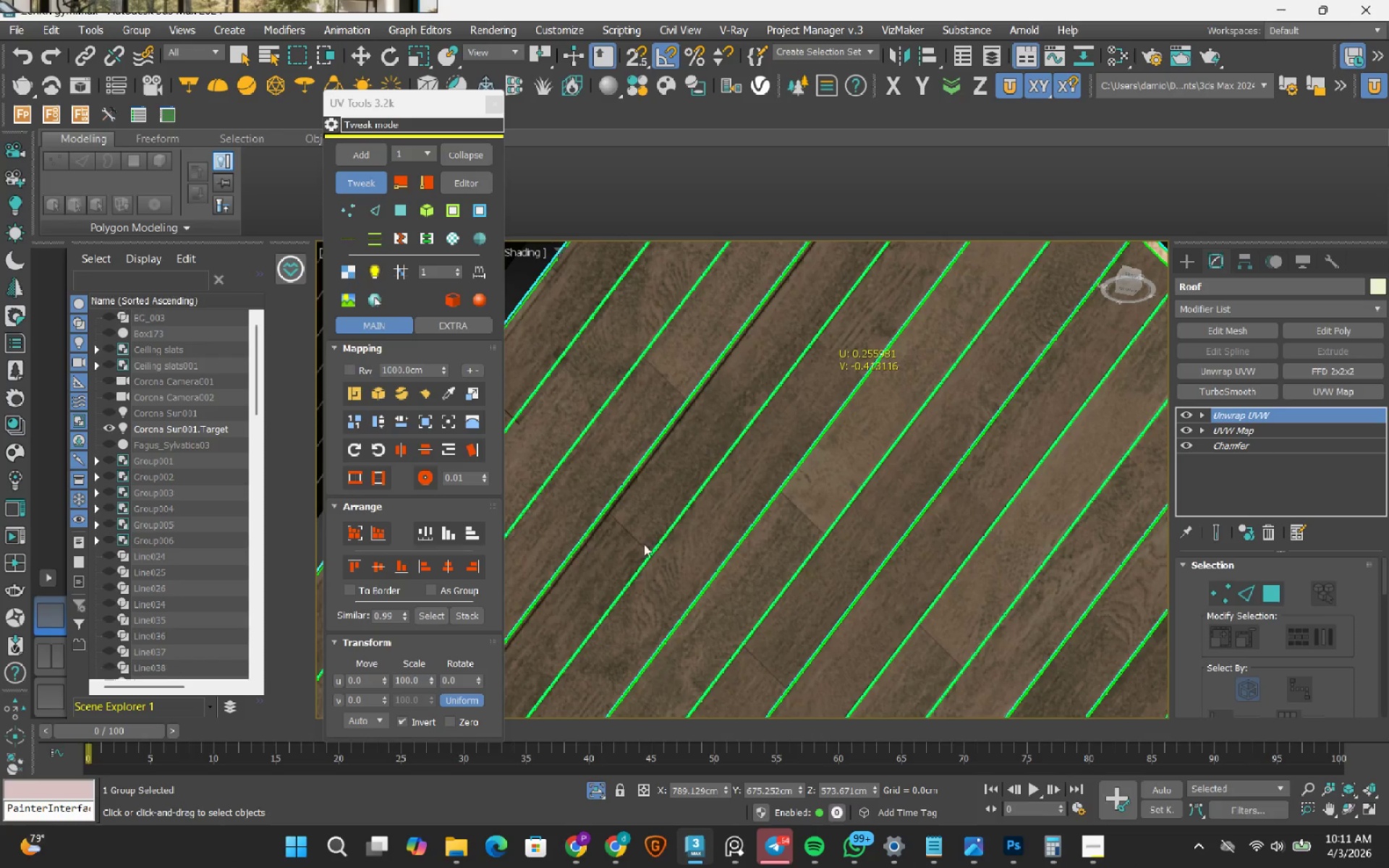 
left_click_drag(start_coordinate=[668, 520], to_coordinate=[653, 509])
 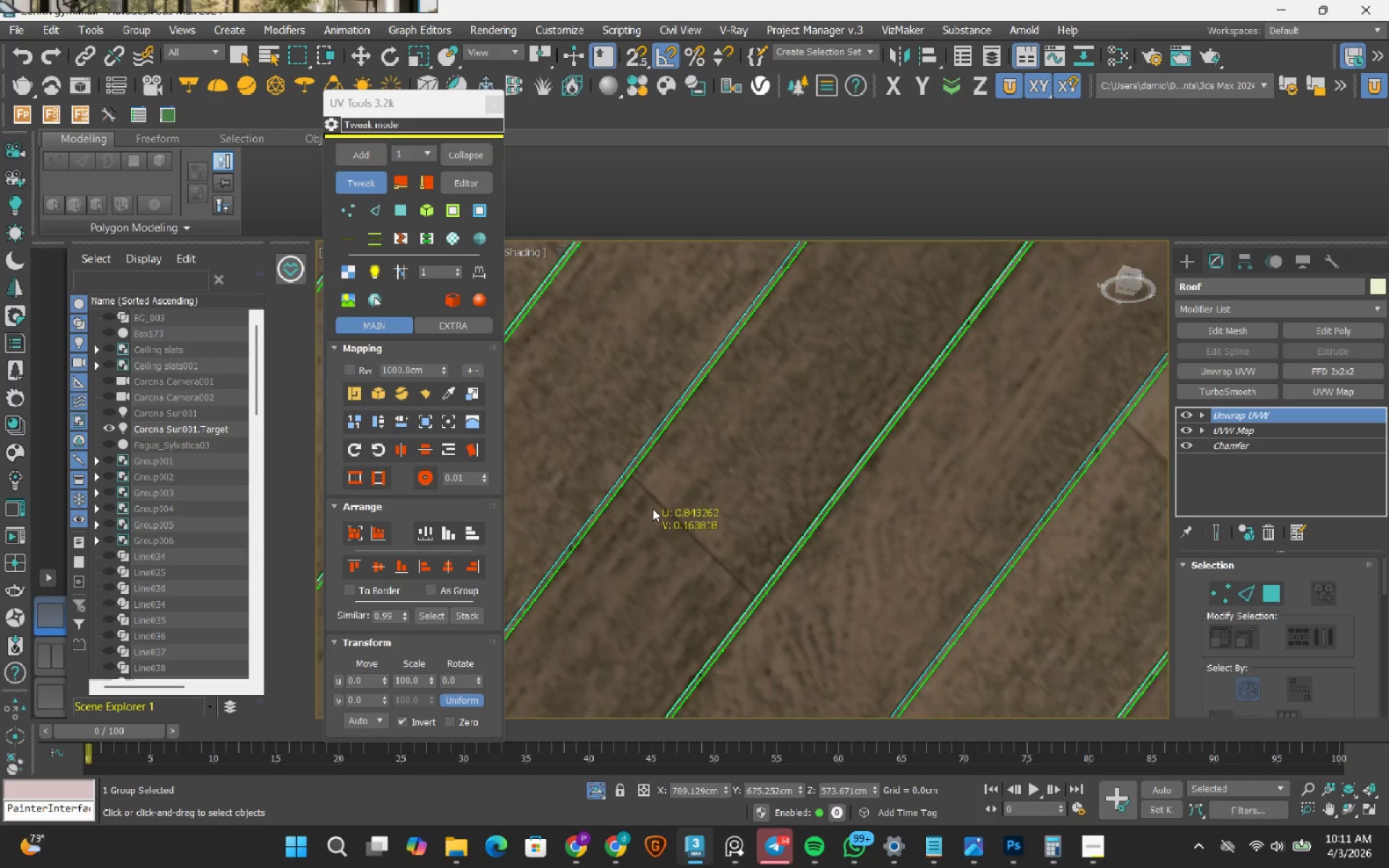 
scroll: coordinate [585, 480], scroll_direction: up, amount: 4.0
 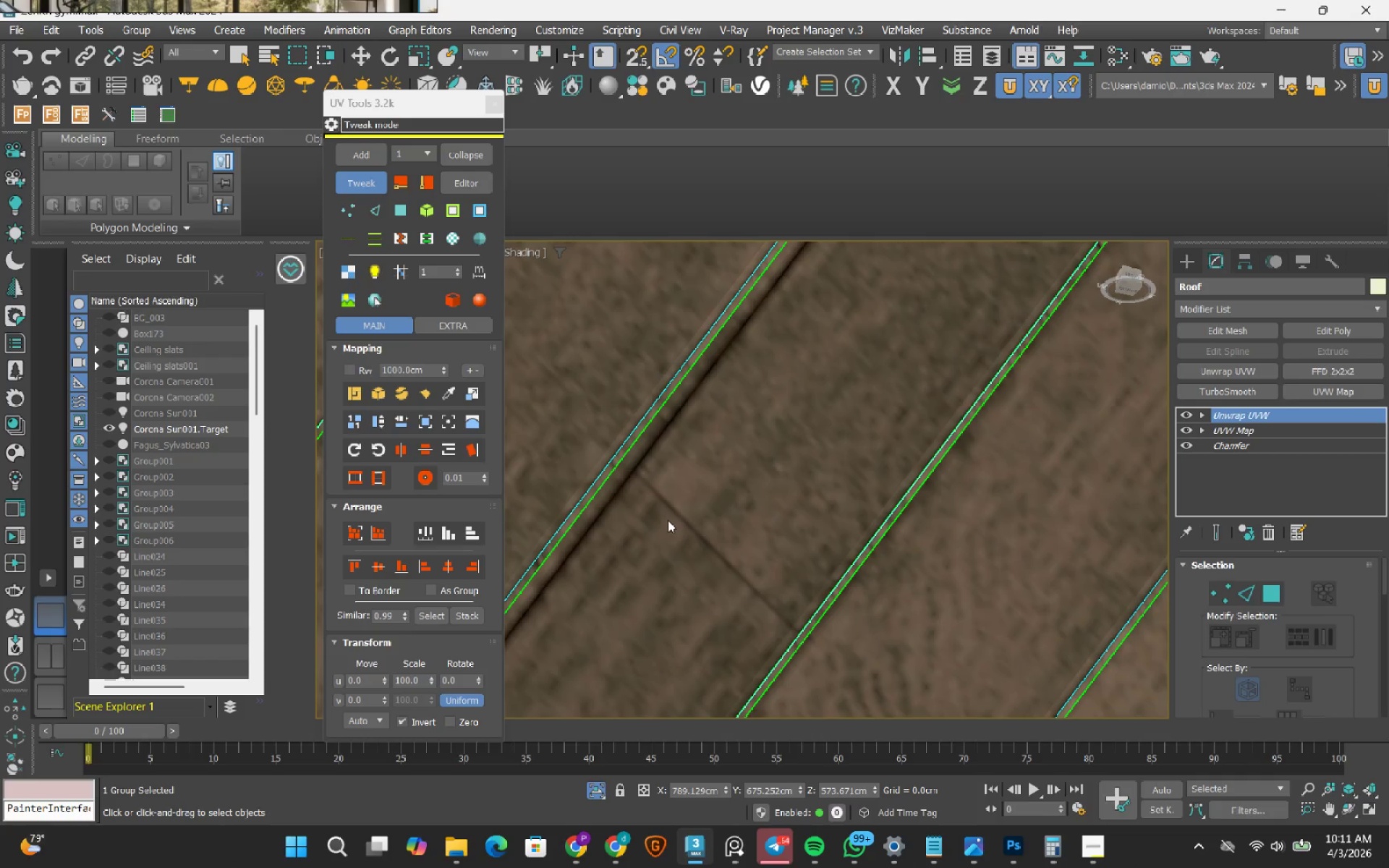 
scroll: coordinate [653, 489], scroll_direction: down, amount: 4.0
 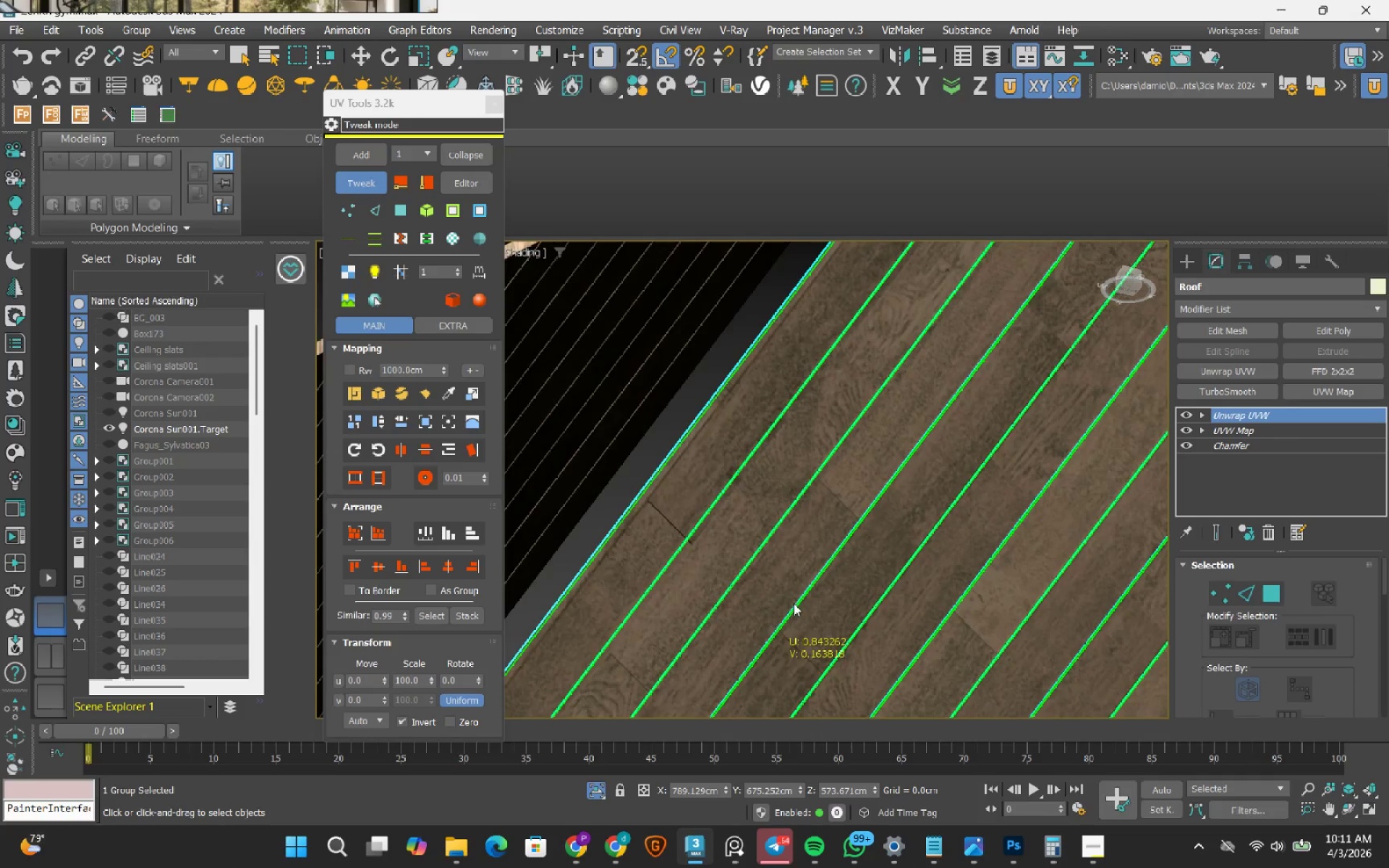 
scroll: coordinate [804, 517], scroll_direction: up, amount: 2.0
 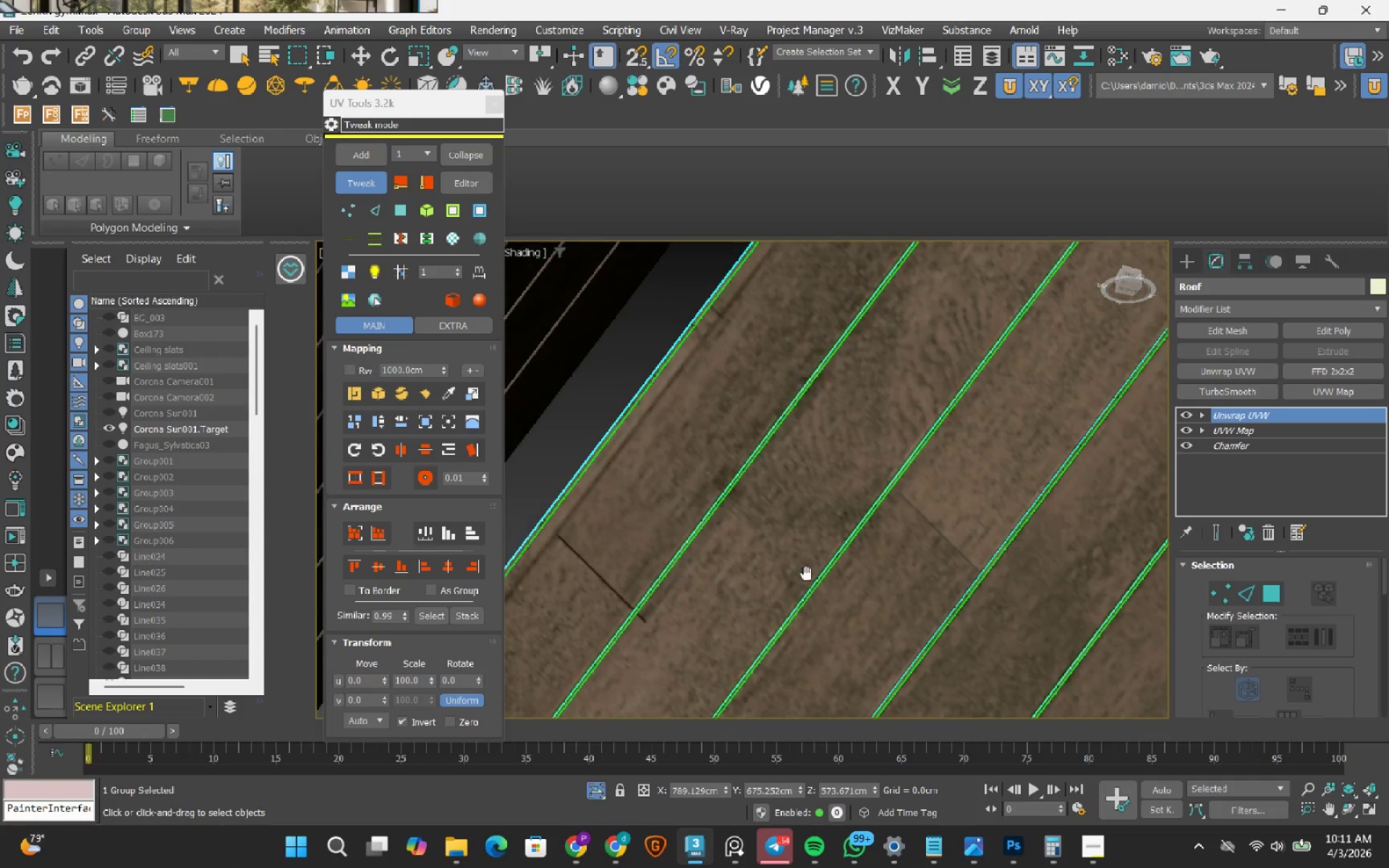 
left_click_drag(start_coordinate=[667, 660], to_coordinate=[650, 636])
 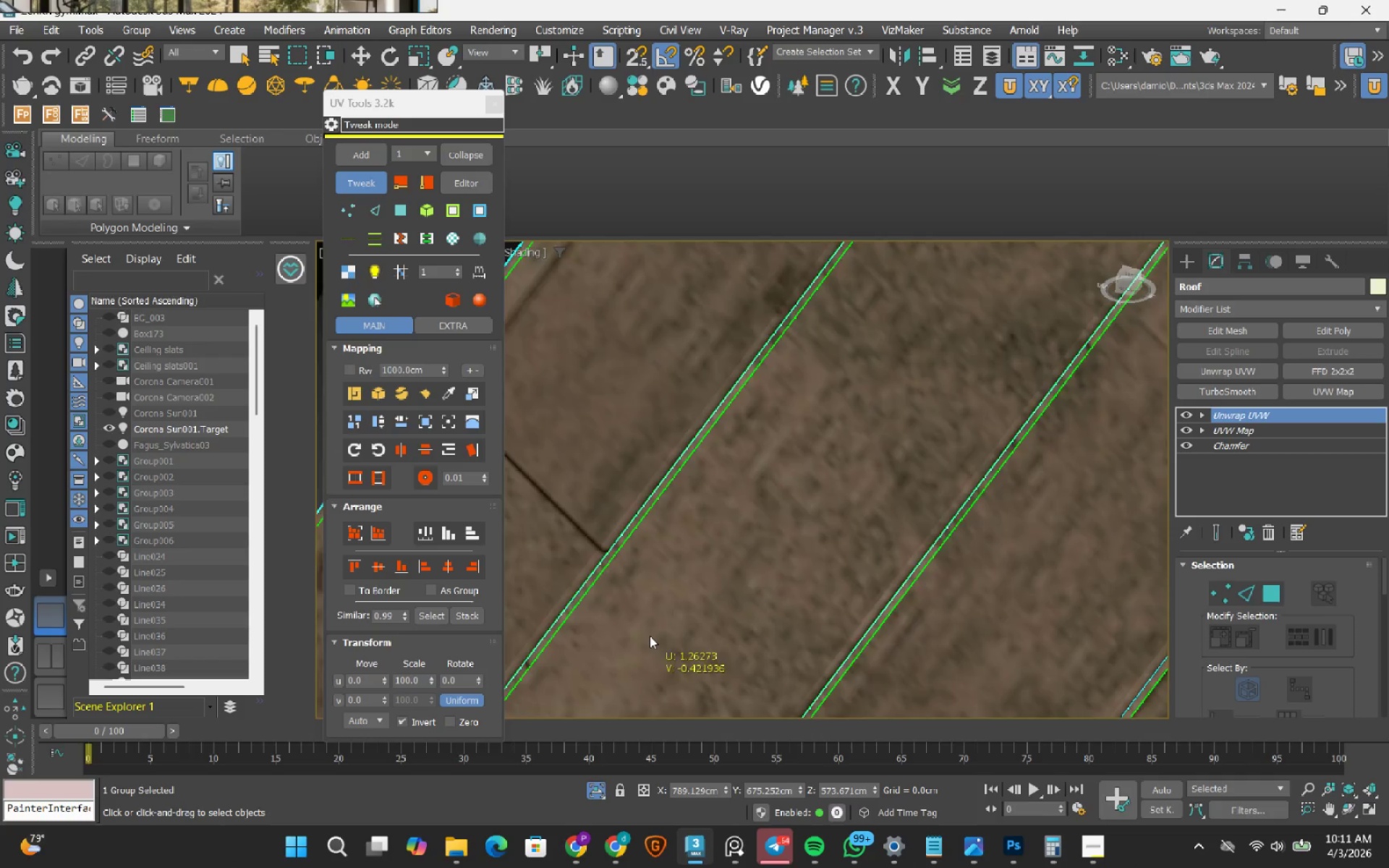 
scroll: coordinate [662, 666], scroll_direction: up, amount: 2.0
 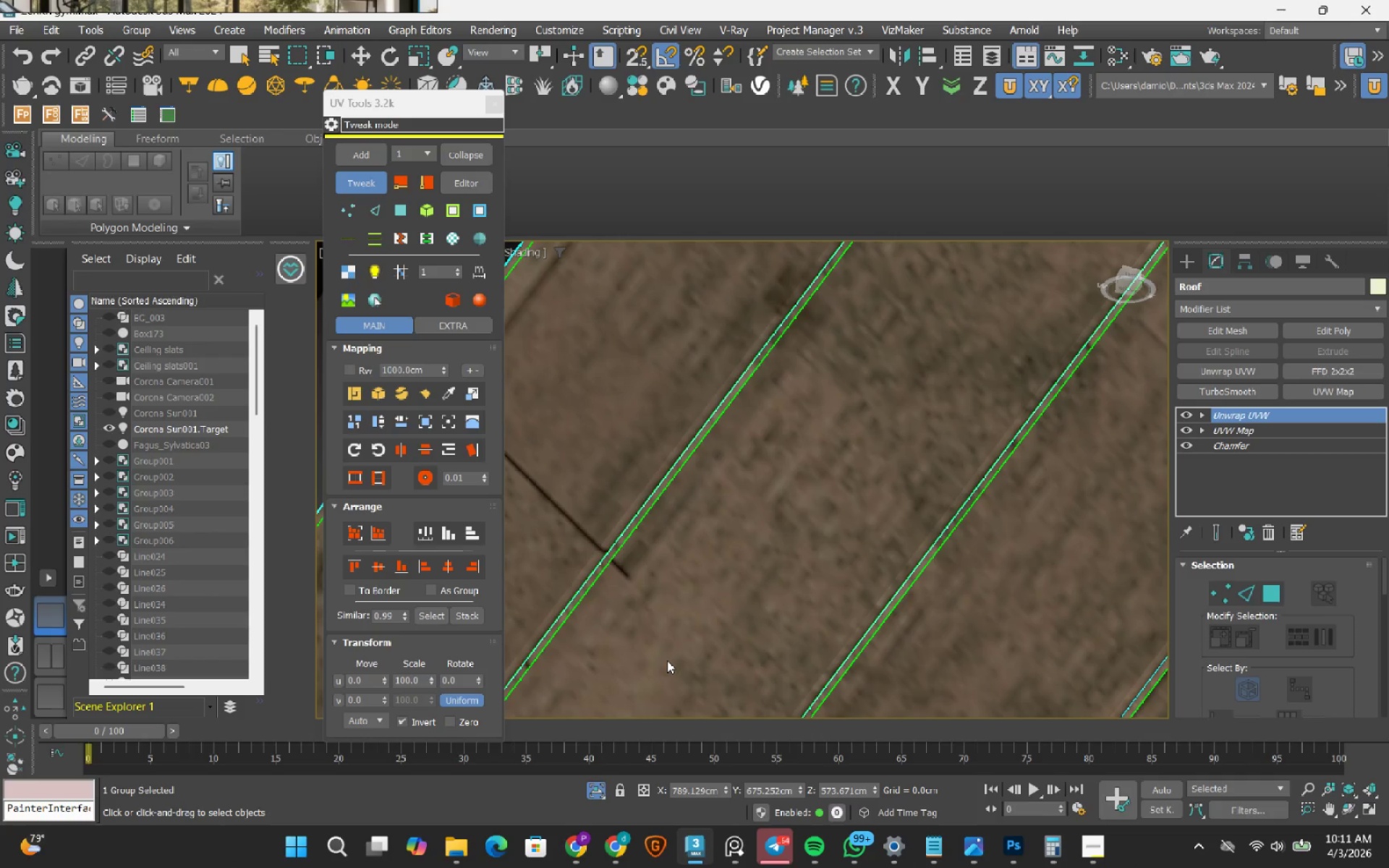 
scroll: coordinate [650, 636], scroll_direction: down, amount: 3.0
 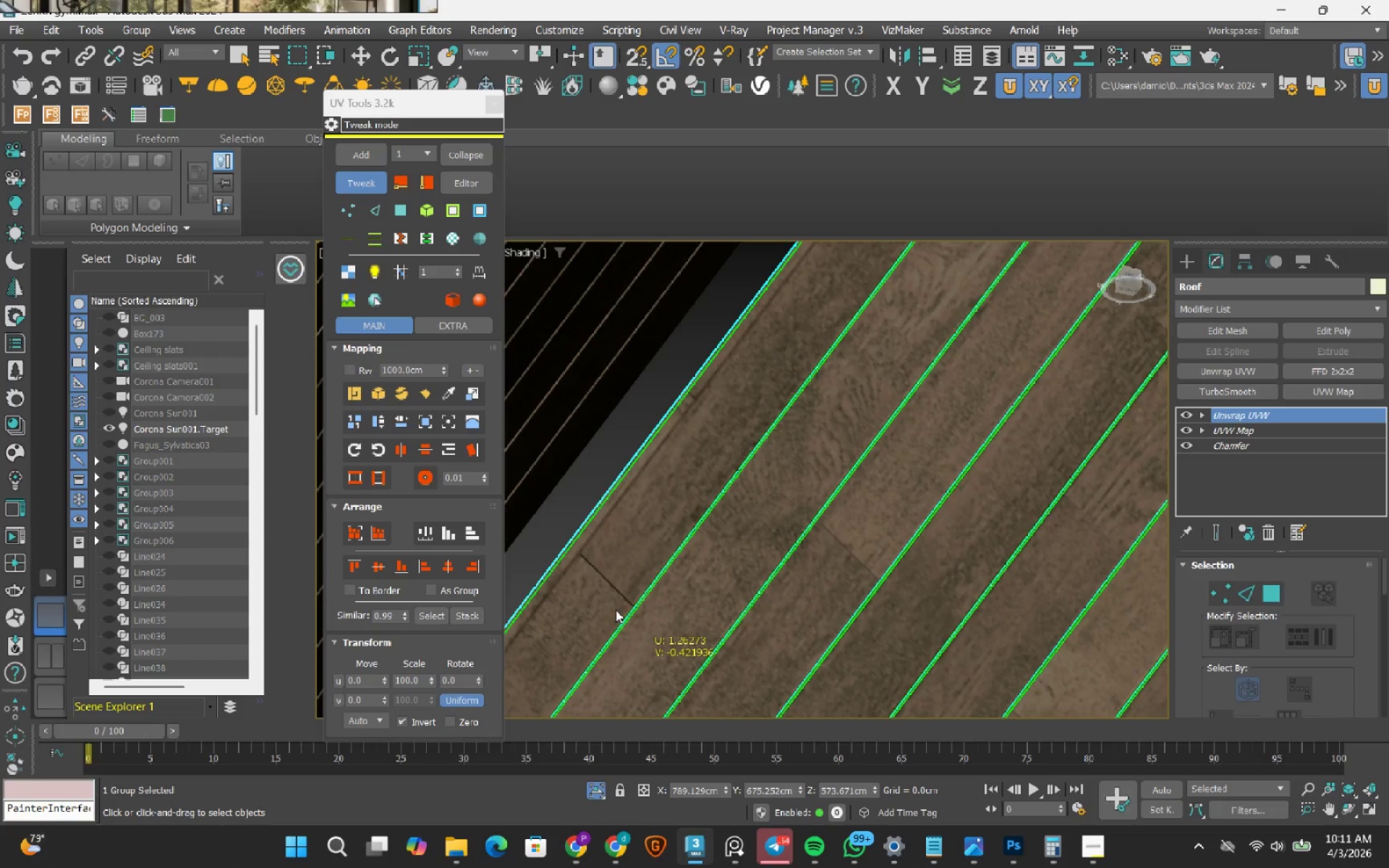 
left_click_drag(start_coordinate=[605, 587], to_coordinate=[589, 566])
 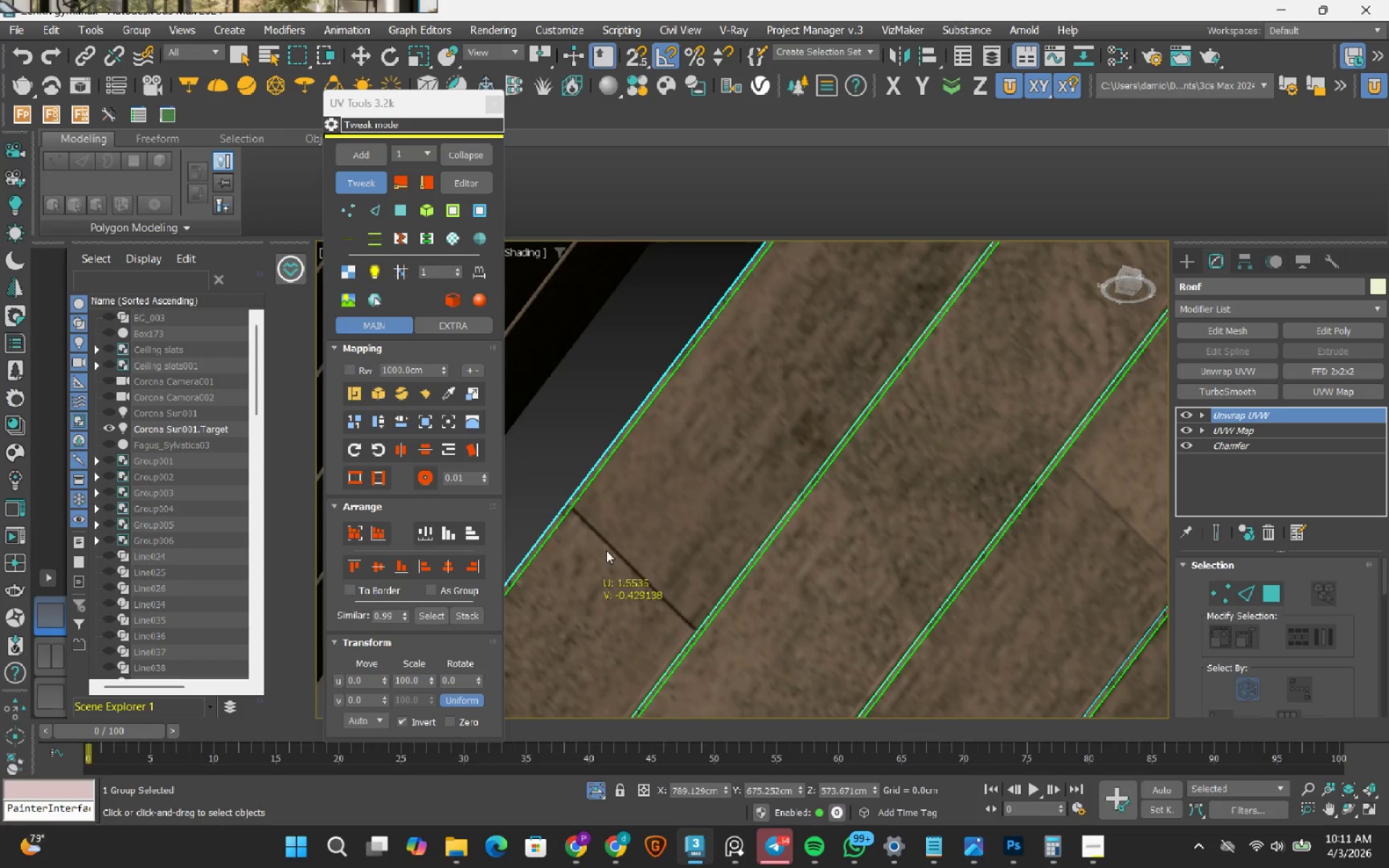 
scroll: coordinate [574, 580], scroll_direction: up, amount: 2.0
 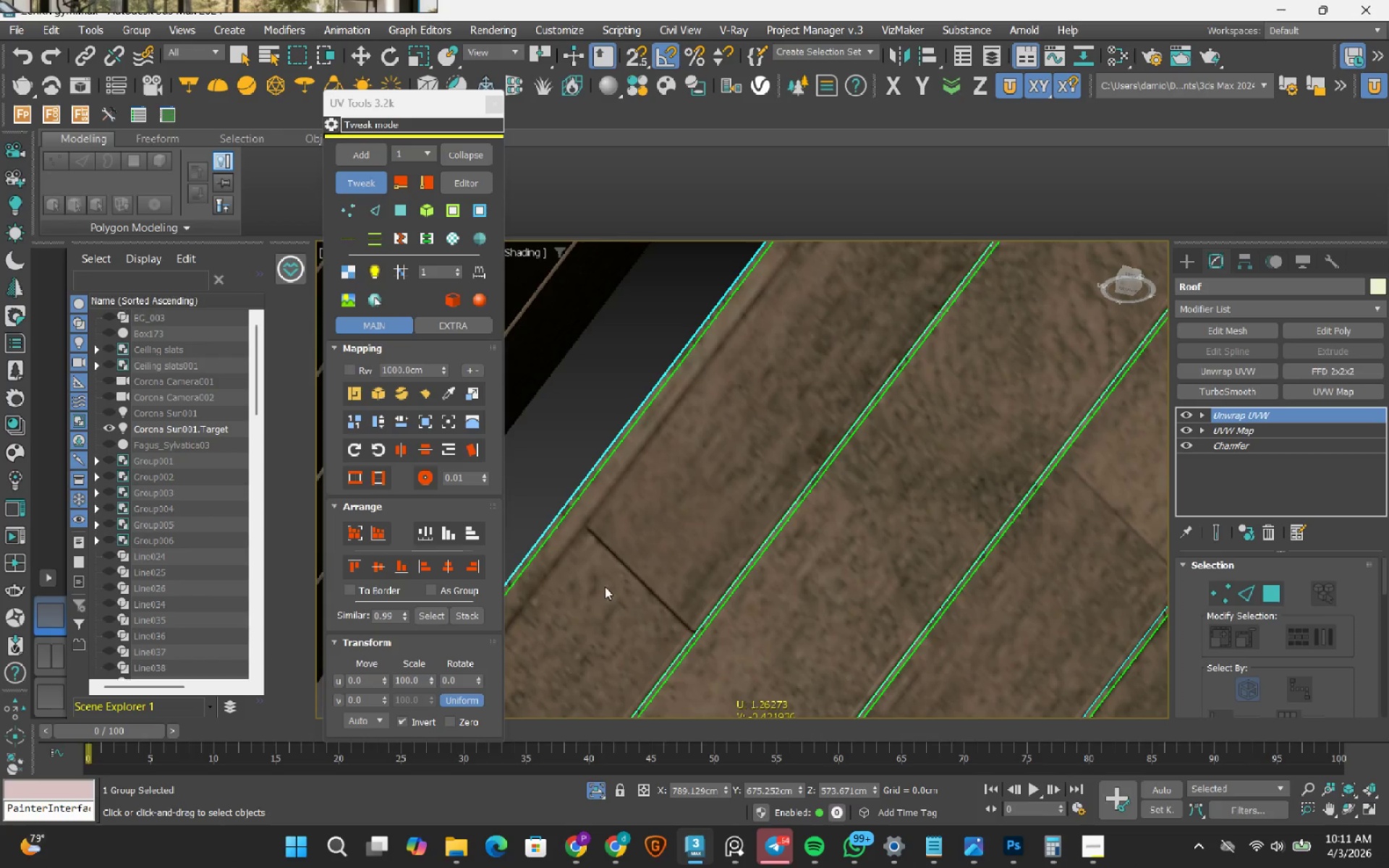 
scroll: coordinate [606, 550], scroll_direction: down, amount: 5.0
 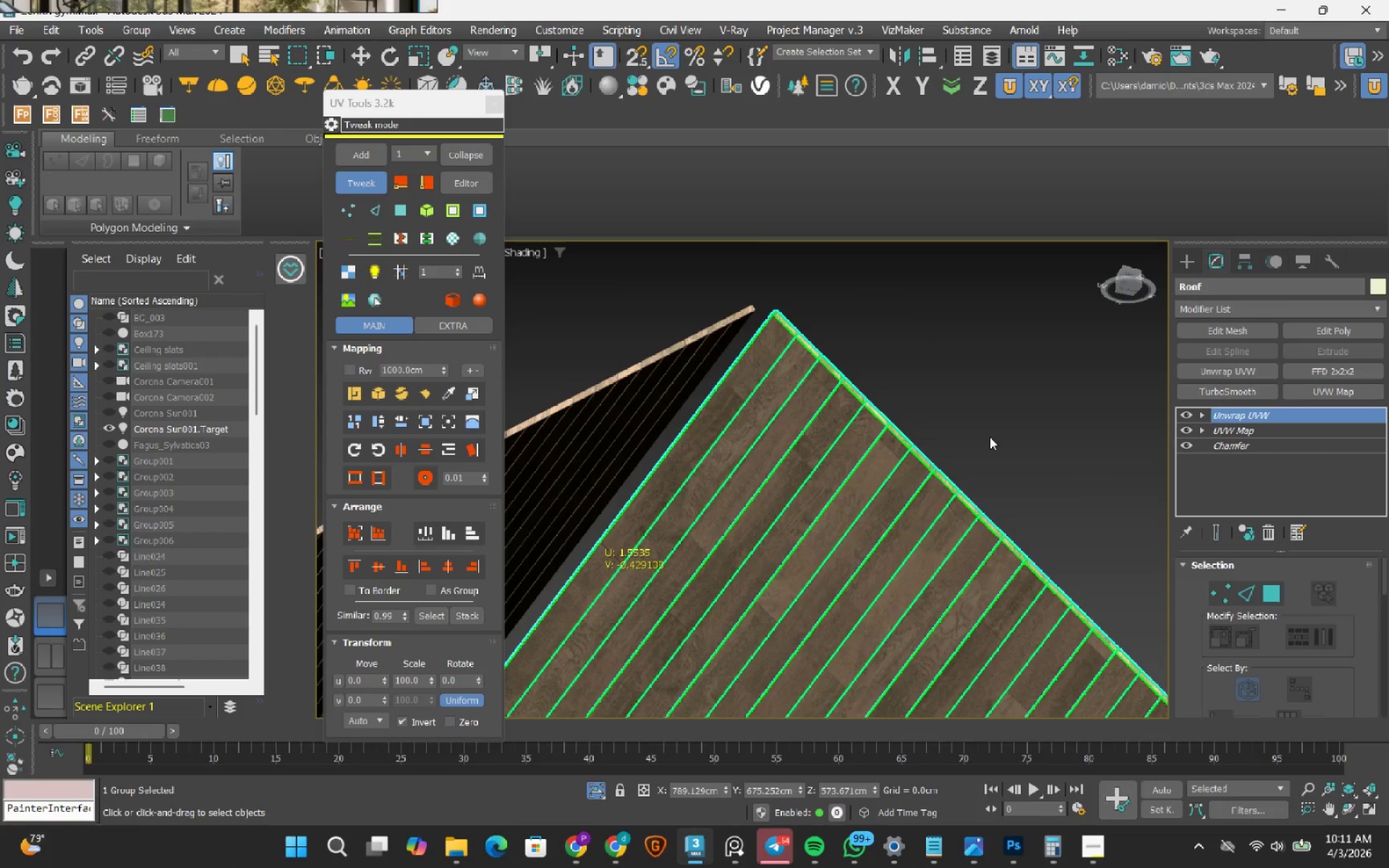 
key(Alt+AltLeft)
 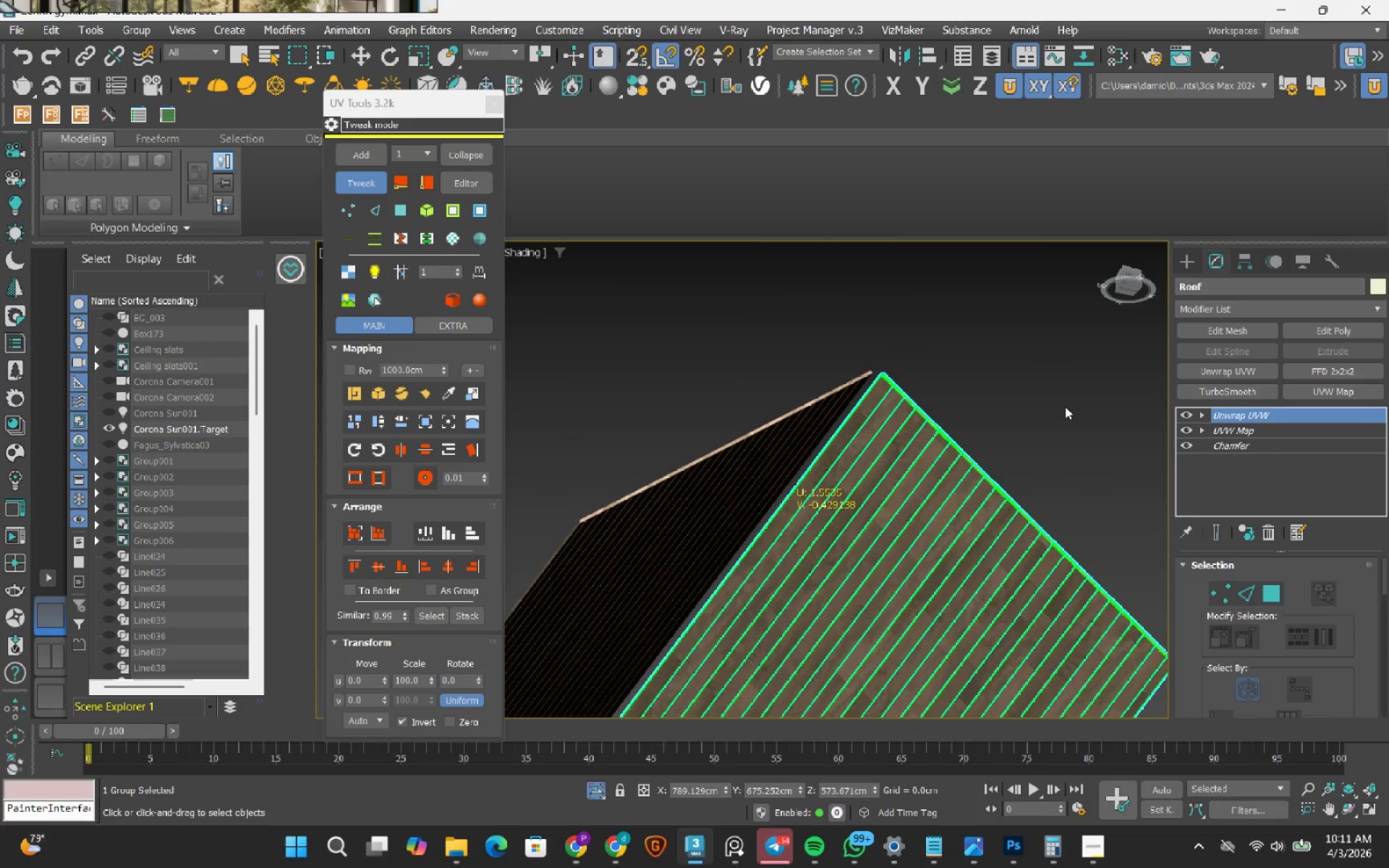 
scroll: coordinate [990, 436], scroll_direction: down, amount: 2.0
 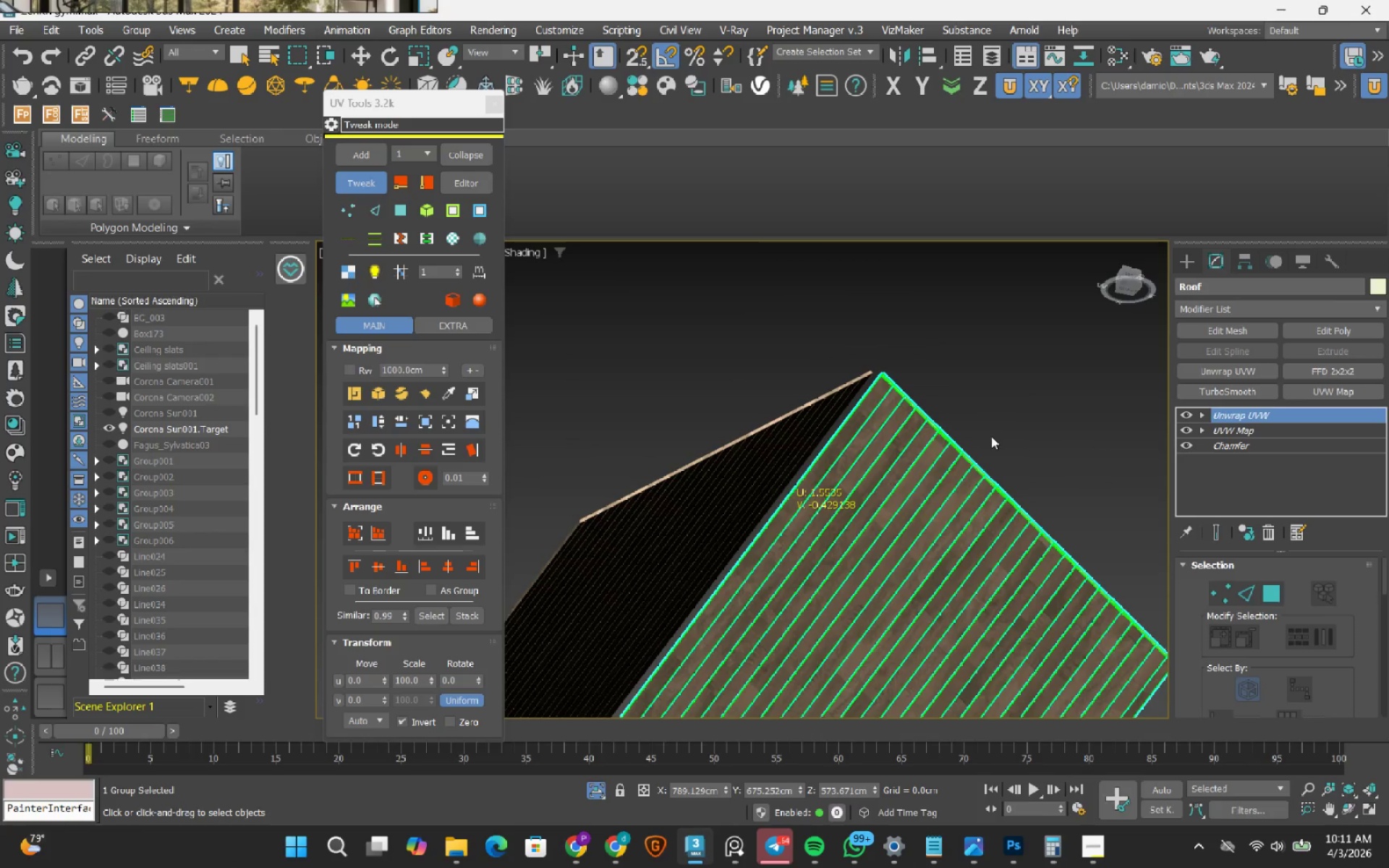 
left_click([1065, 407])
 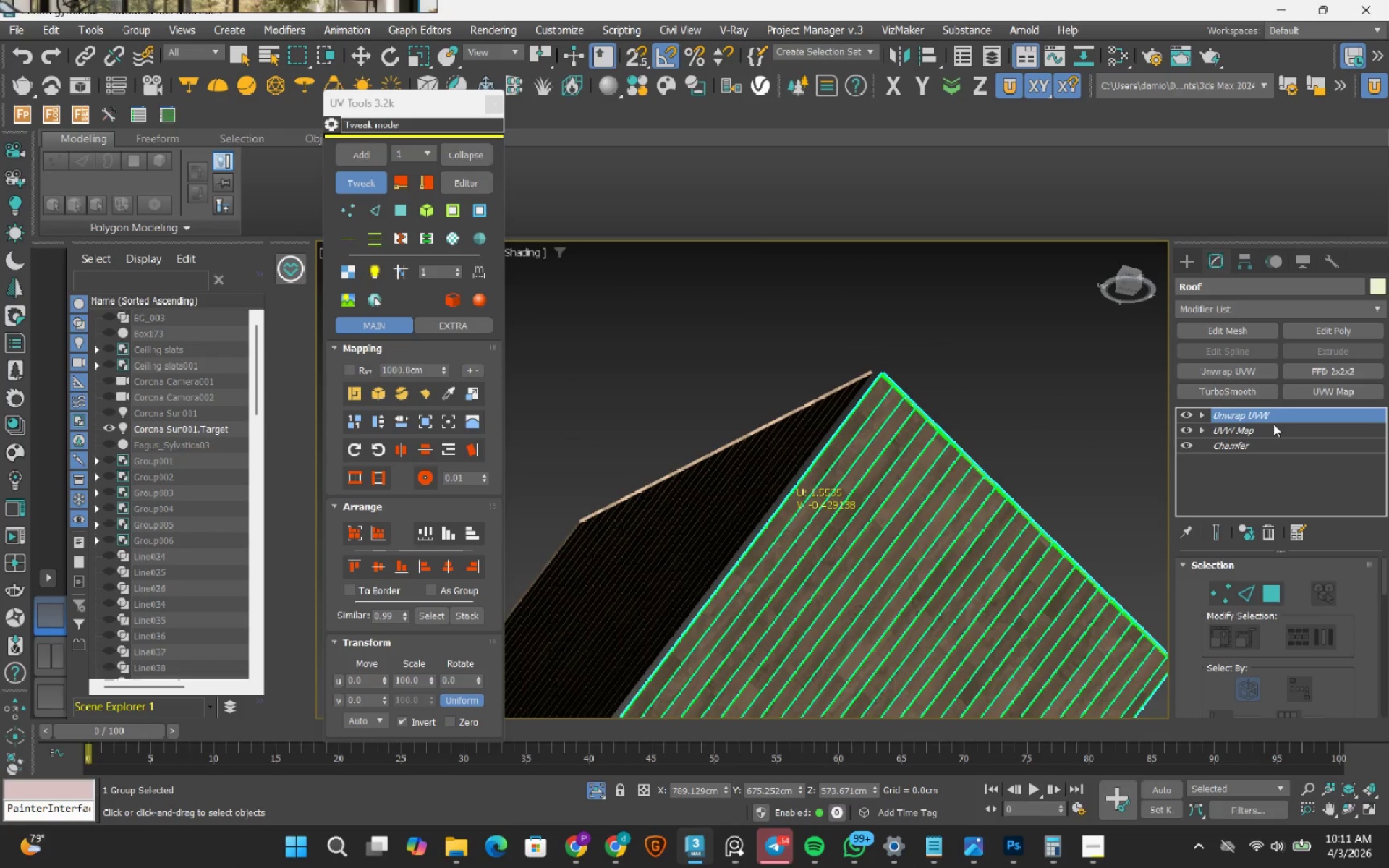 
left_click([1273, 420])
 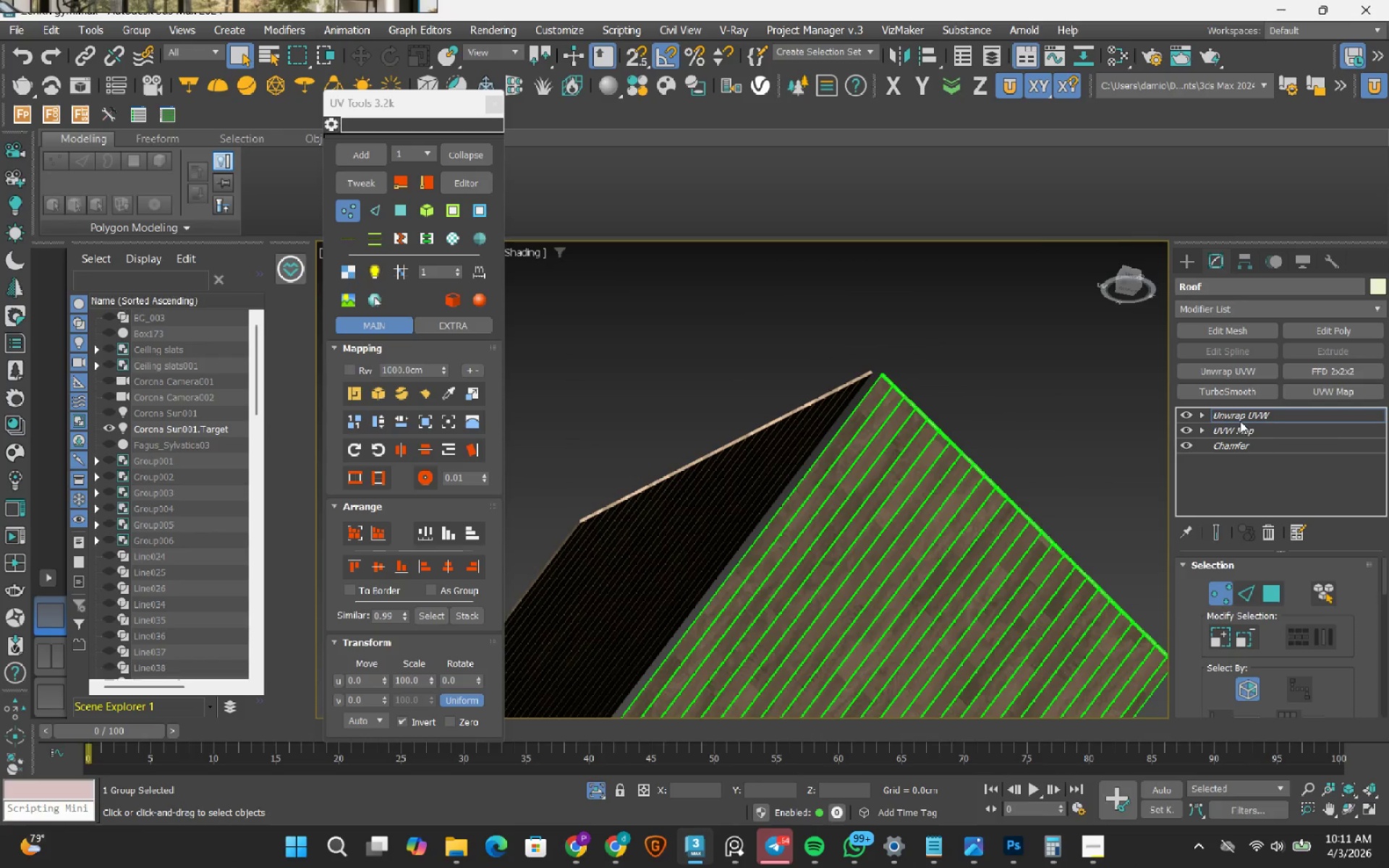 
left_click([1240, 420])
 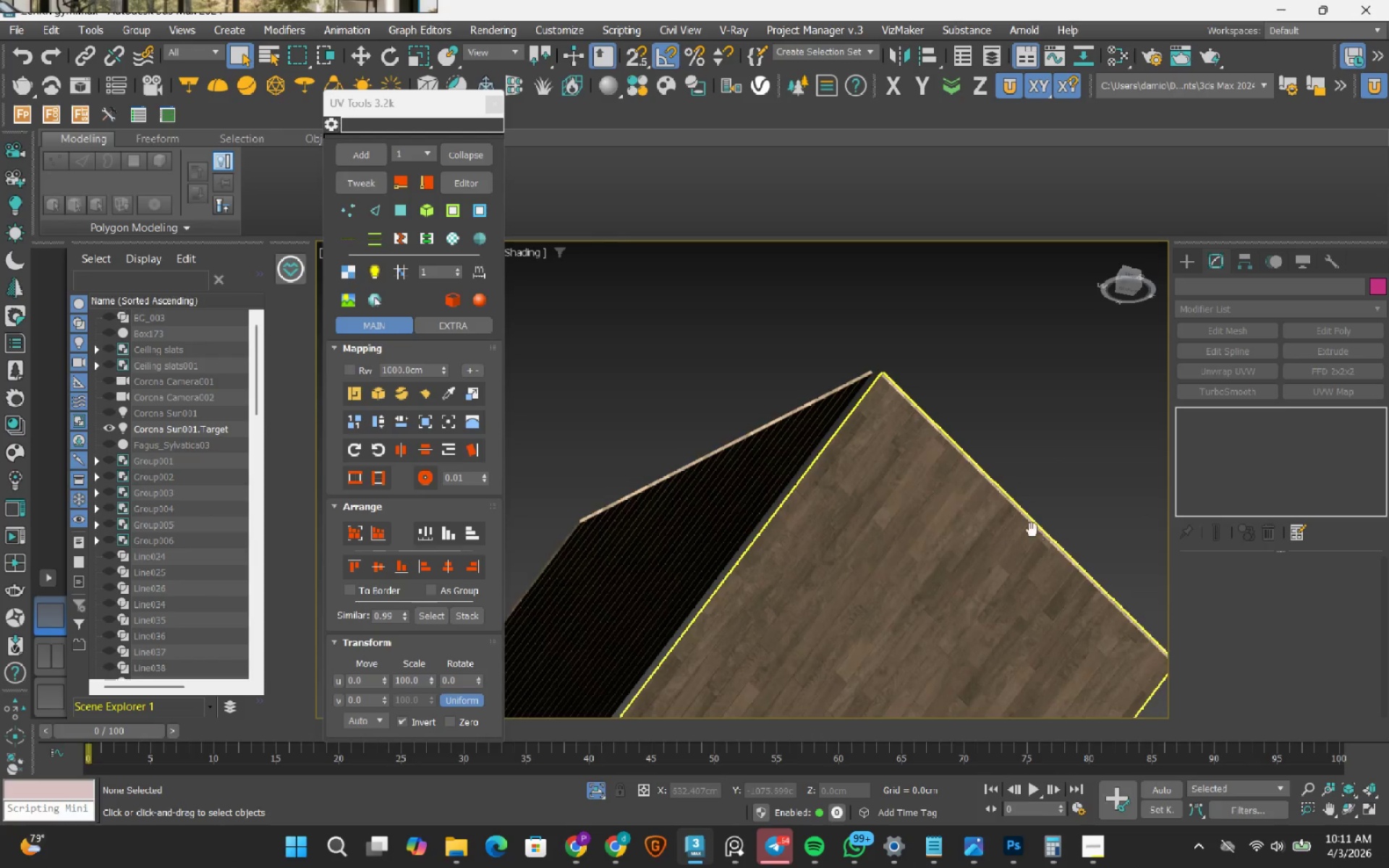 
scroll: coordinate [849, 524], scroll_direction: up, amount: 8.0
 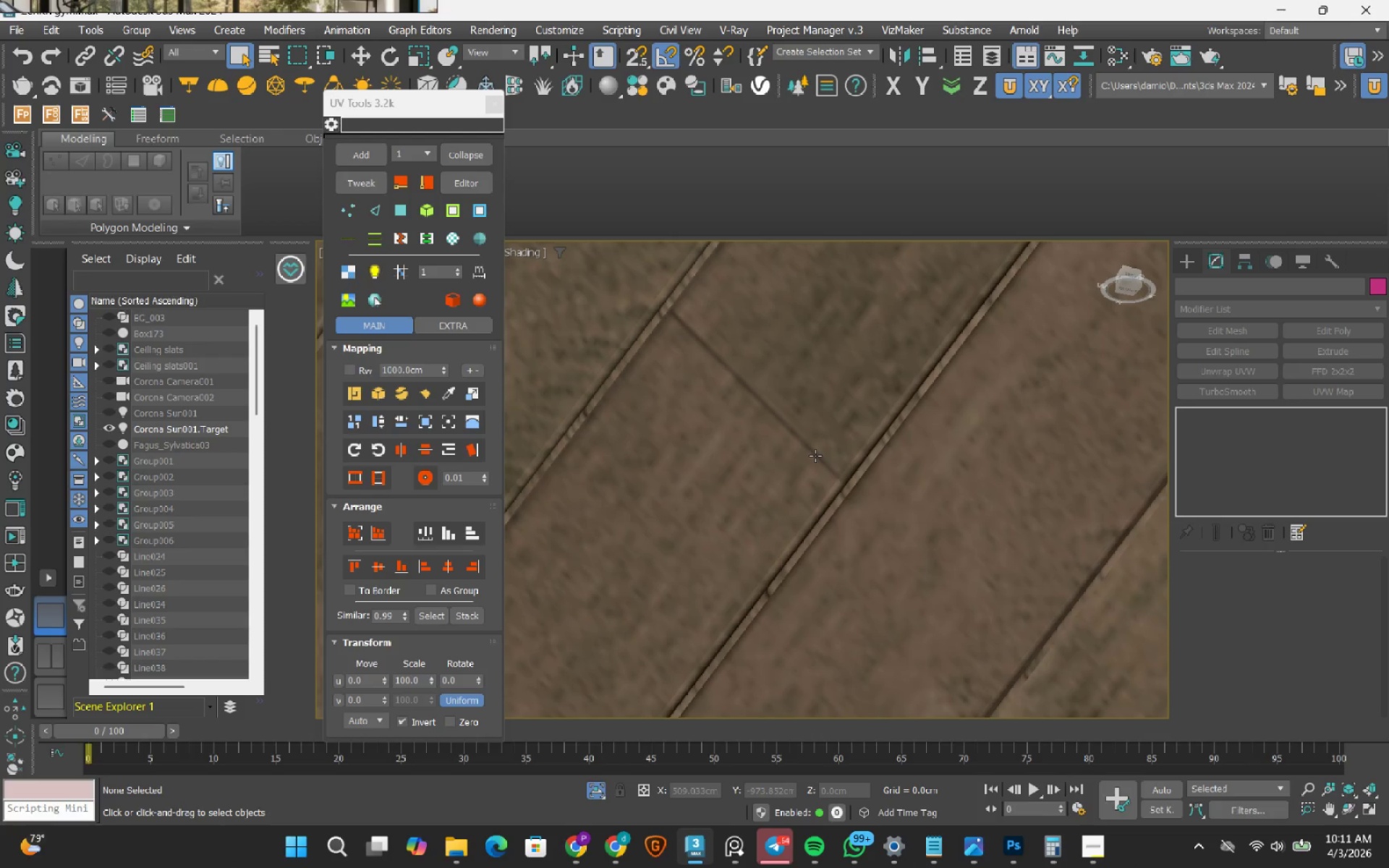 
scroll: coordinate [815, 456], scroll_direction: down, amount: 2.0
 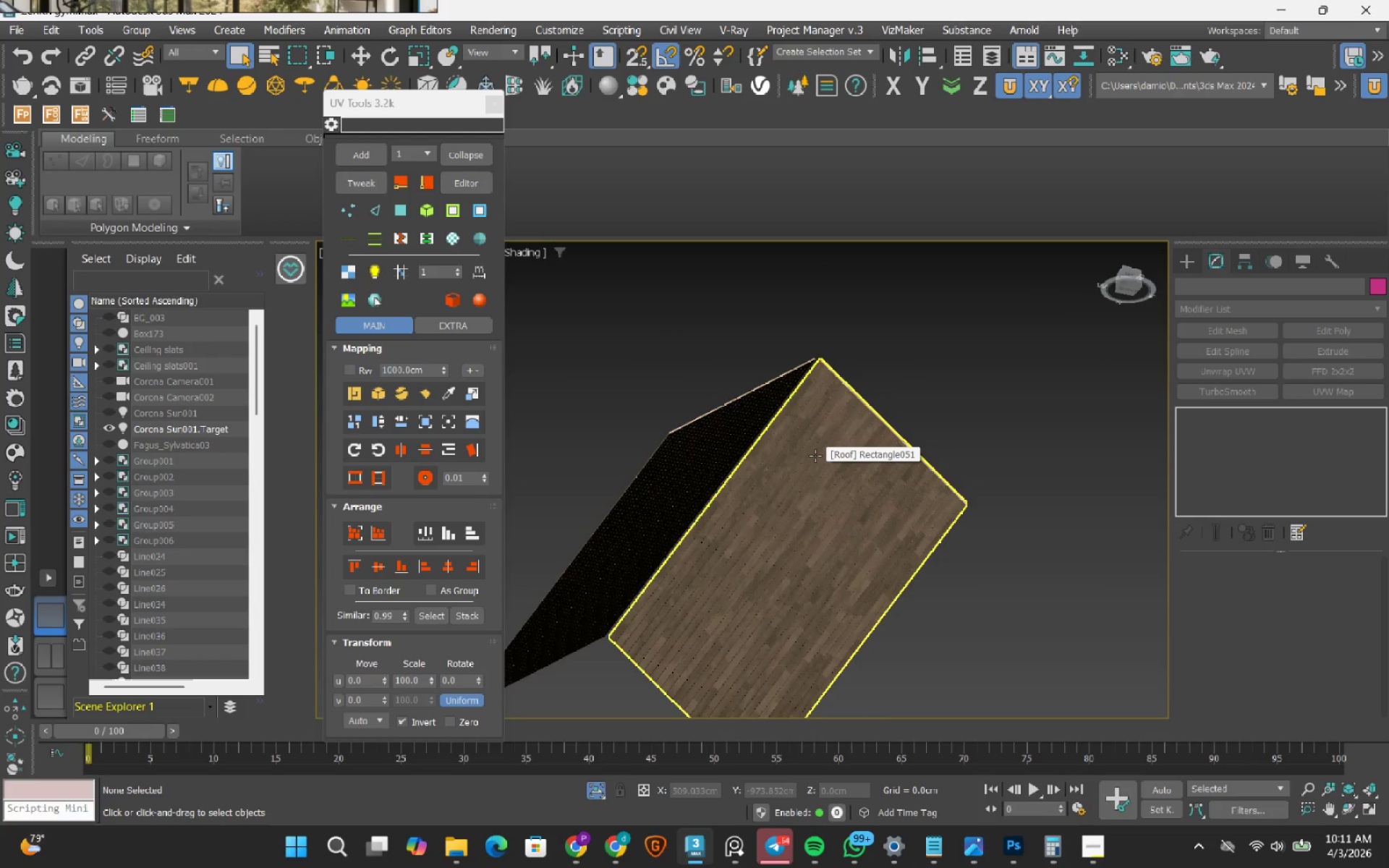 
left_click([963, 419])
 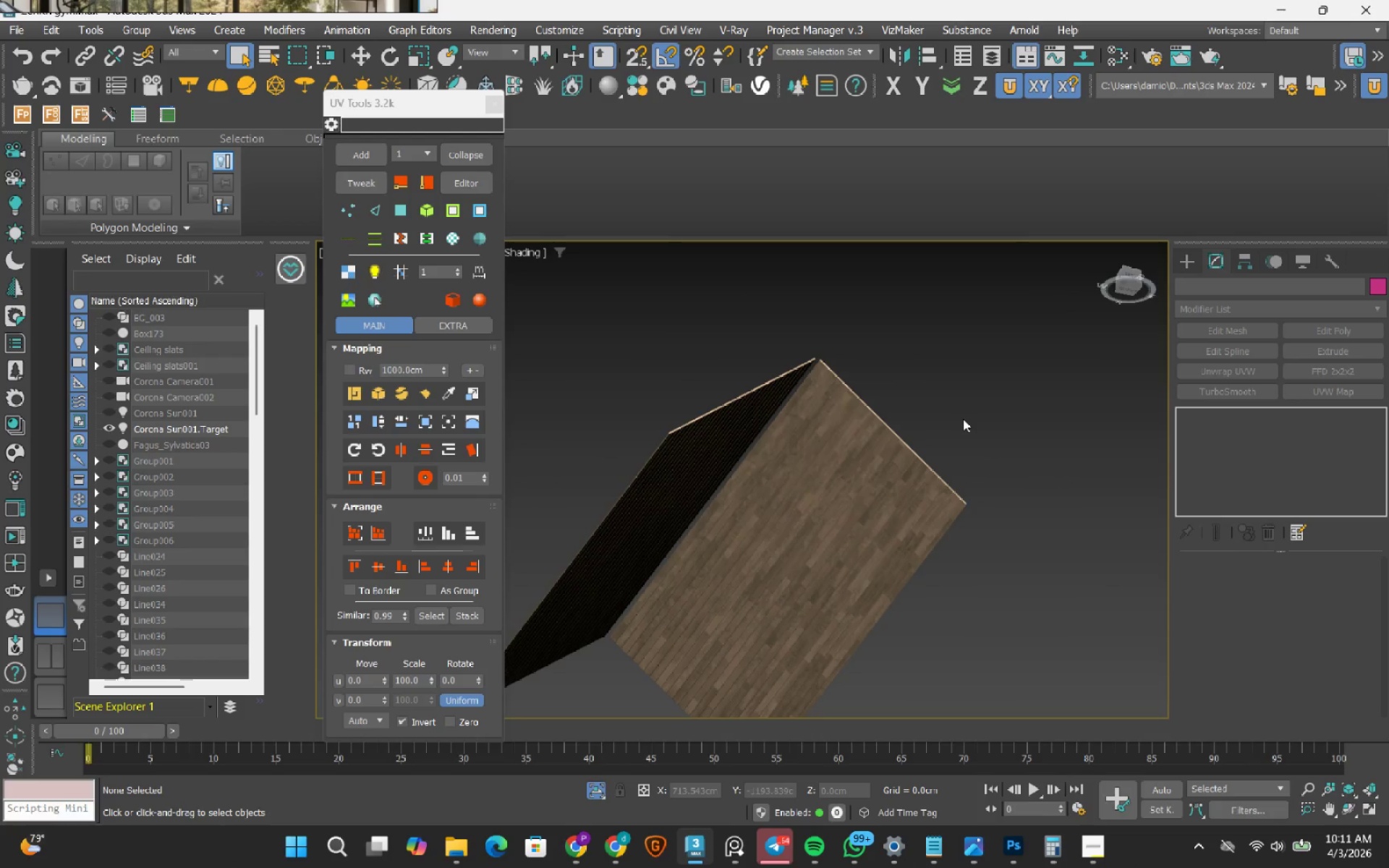 
key(Control+S)
 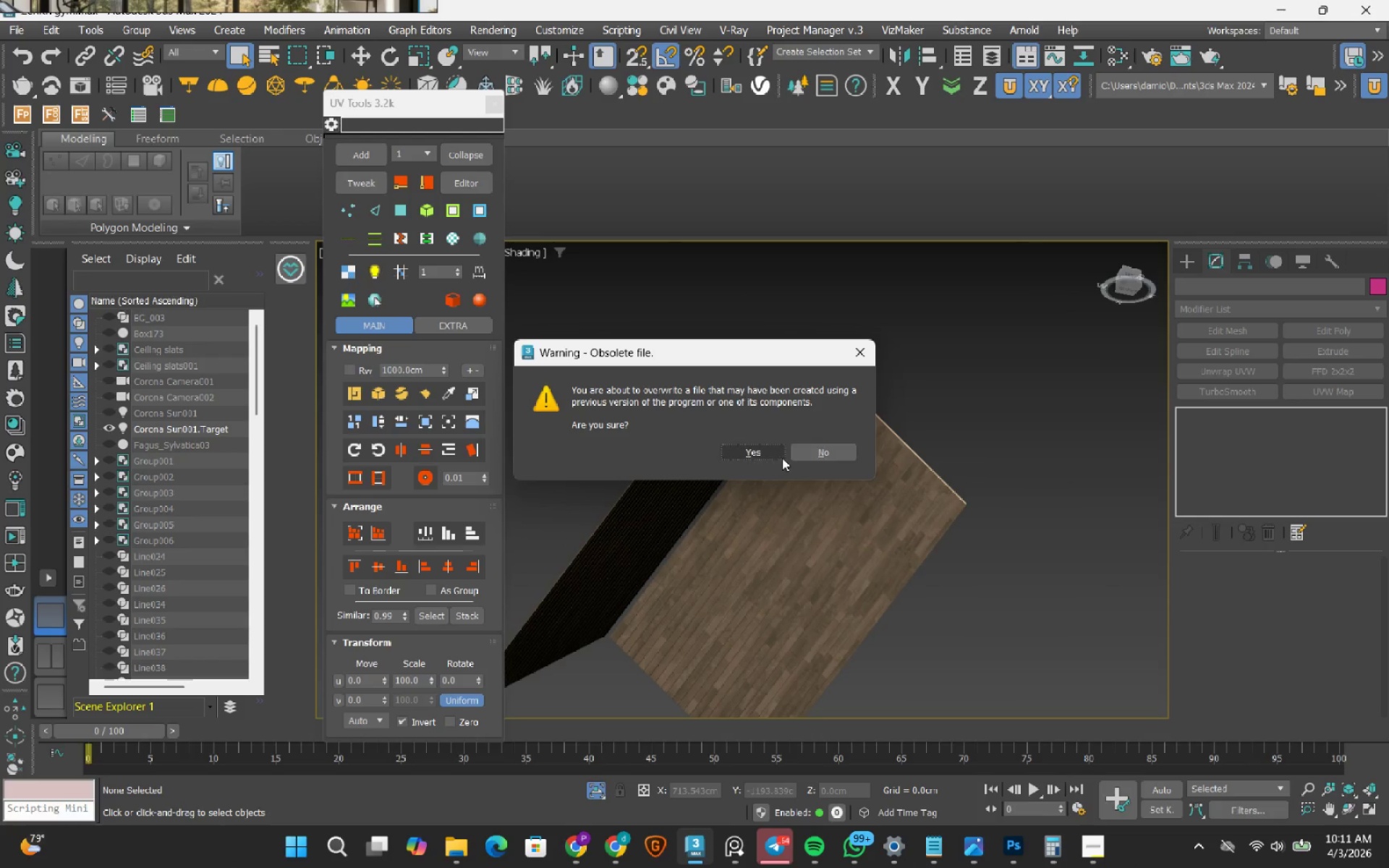 
left_click([747, 456])
 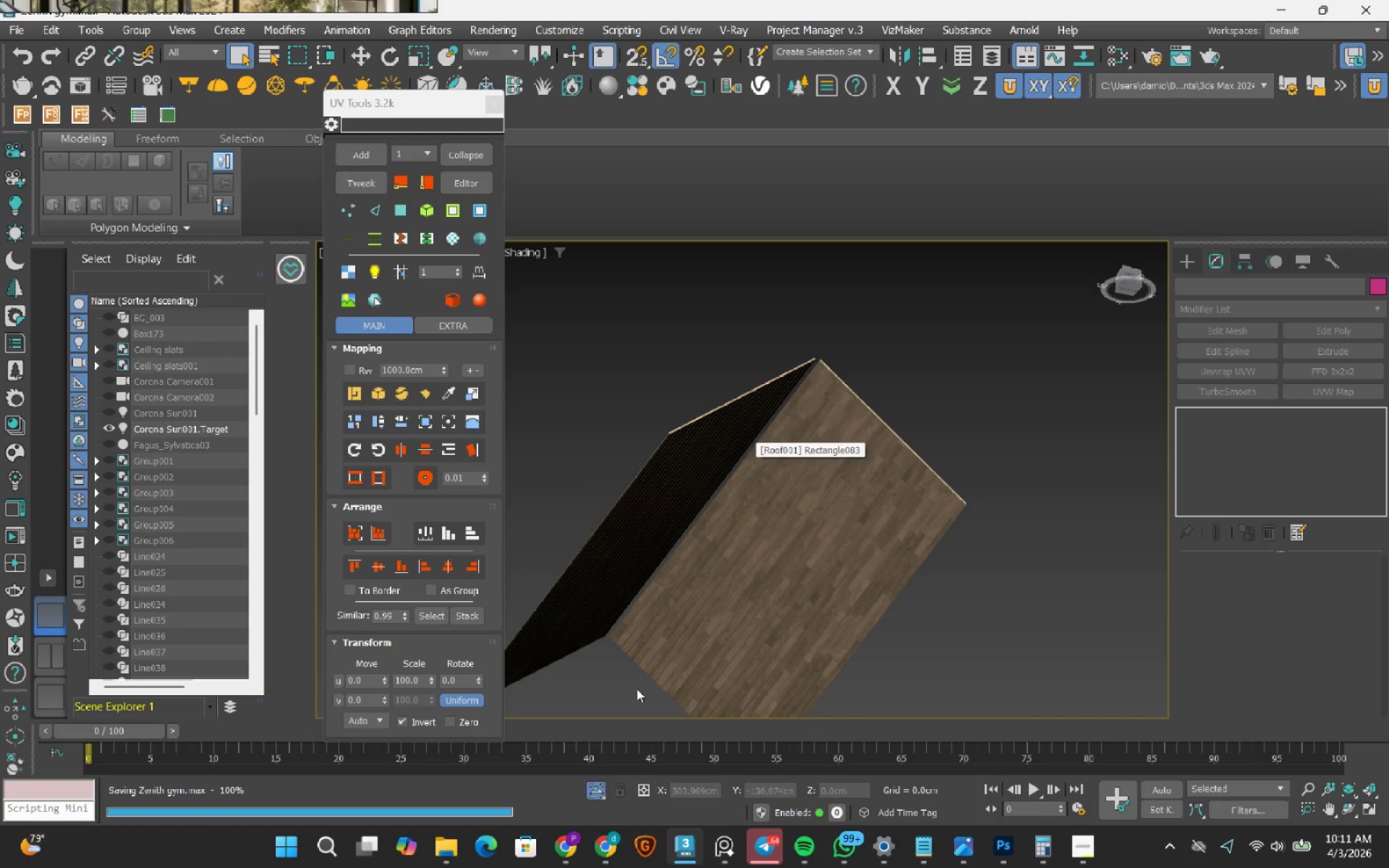 
wait(7.5)
 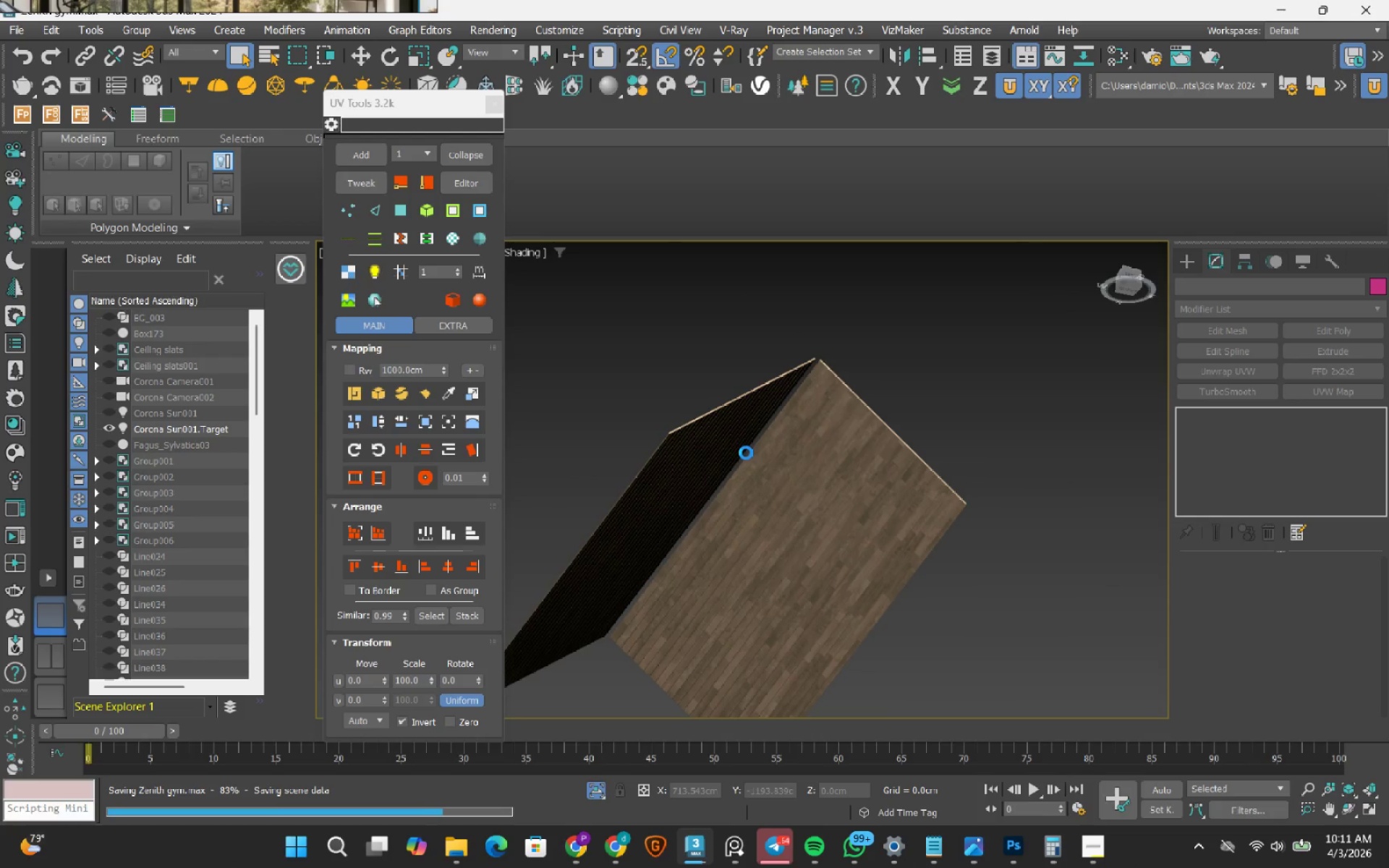 
left_click([598, 792])
 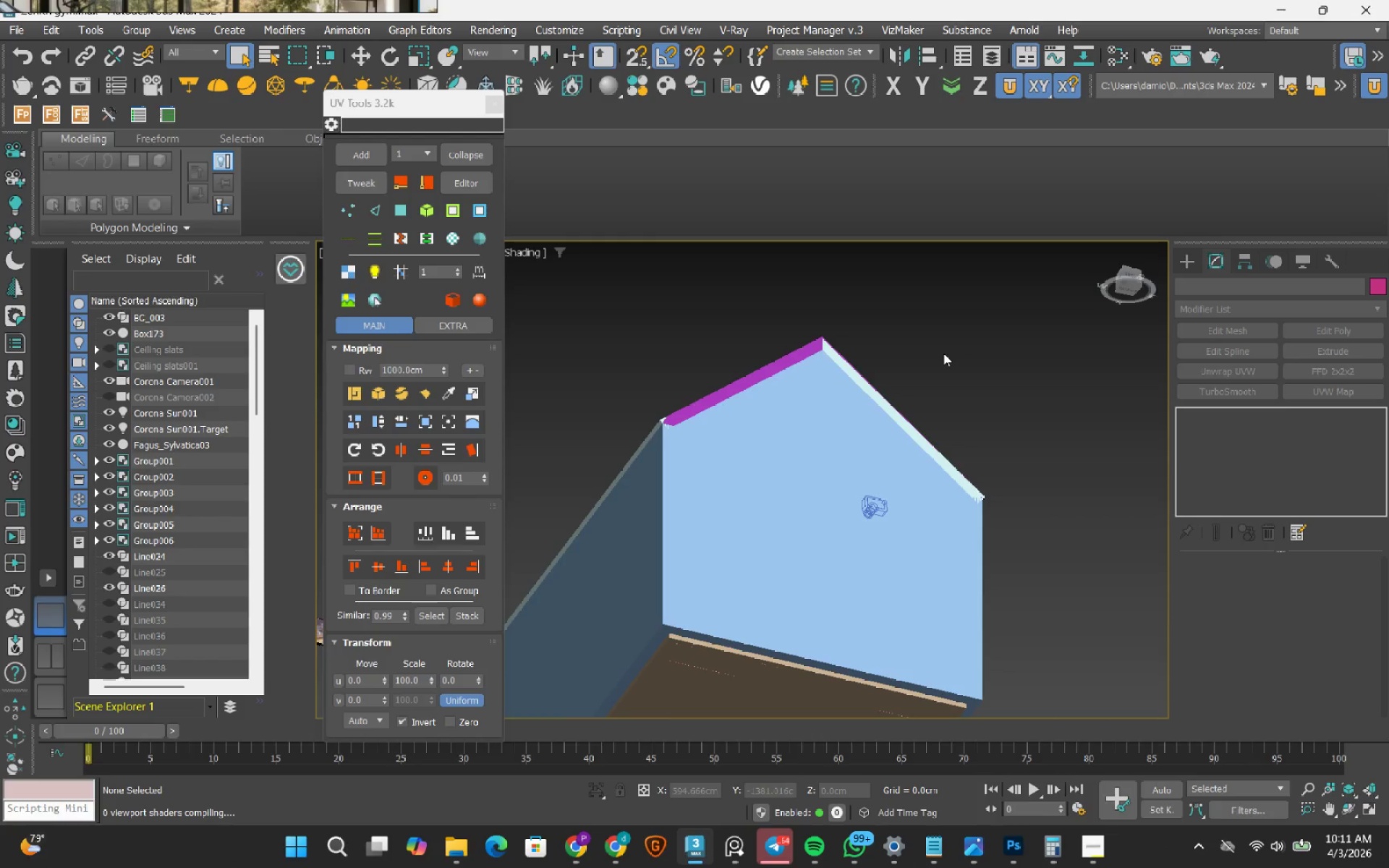 
wait(6.59)
 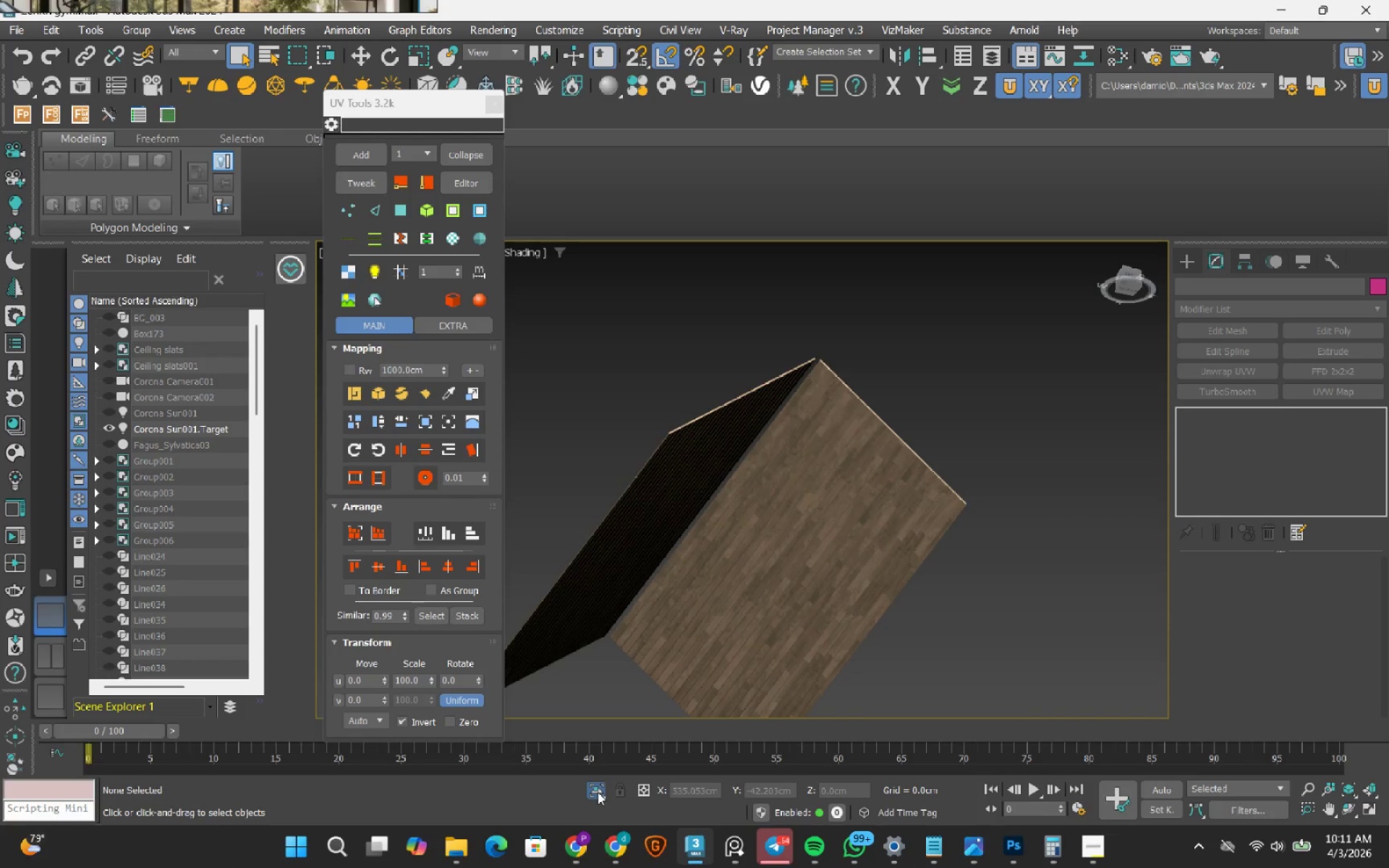 
left_click([55, 643])
 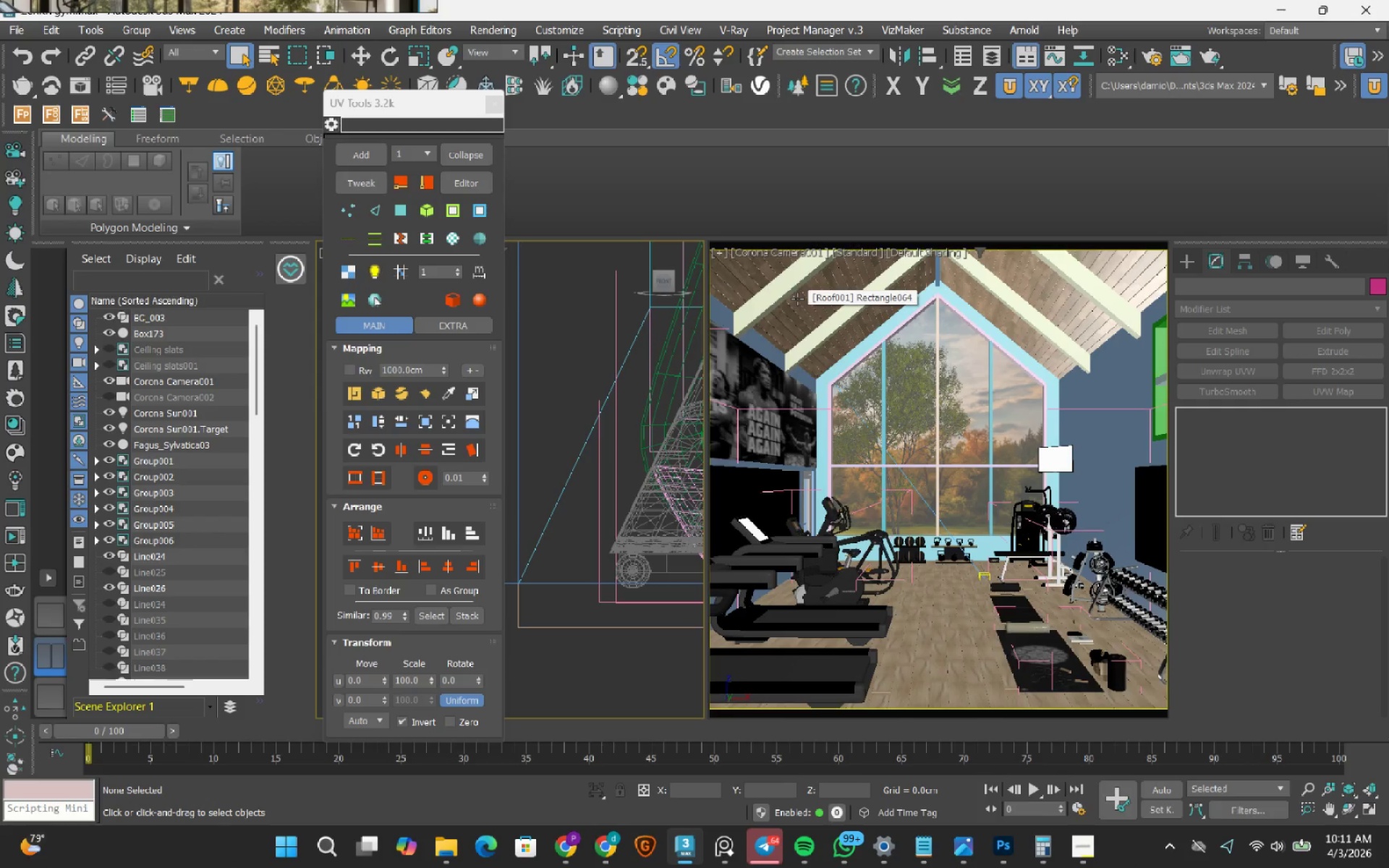 
left_click([797, 299])
 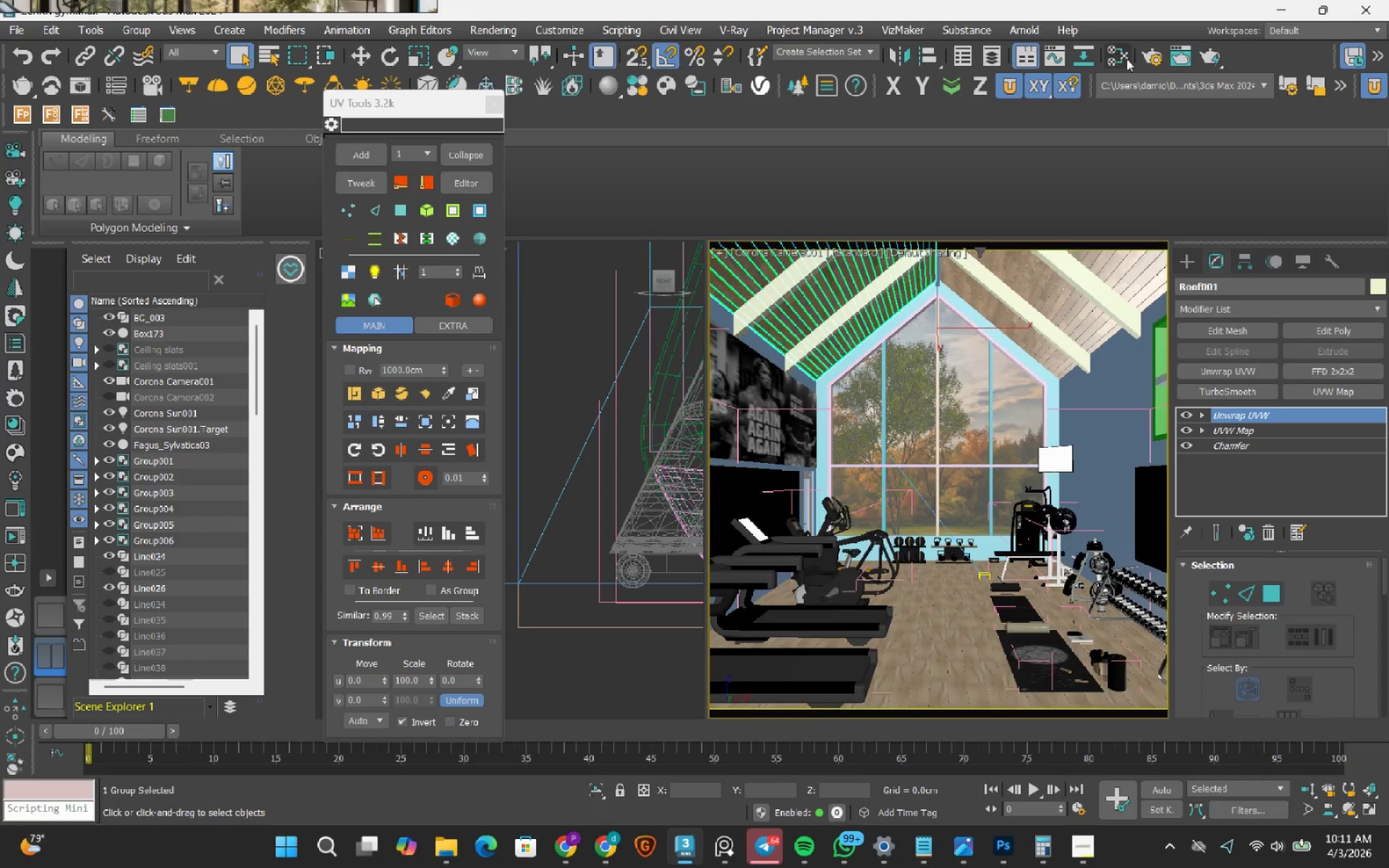 
left_click([1117, 54])
 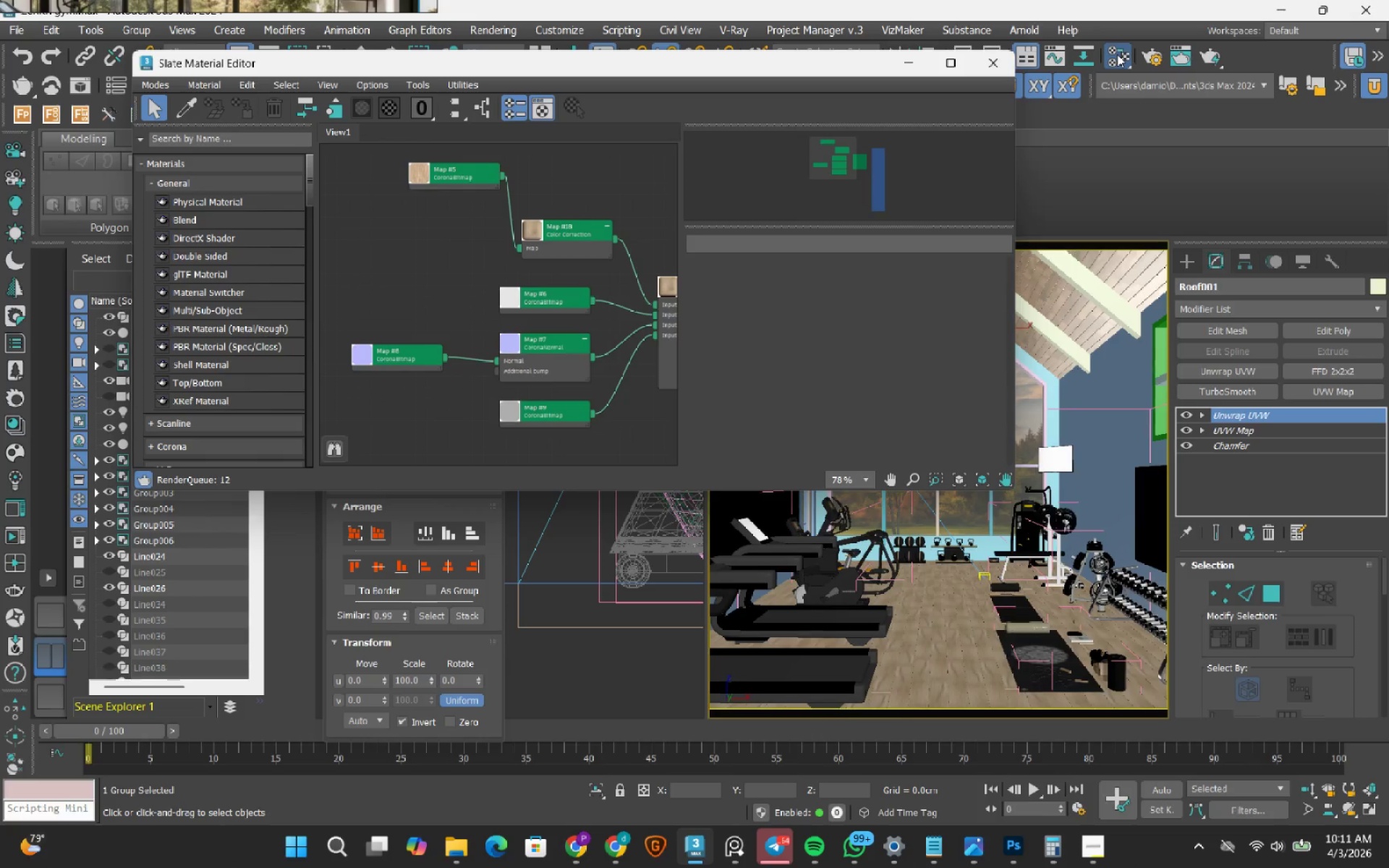 
left_click([550, 239])
 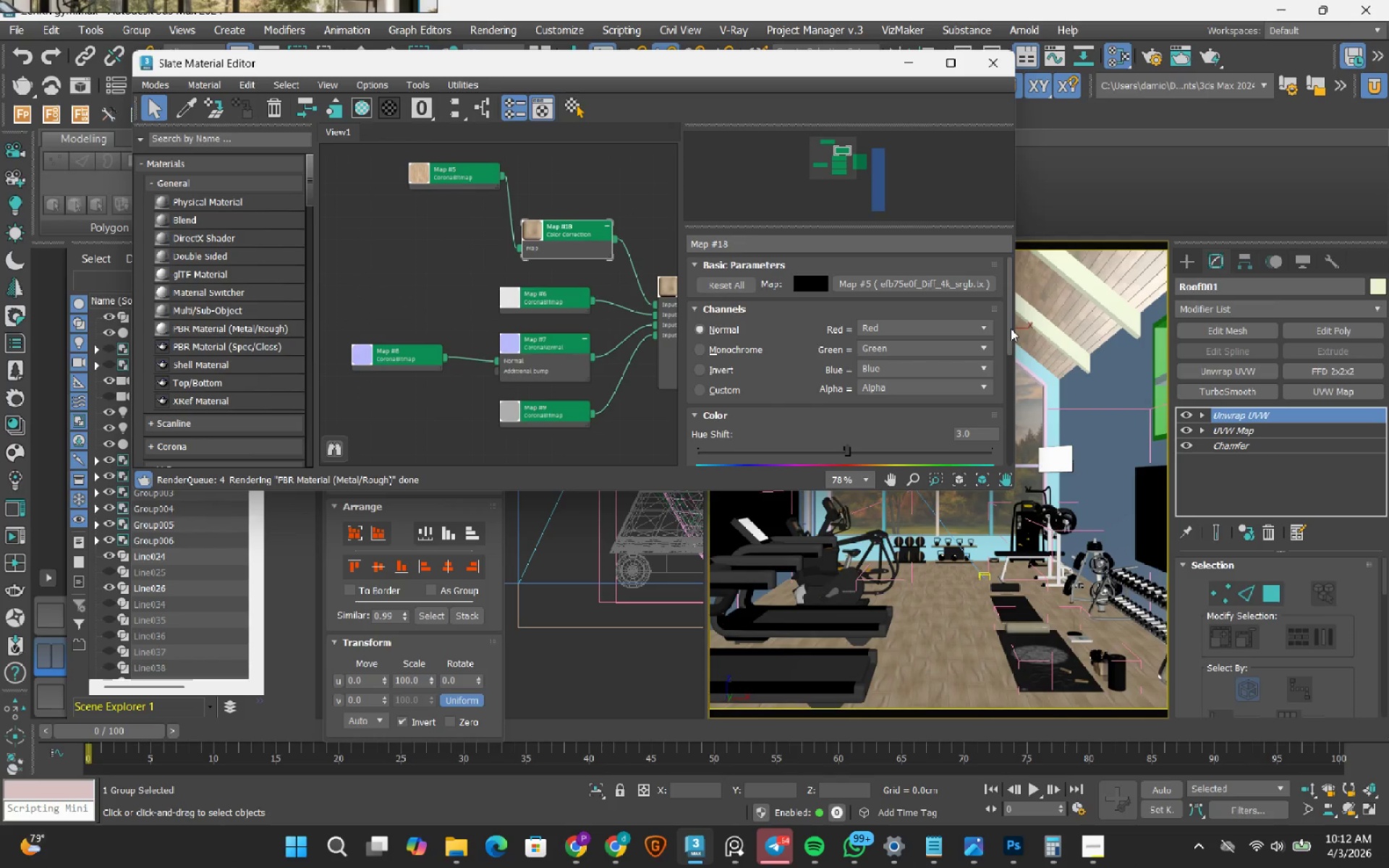 
left_click_drag(start_coordinate=[1011, 328], to_coordinate=[996, 412])
 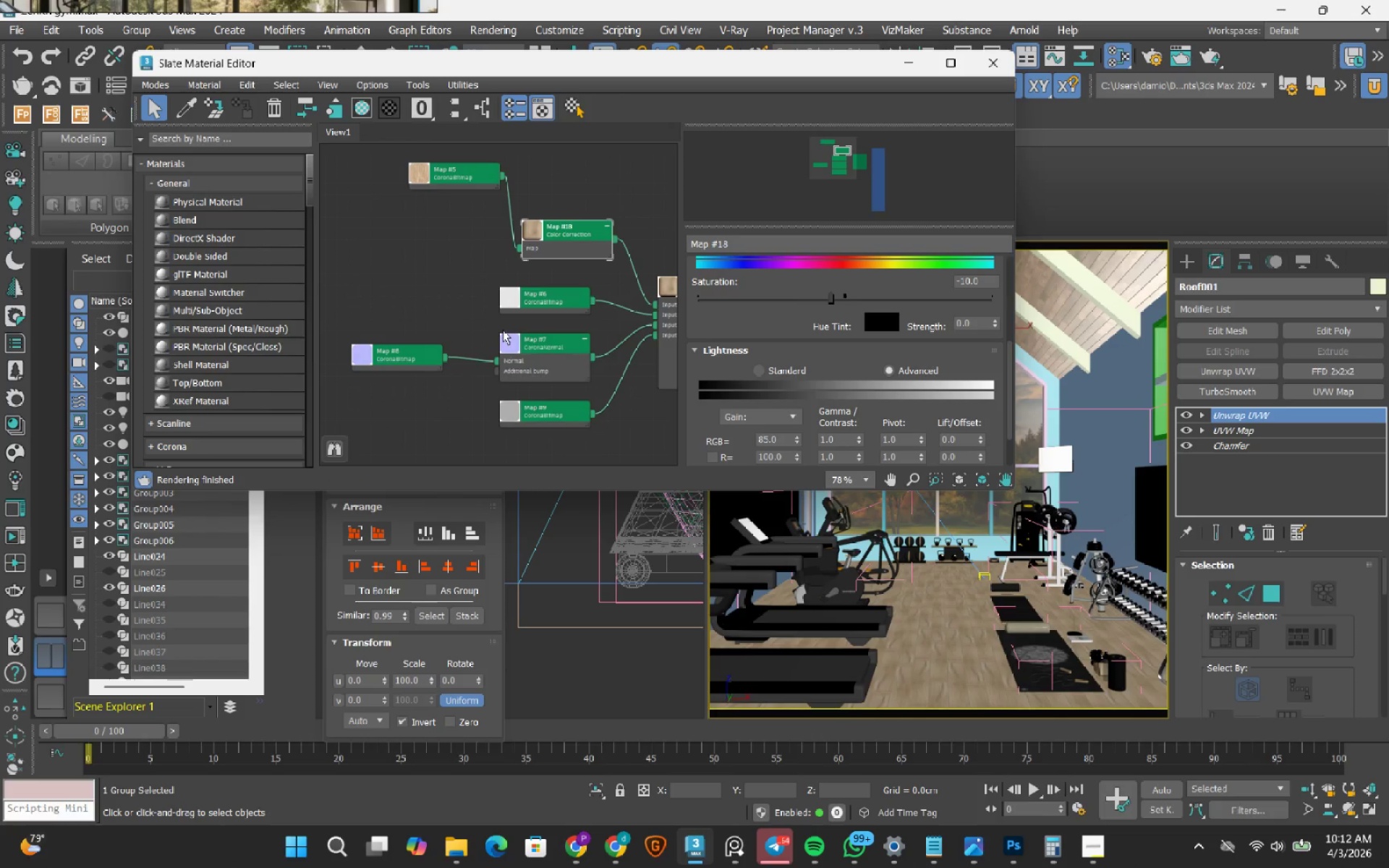 
scroll: coordinate [505, 324], scroll_direction: down, amount: 3.0
 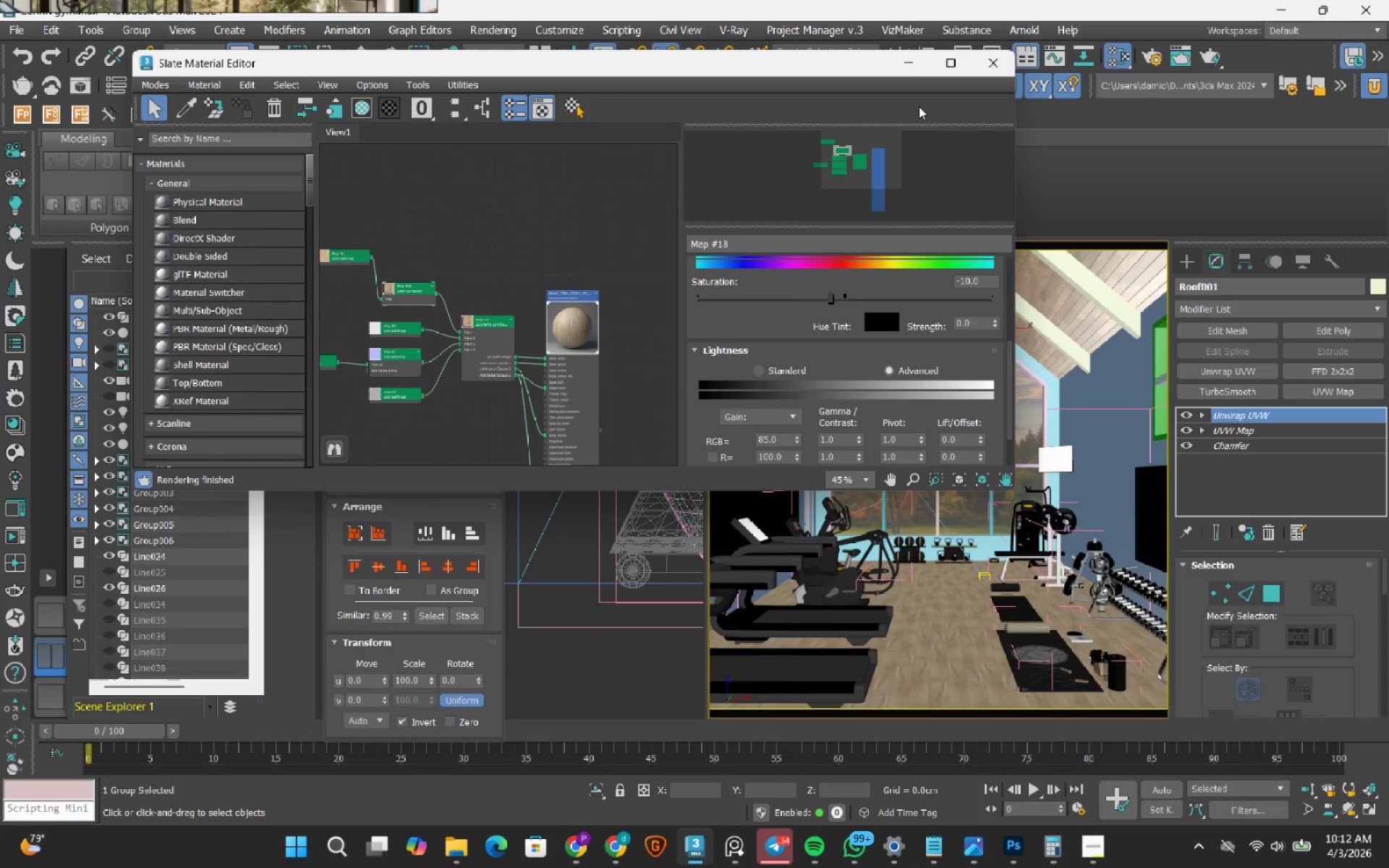 
left_click([907, 68])
 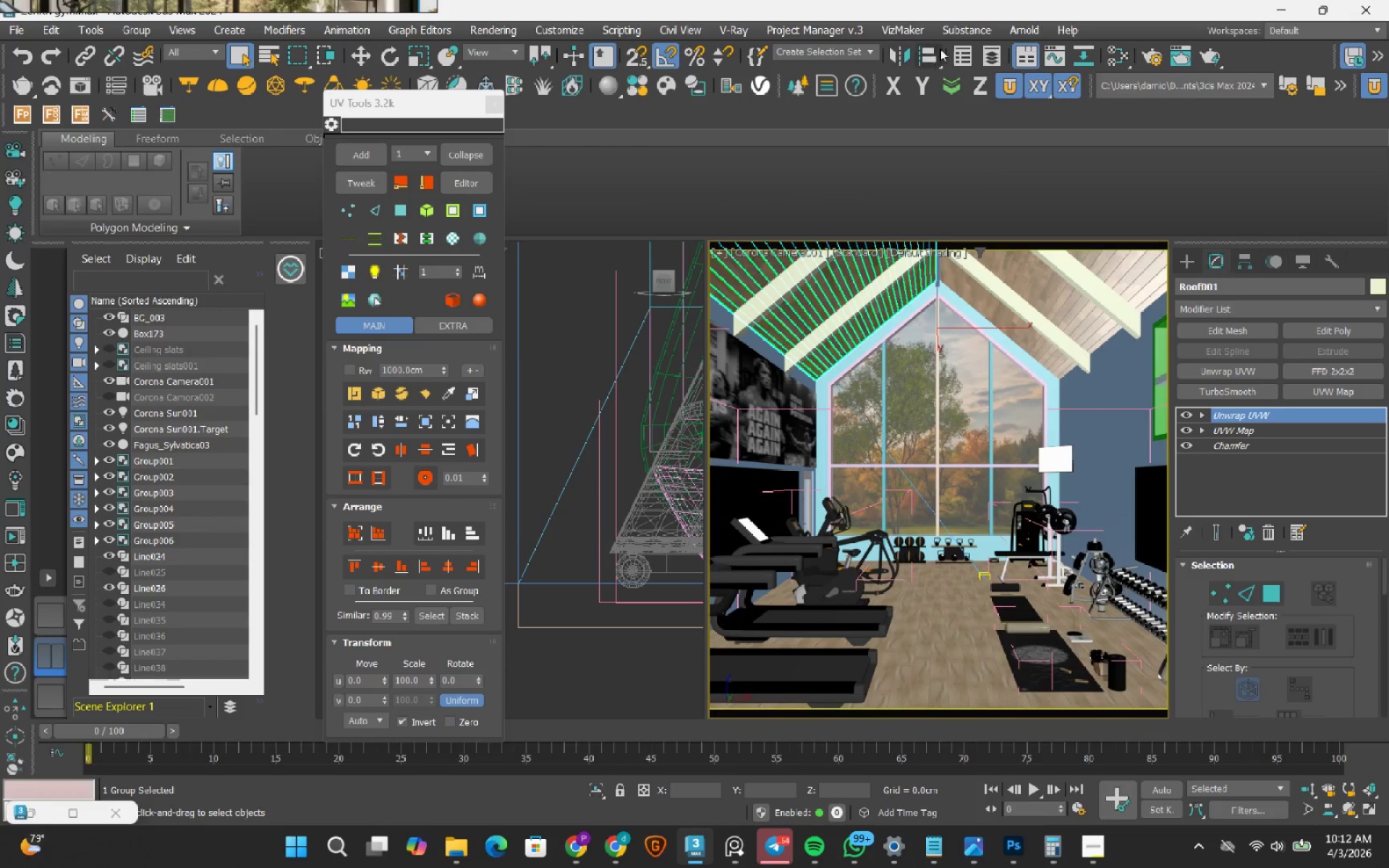 
left_click([1145, 59])
 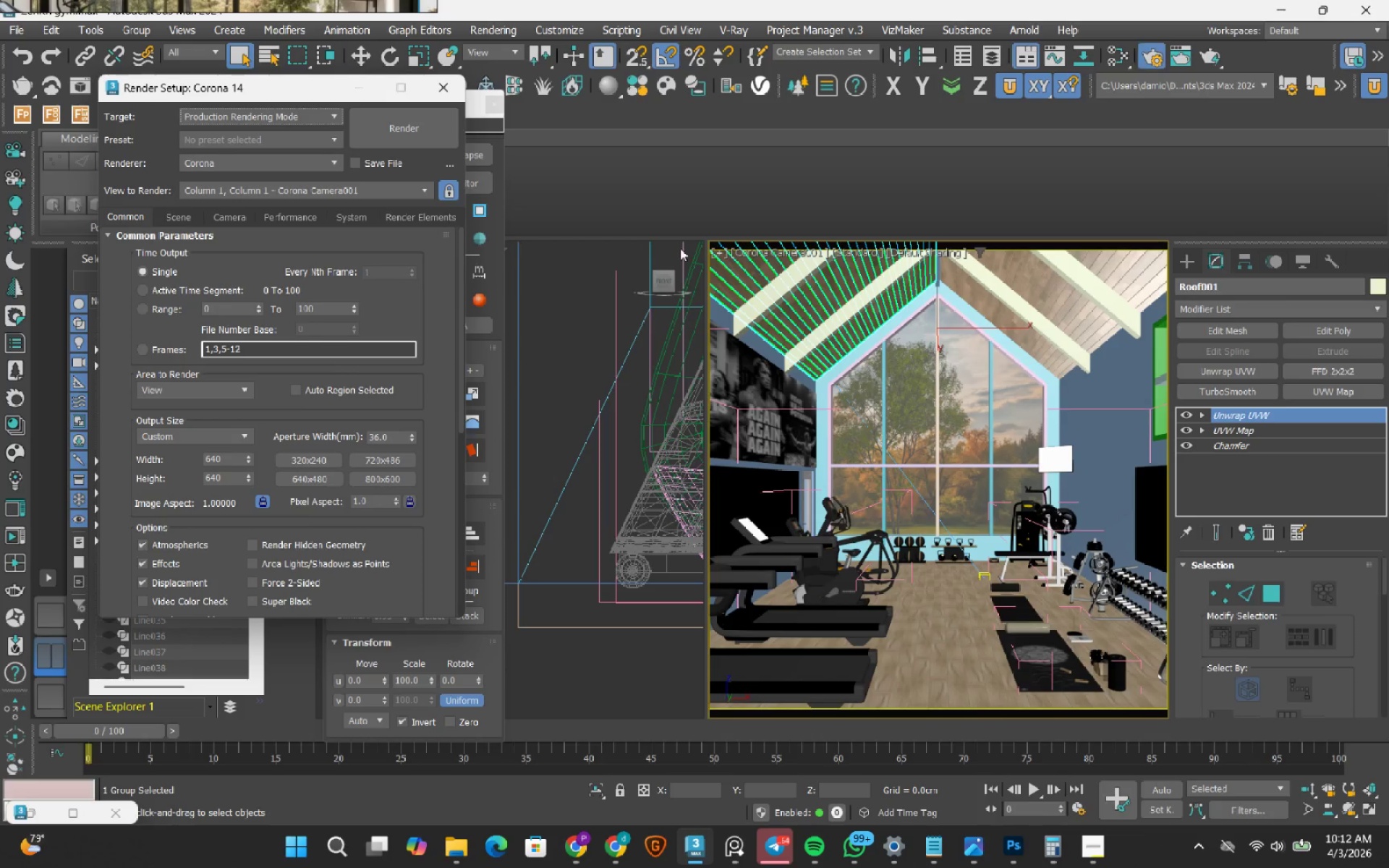 
left_click([188, 224])
 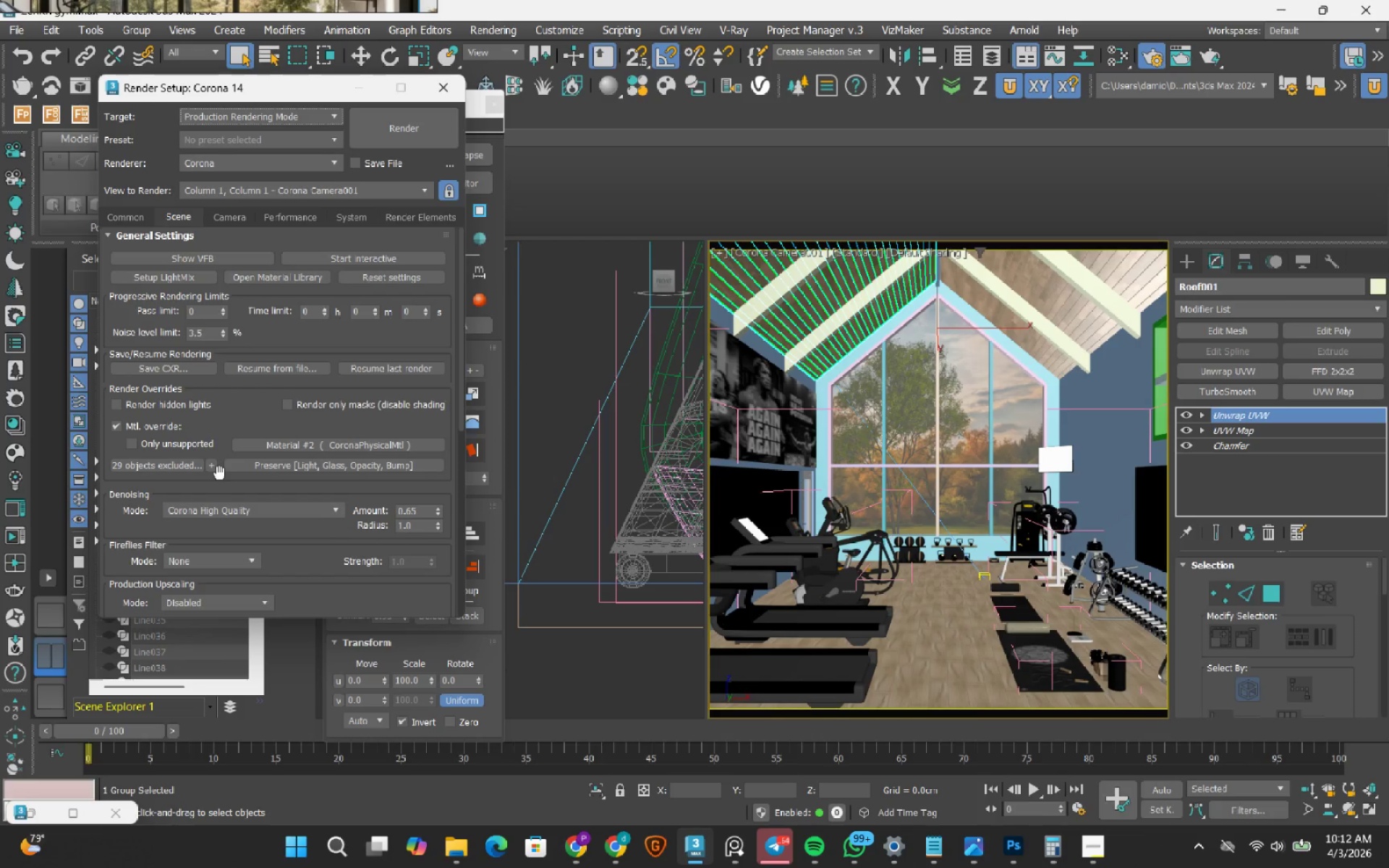 
left_click([214, 469])
 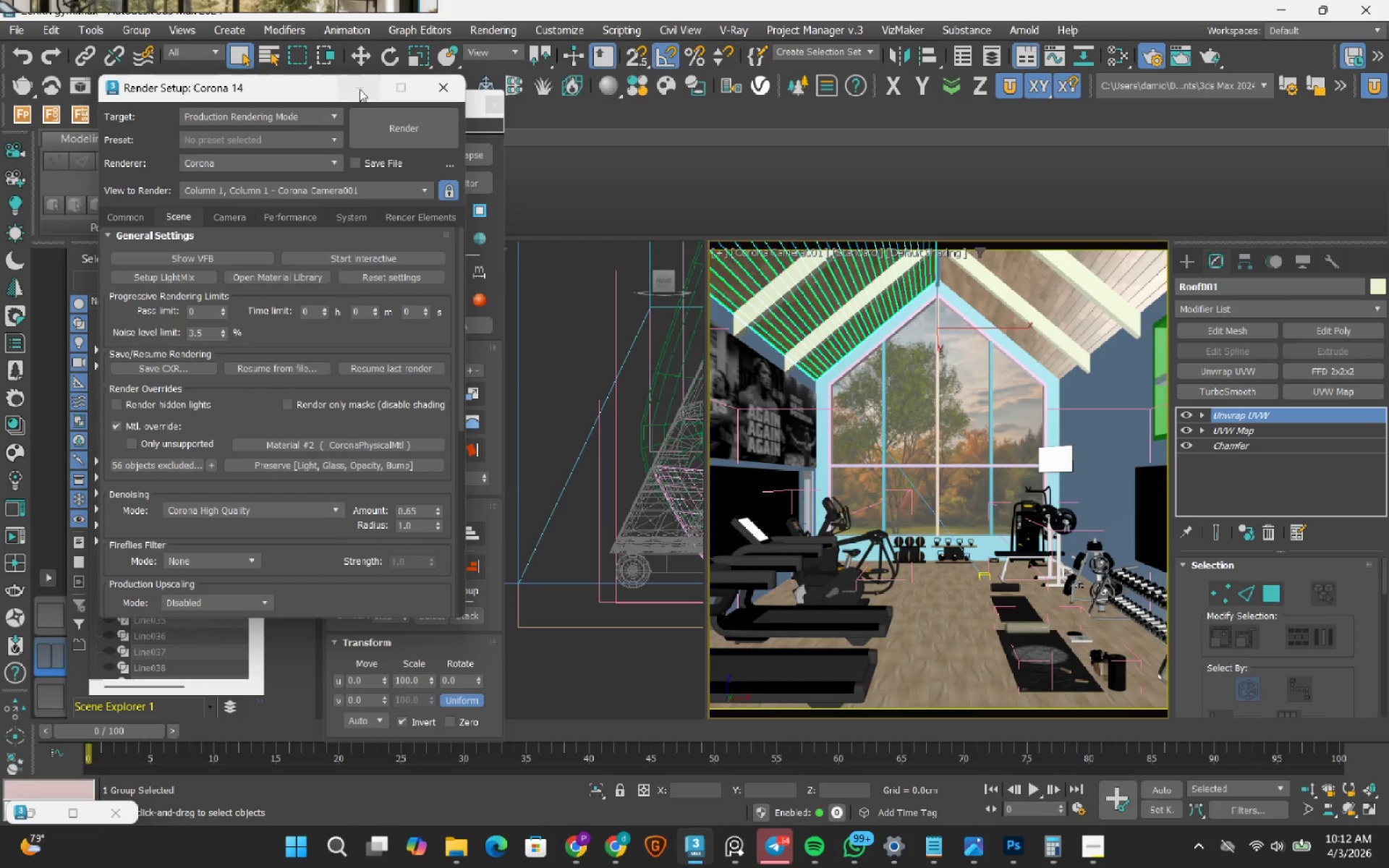 
left_click([357, 88])
 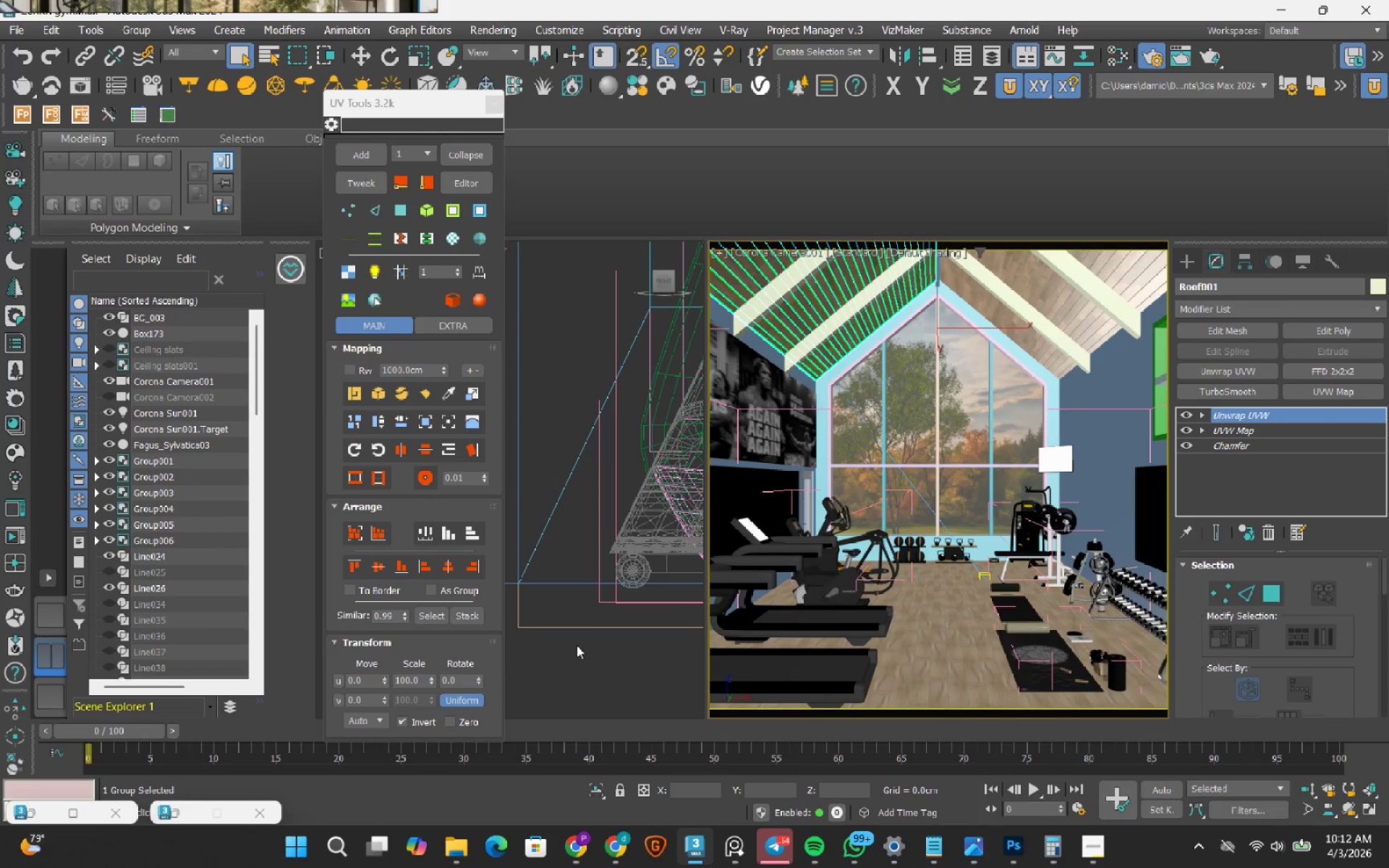 
left_click([574, 650])
 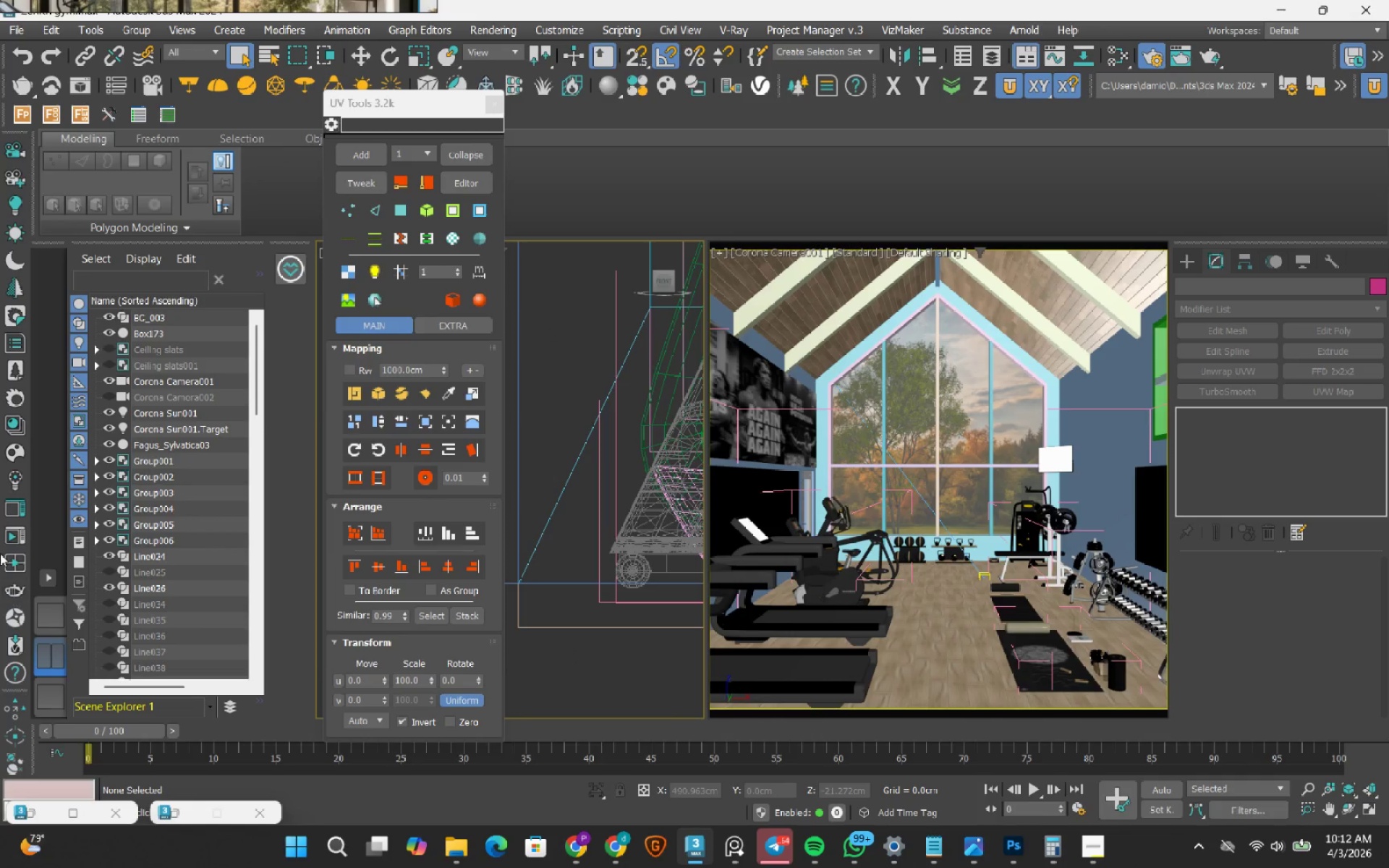 
left_click([15, 537])
 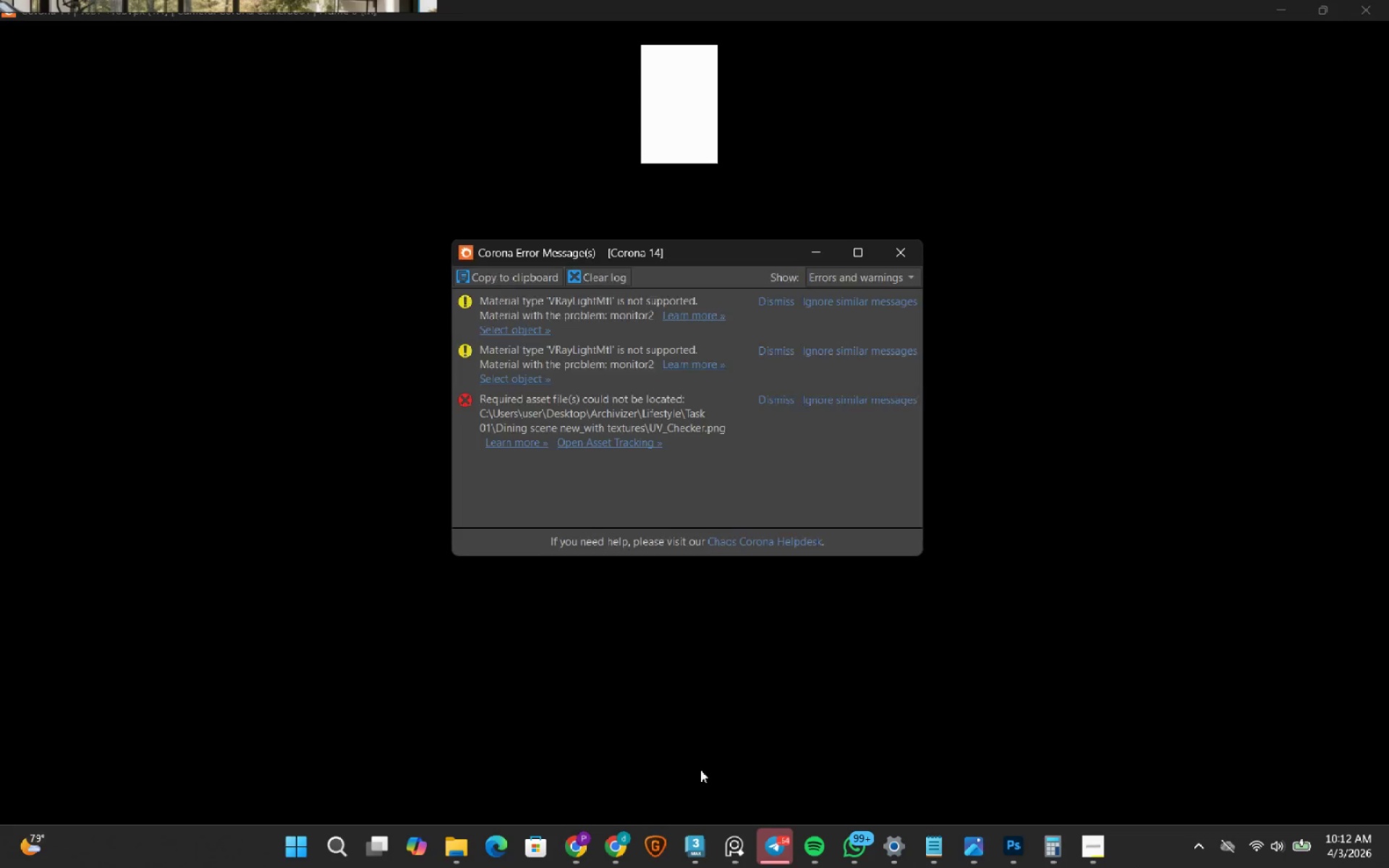 
wait(21.41)
 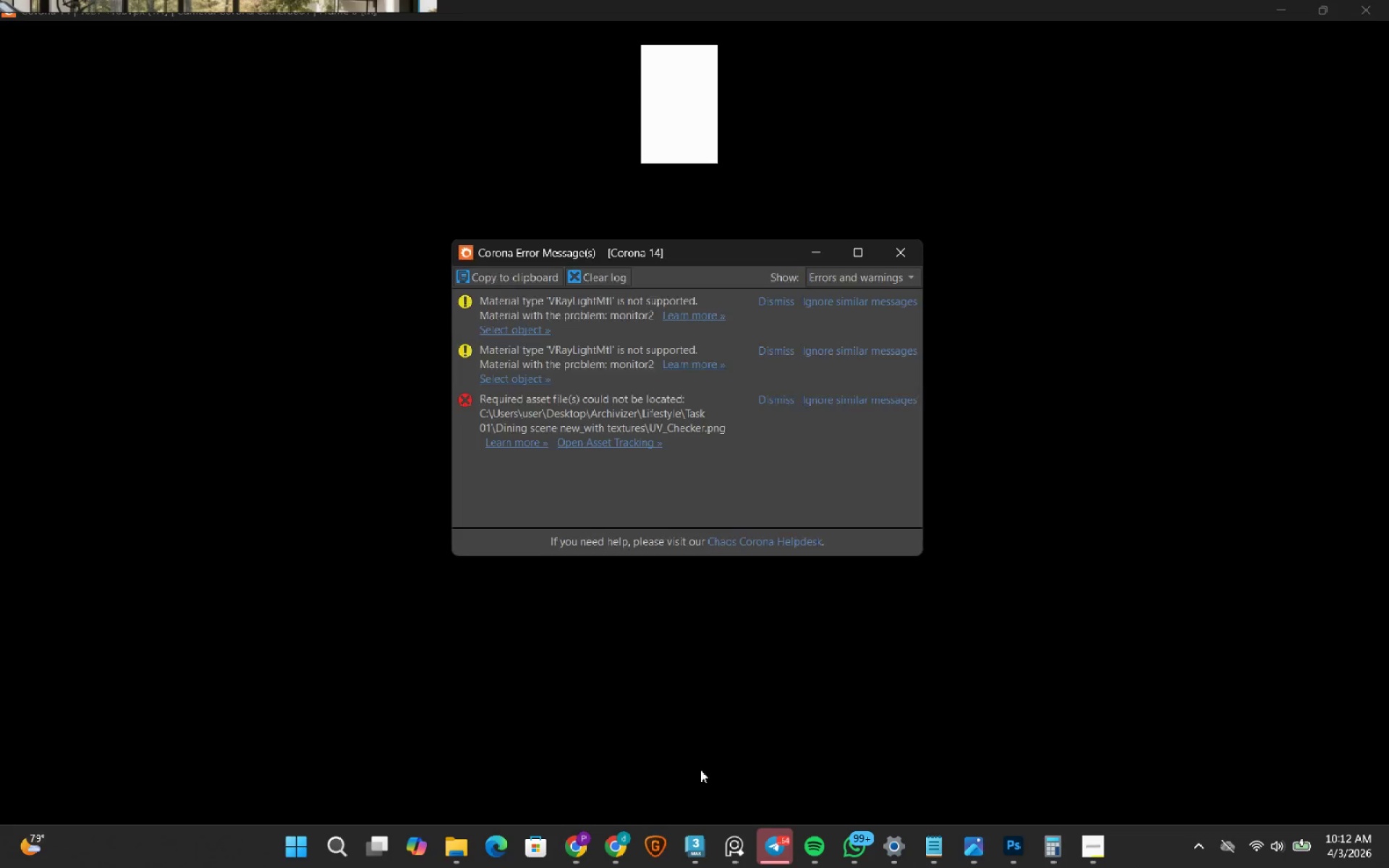 
left_click([994, 846])
 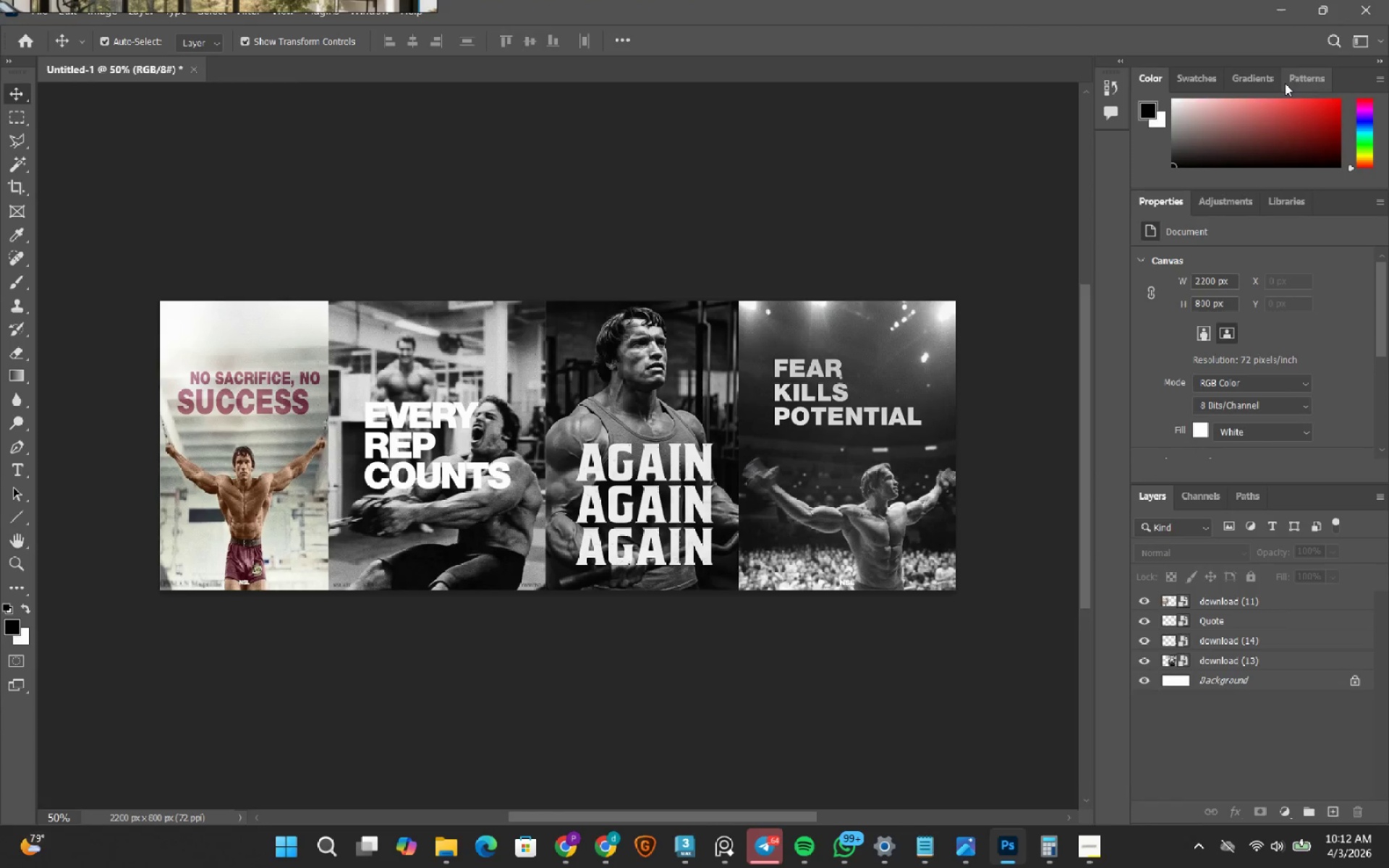 
left_click([1372, 0])
 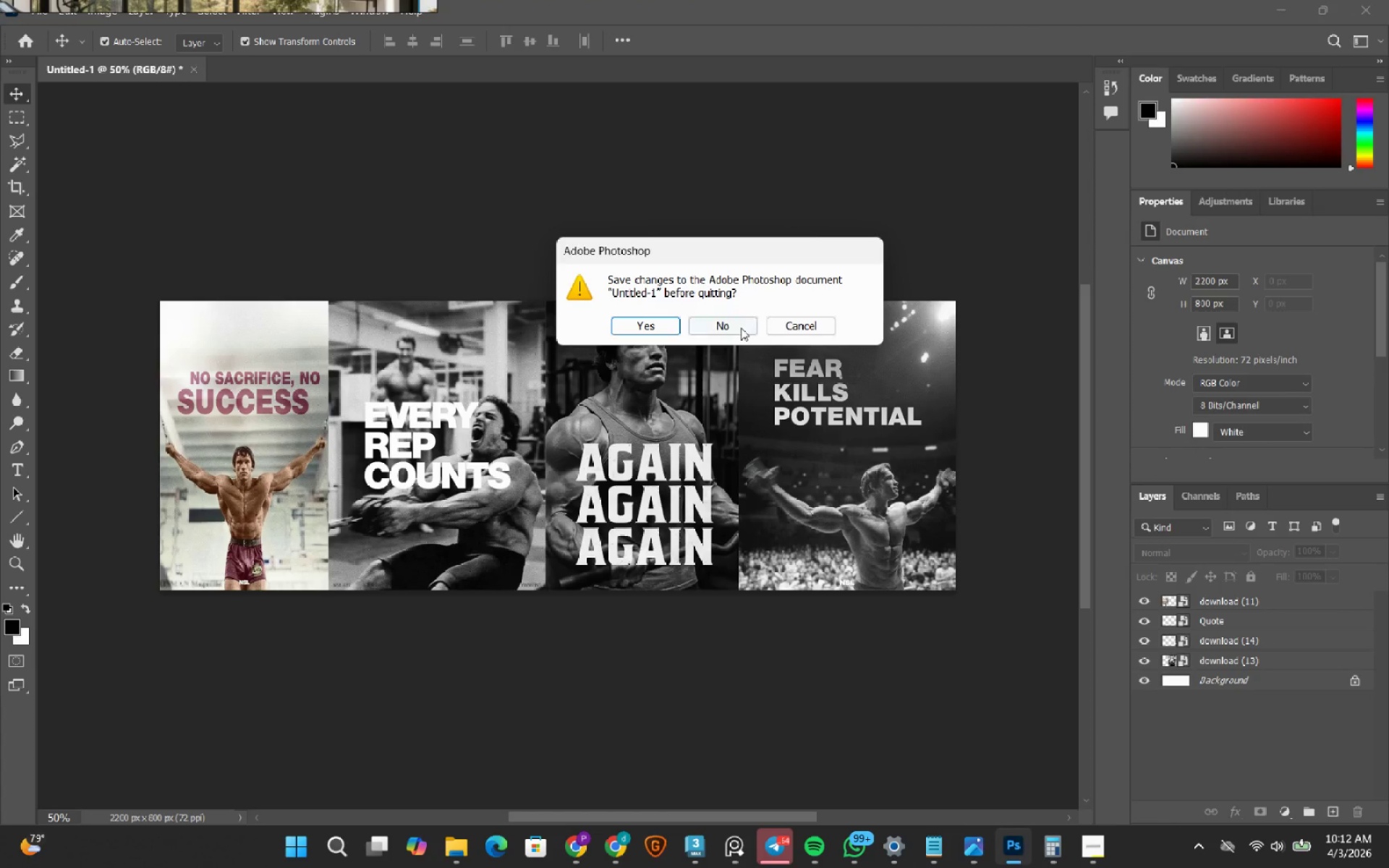 
left_click([741, 328])
 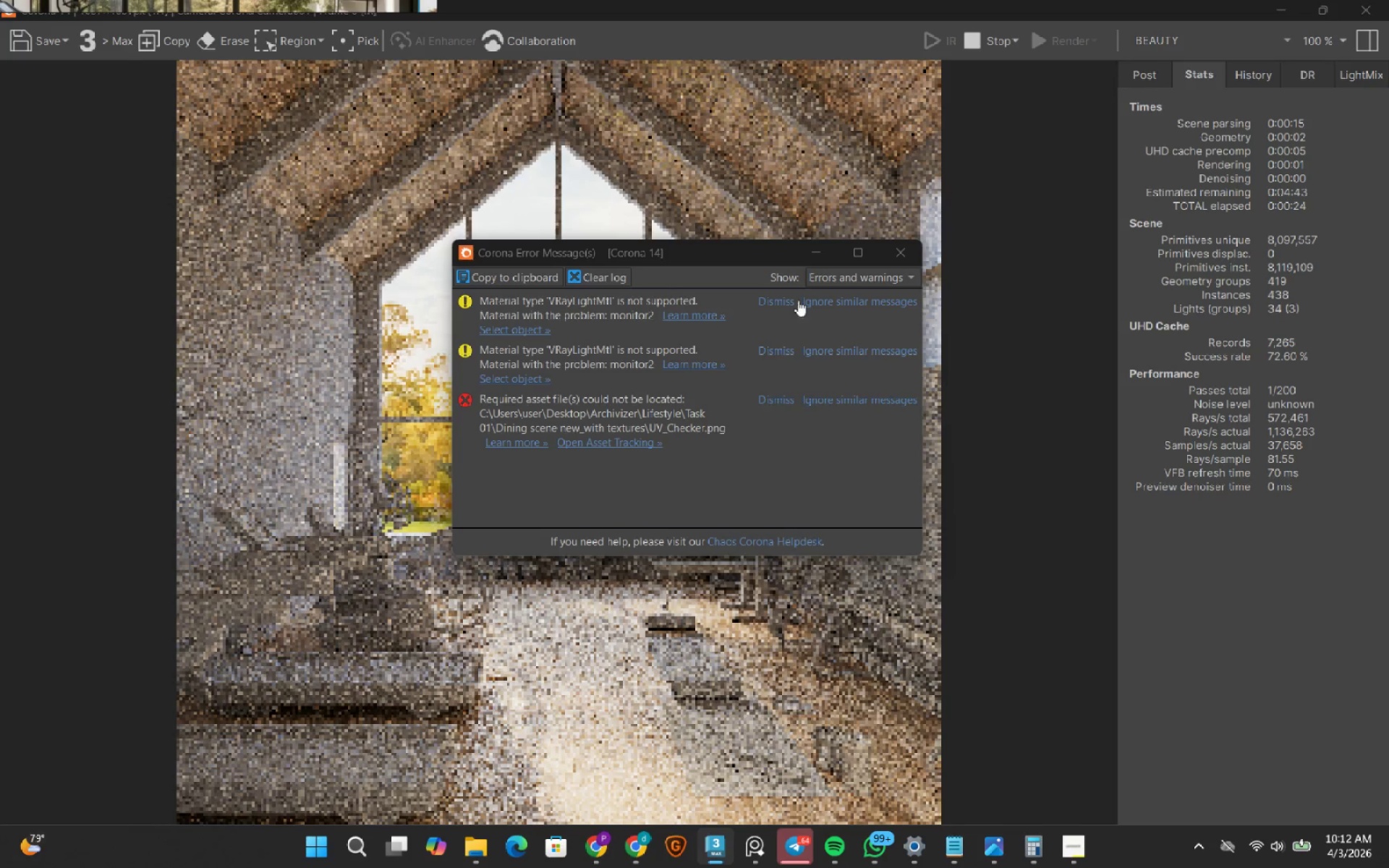 
left_click([901, 251])
 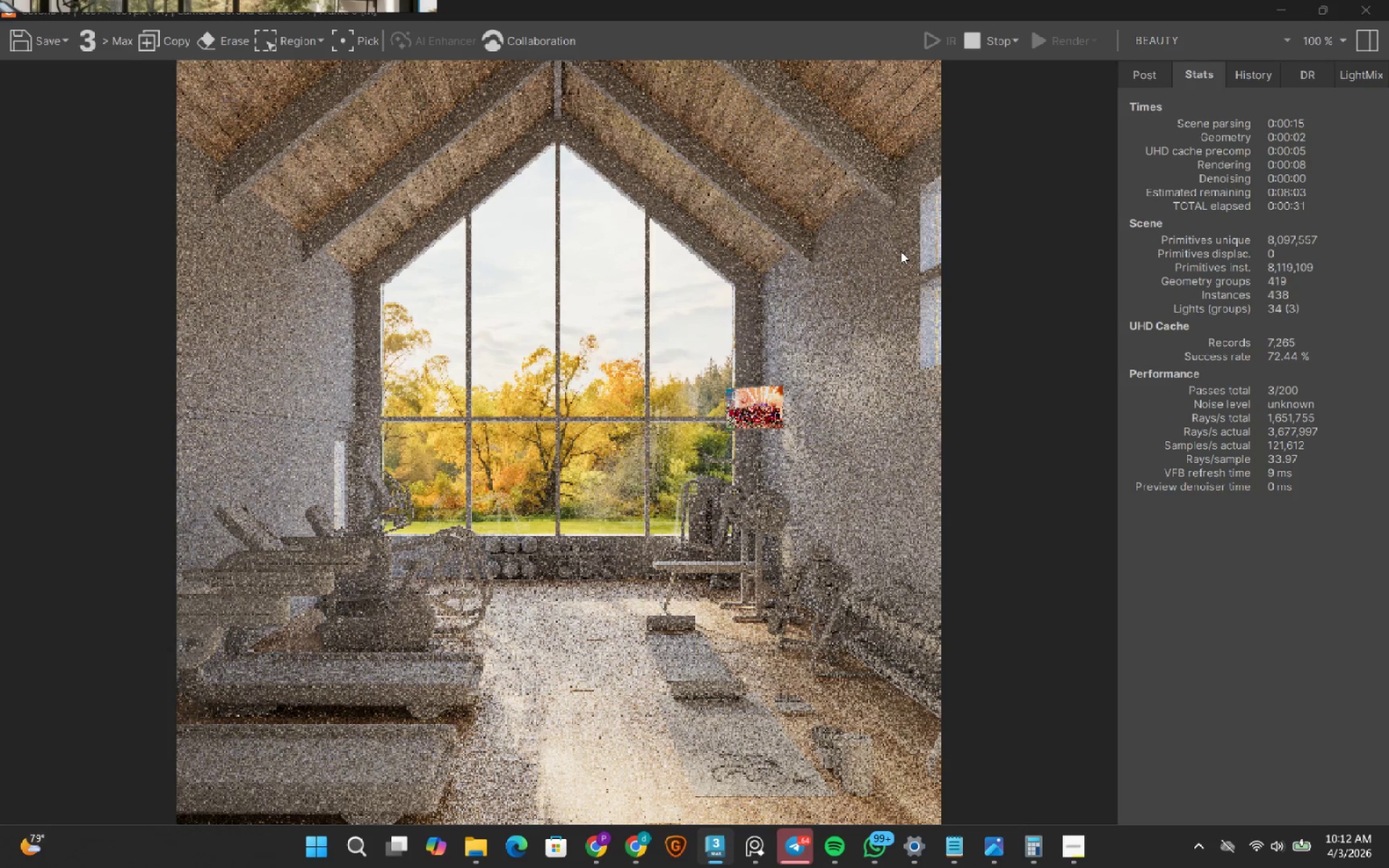 
wait(7.91)
 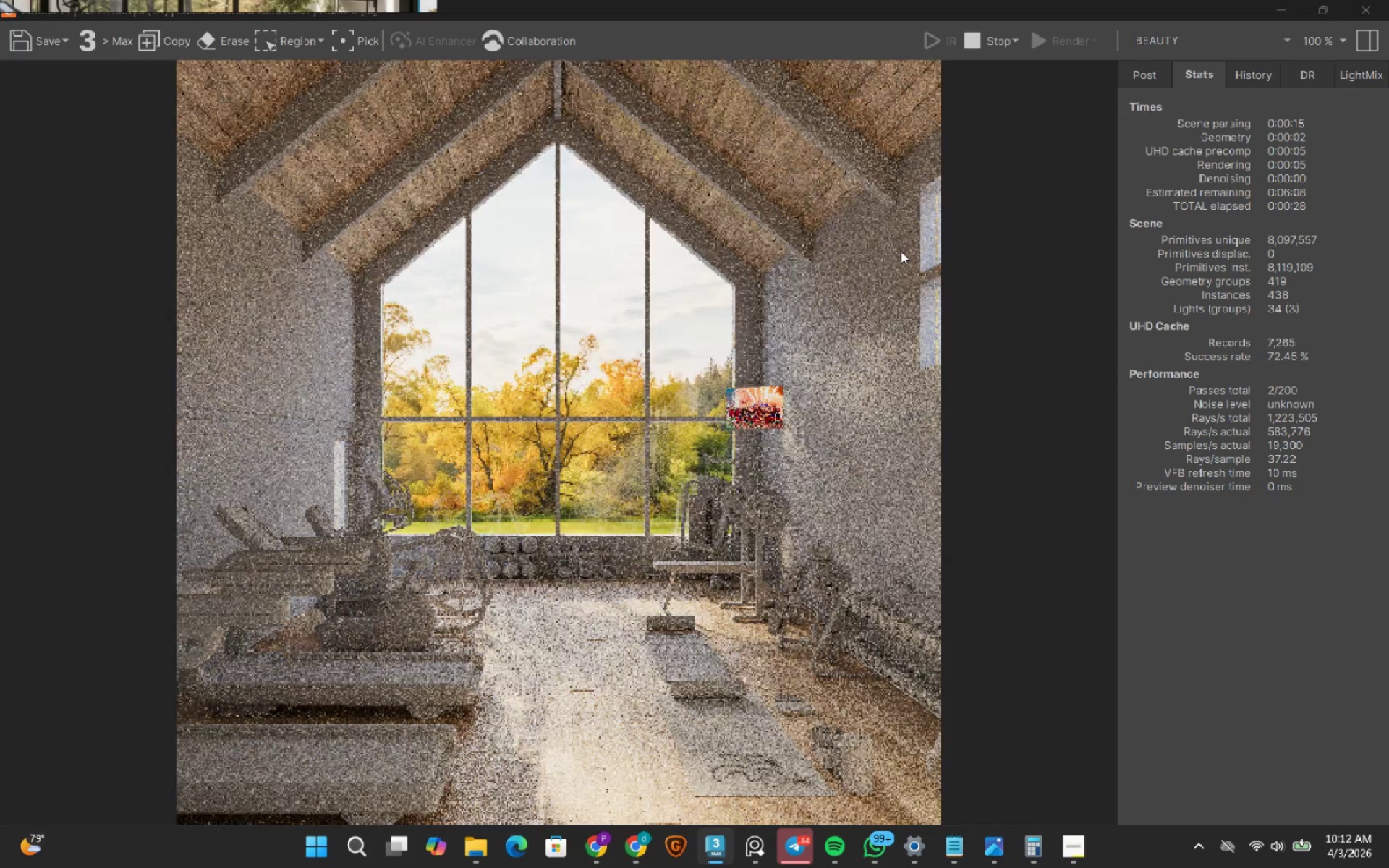 
left_click([976, 509])
 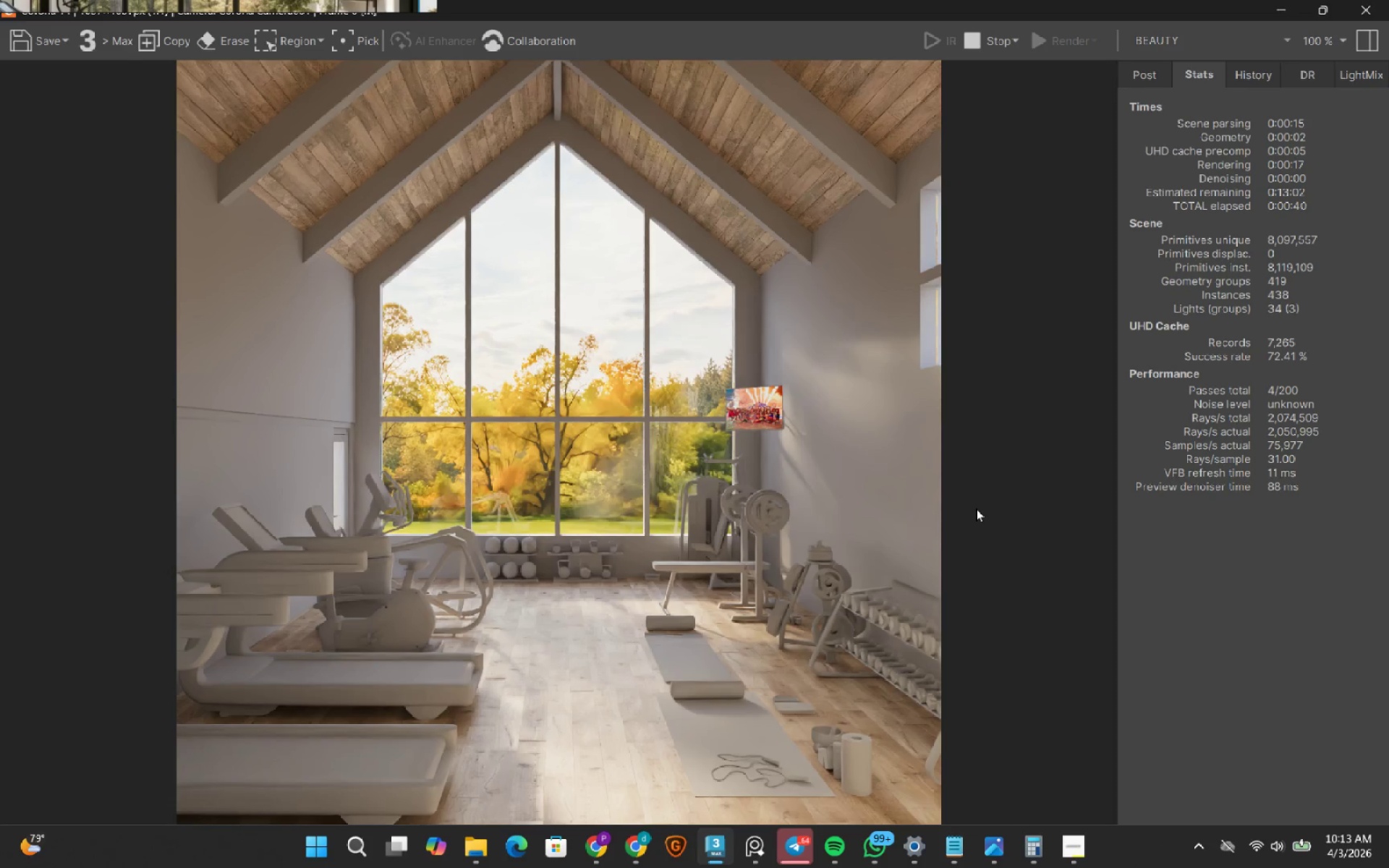 
wait(12.17)
 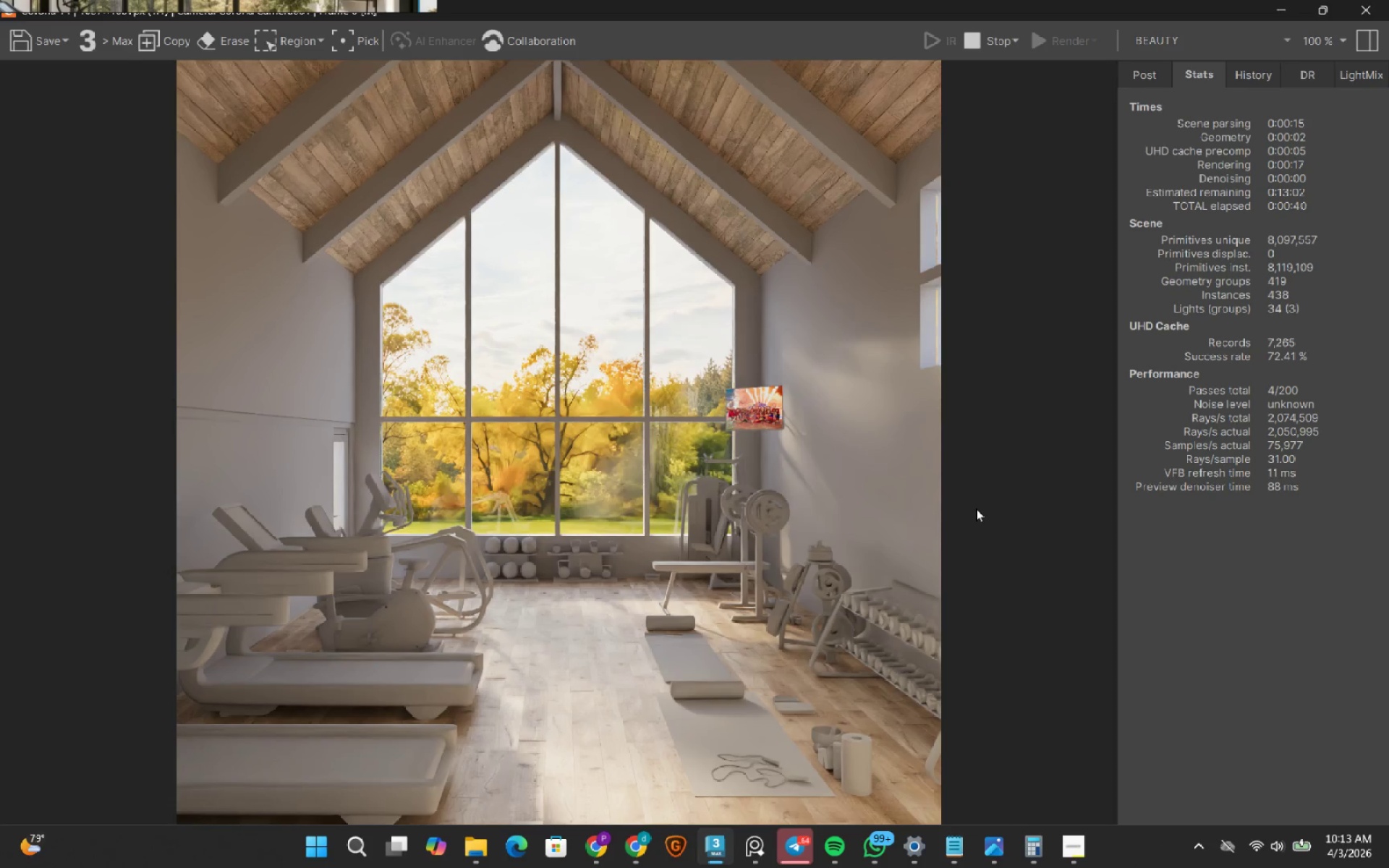 
left_click([976, 509])
 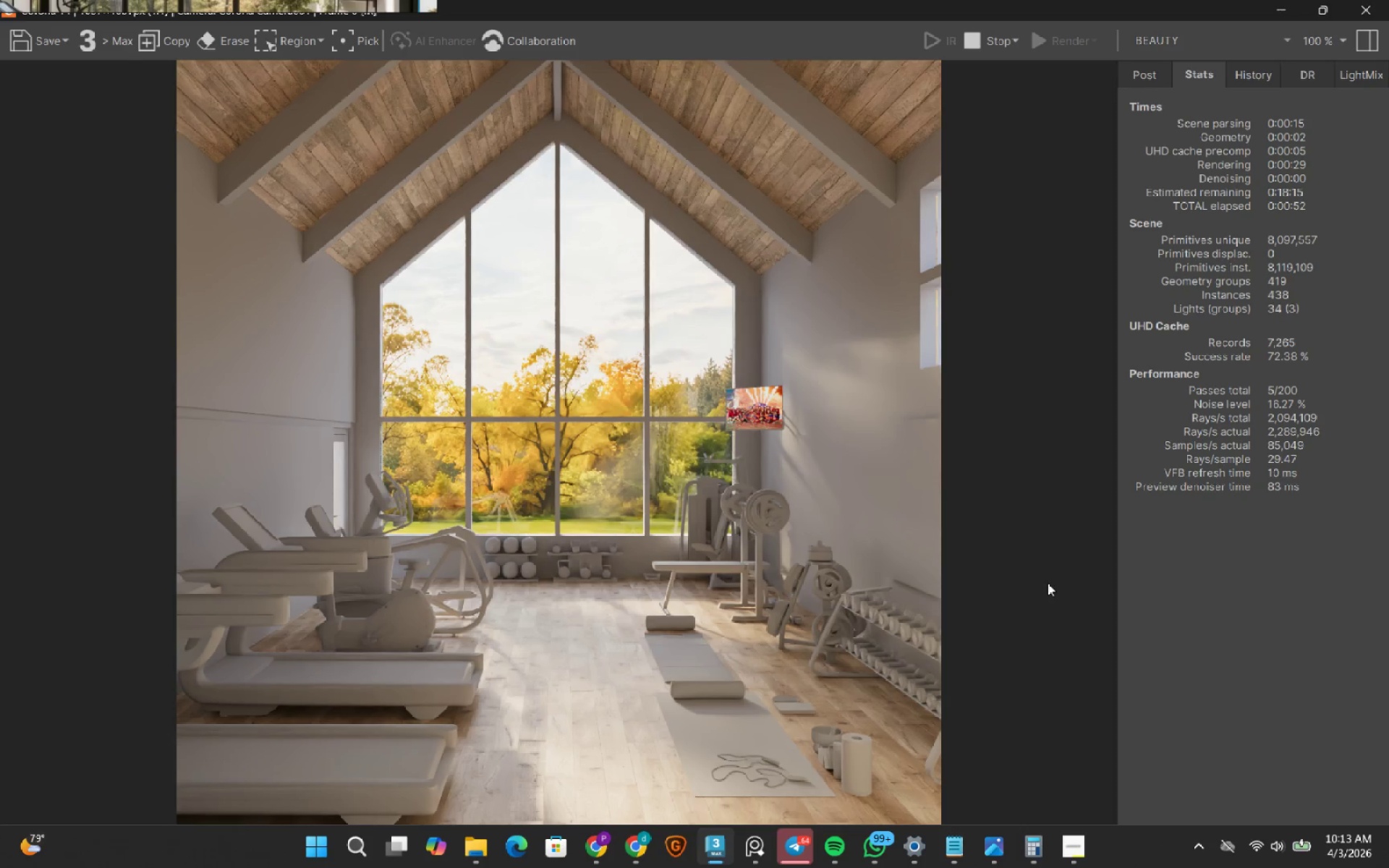 
wait(11.84)
 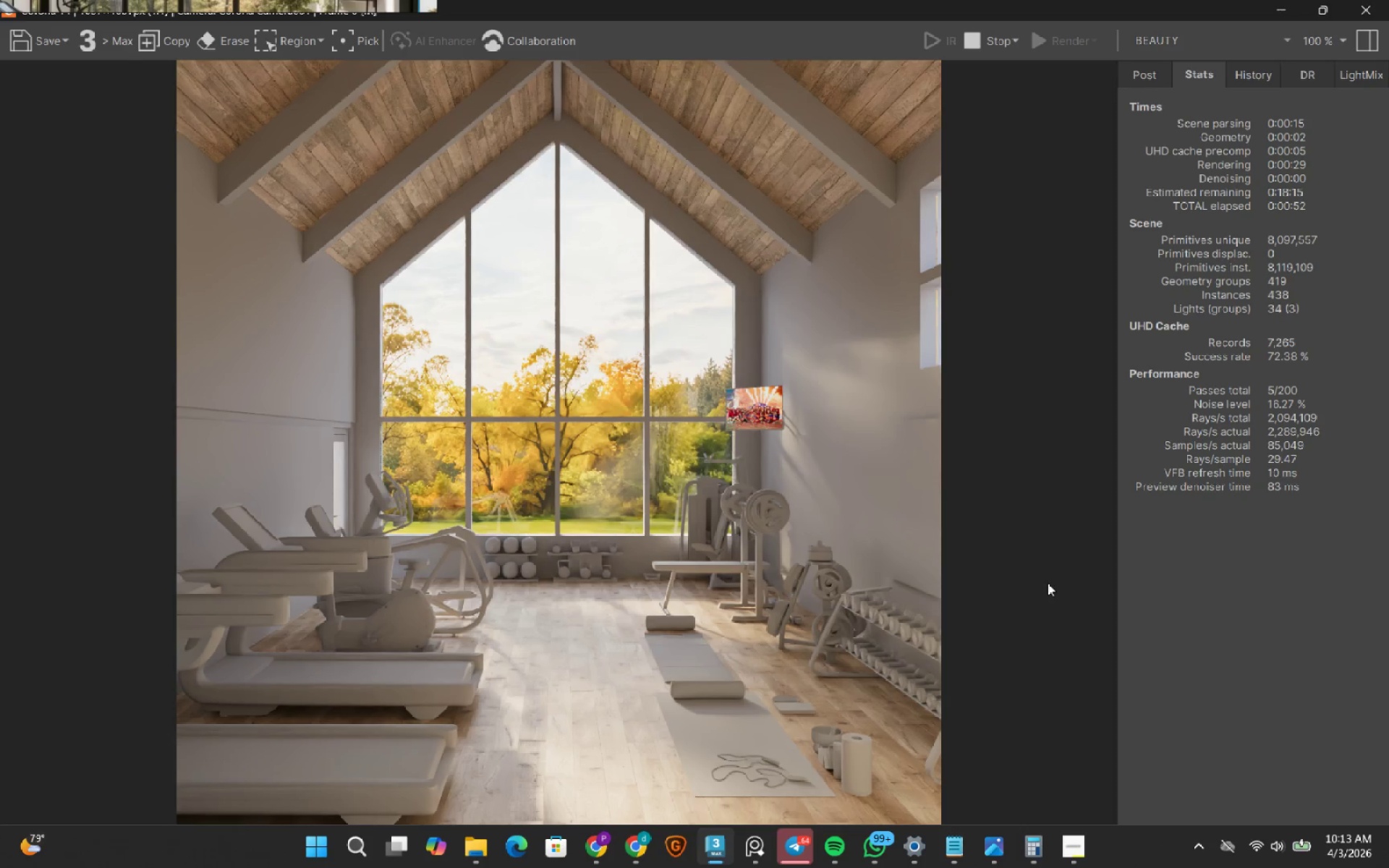 
left_click([749, 395])
 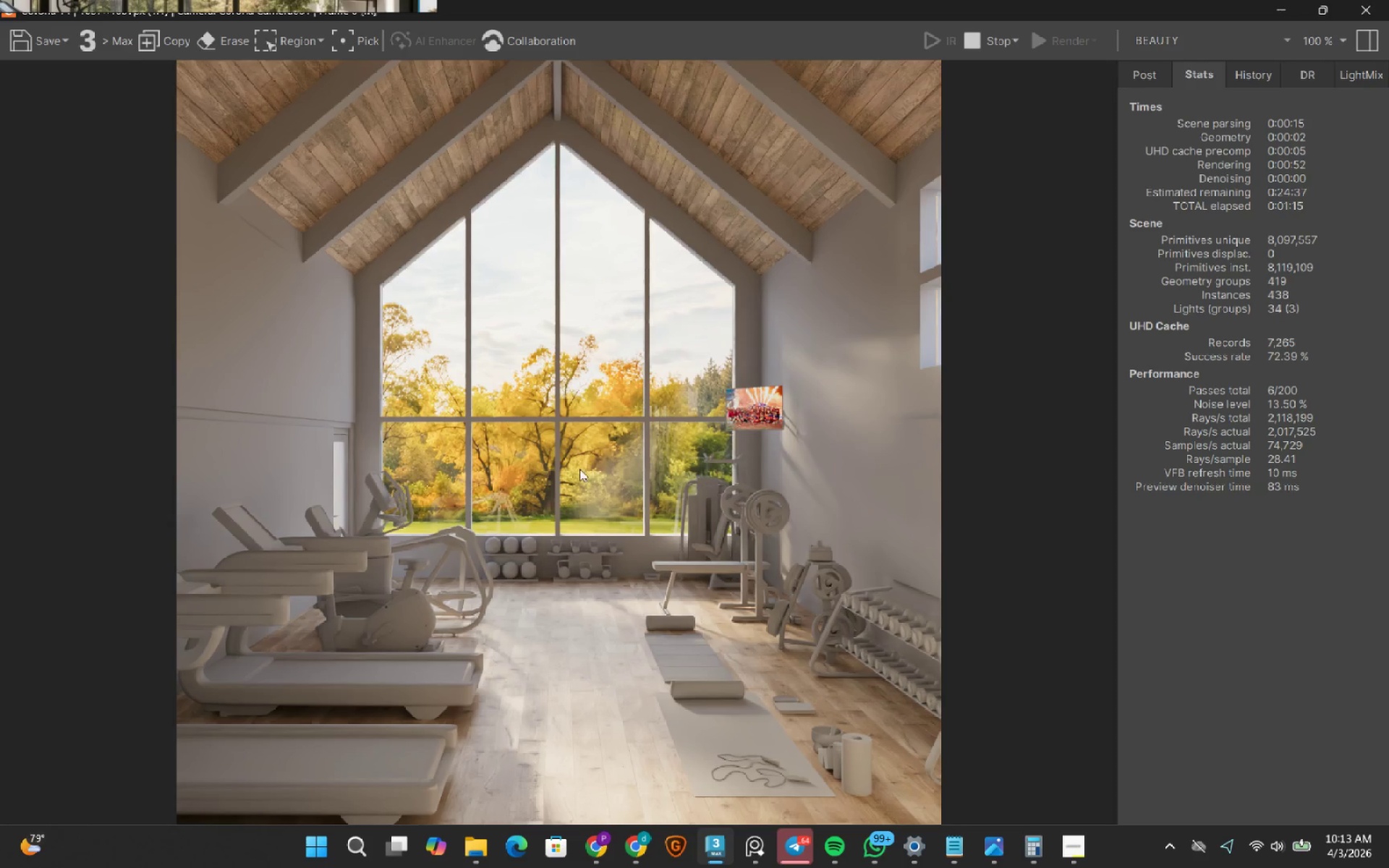 
wait(23.08)
 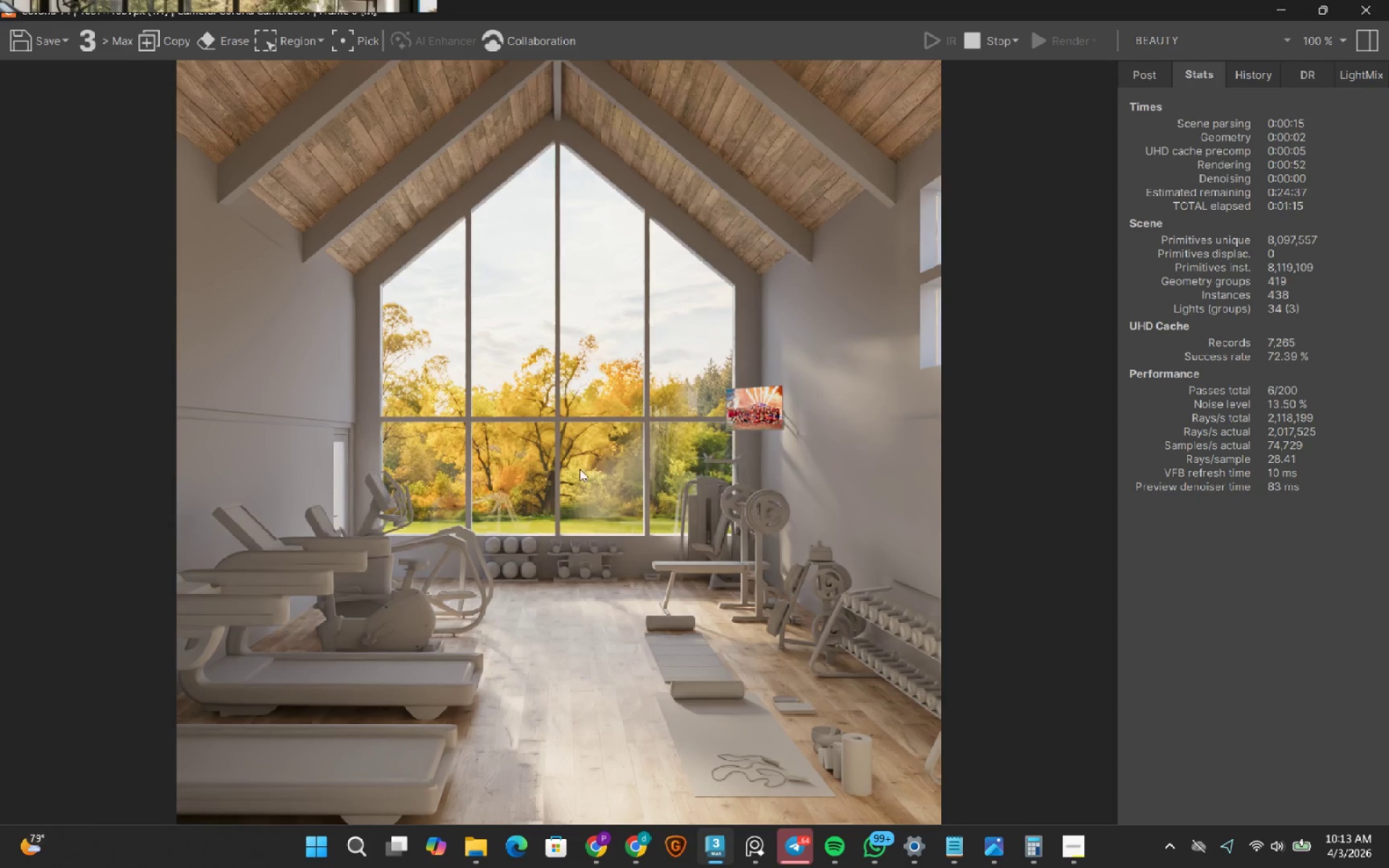 
left_click([979, 33])
 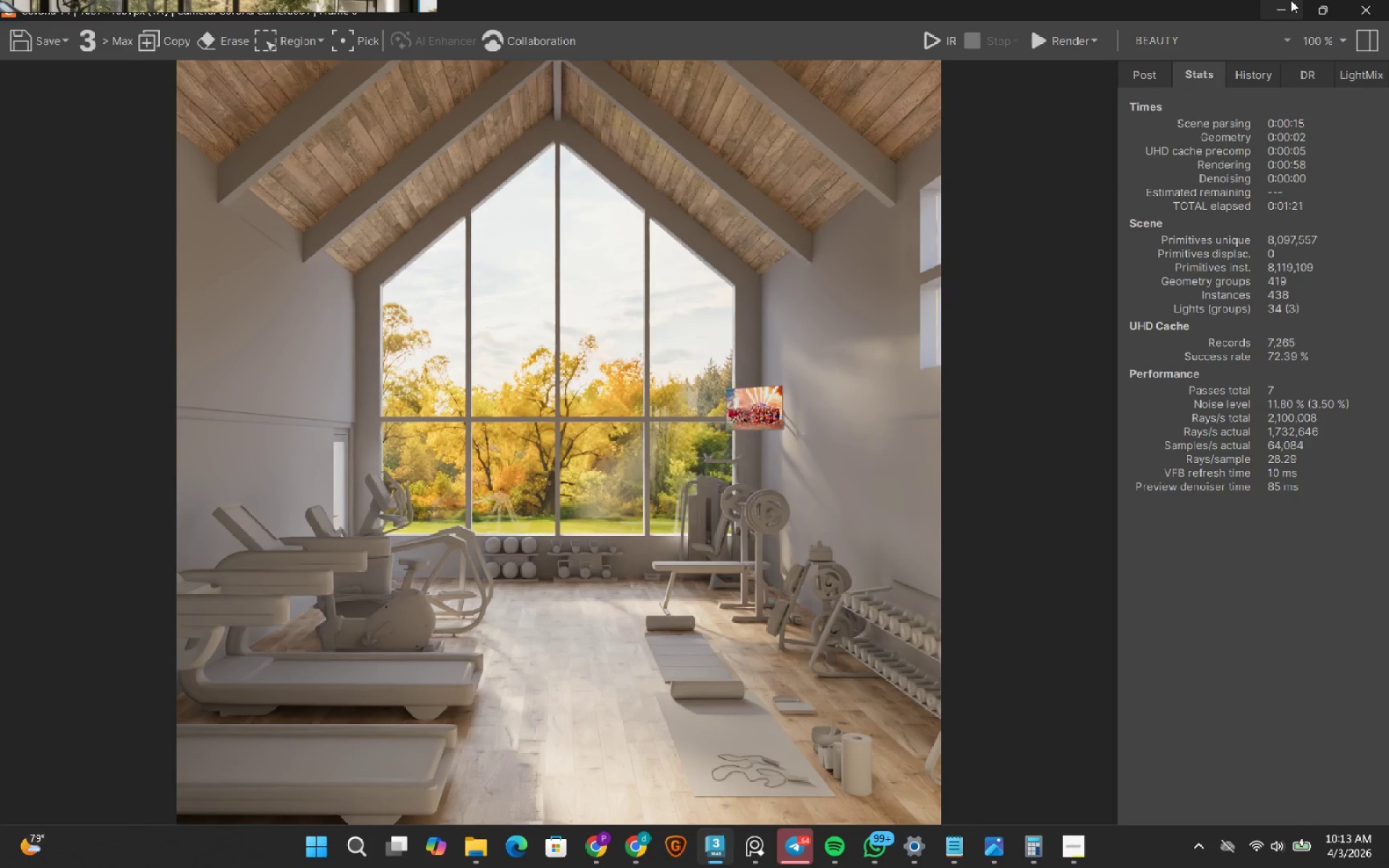 
left_click([1291, 0])
 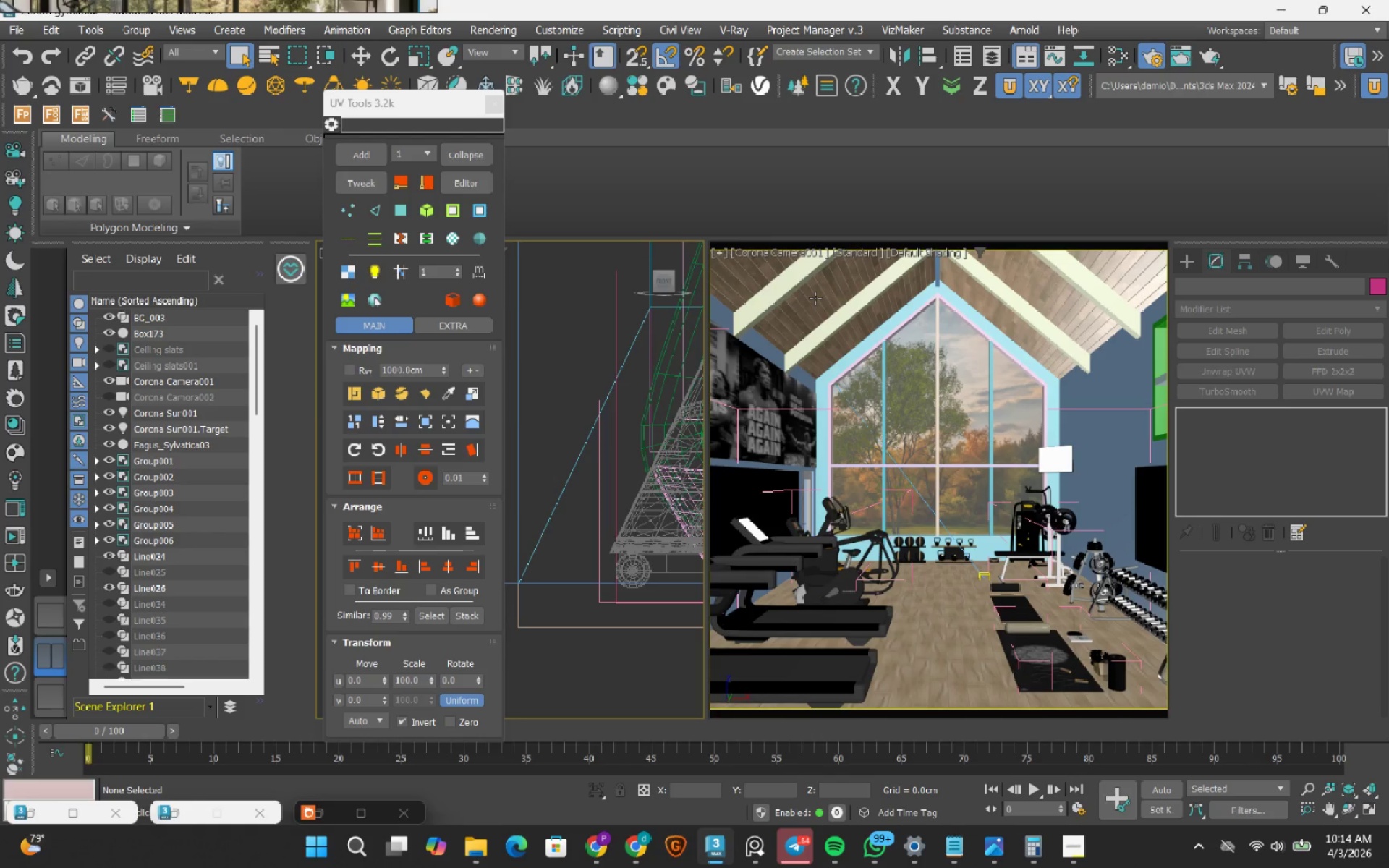 
wait(18.41)
 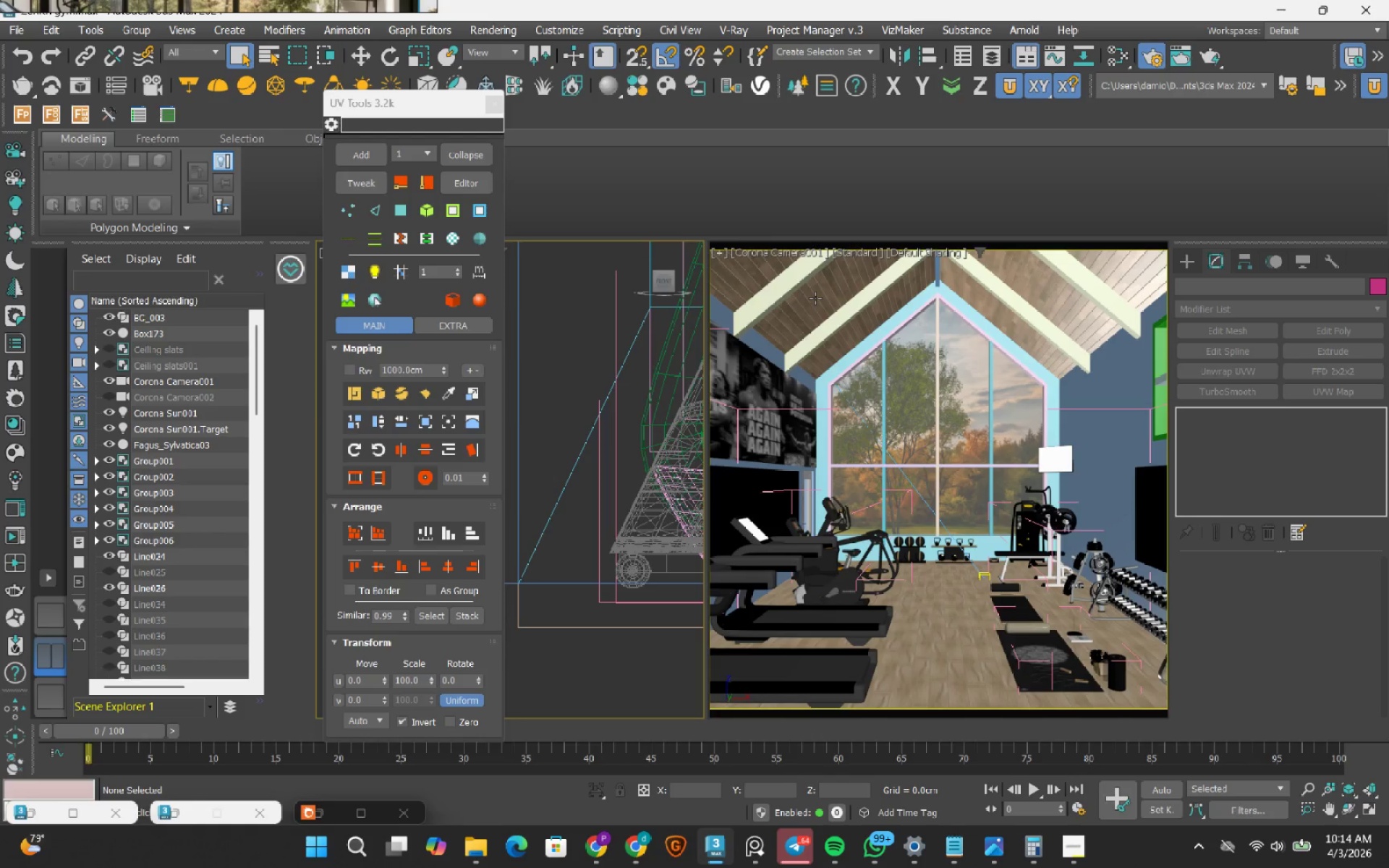 
left_click_drag(start_coordinate=[431, 100], to_coordinate=[412, 82])
 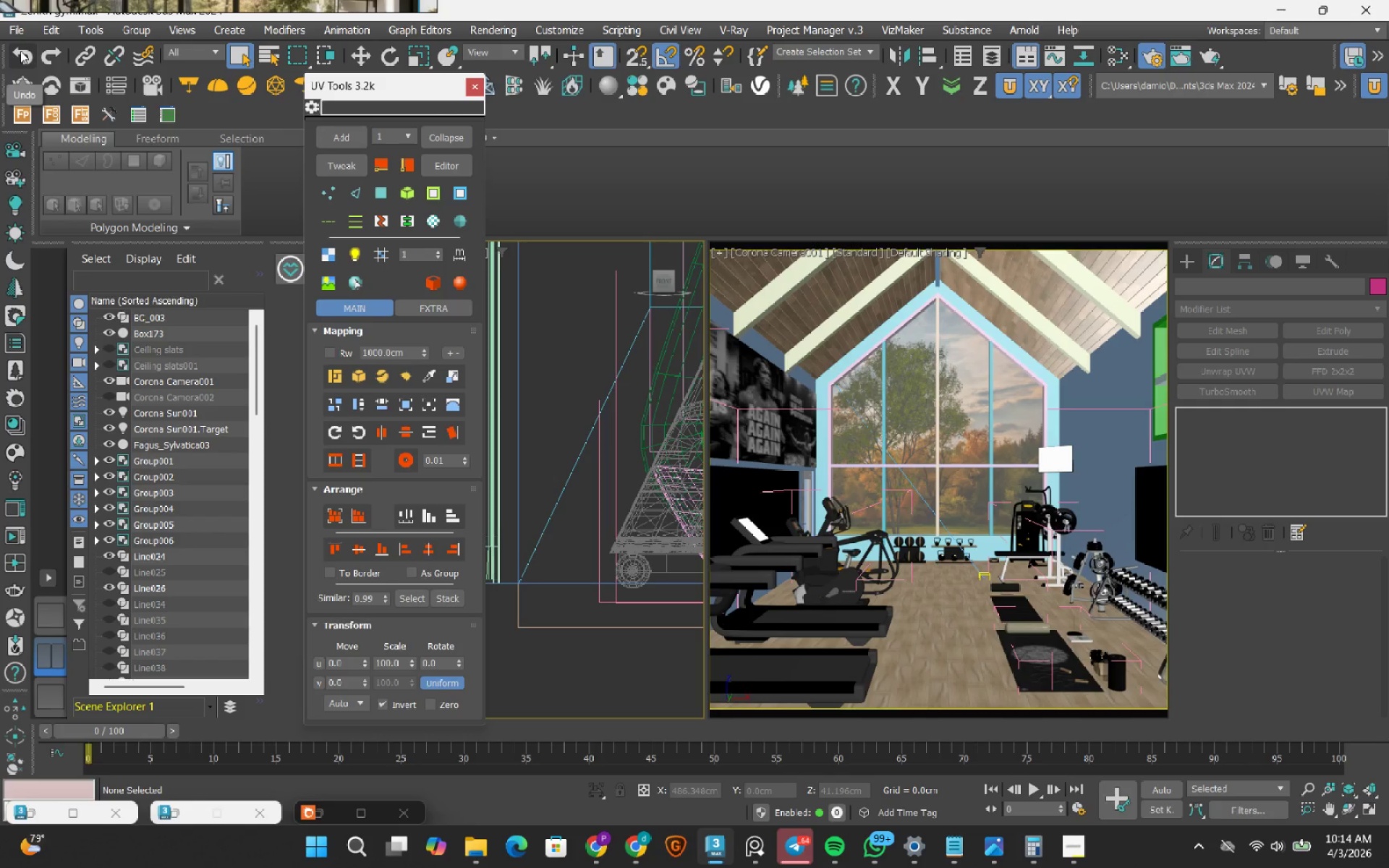 
left_click([20, 51])
 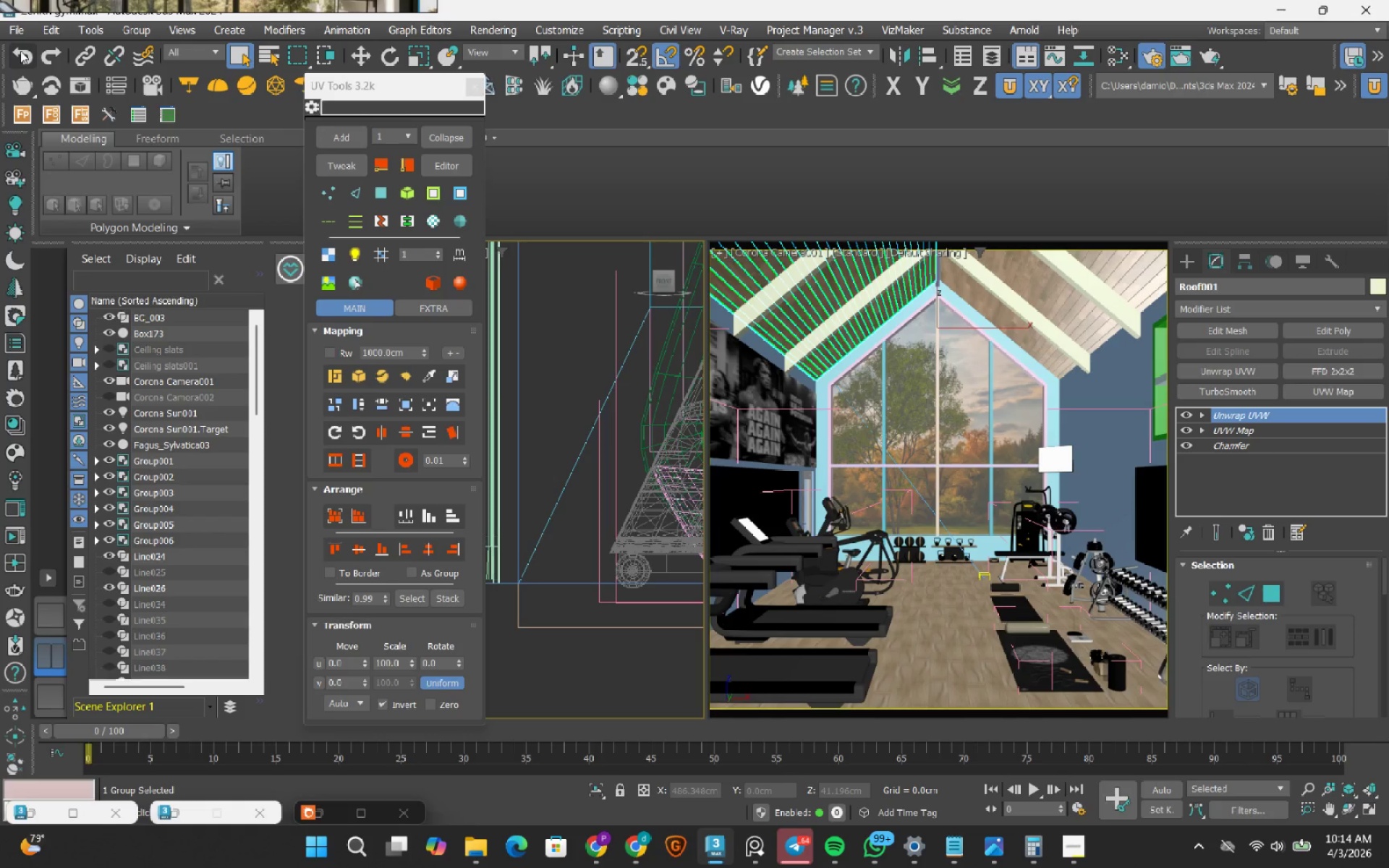 
left_click([20, 51])
 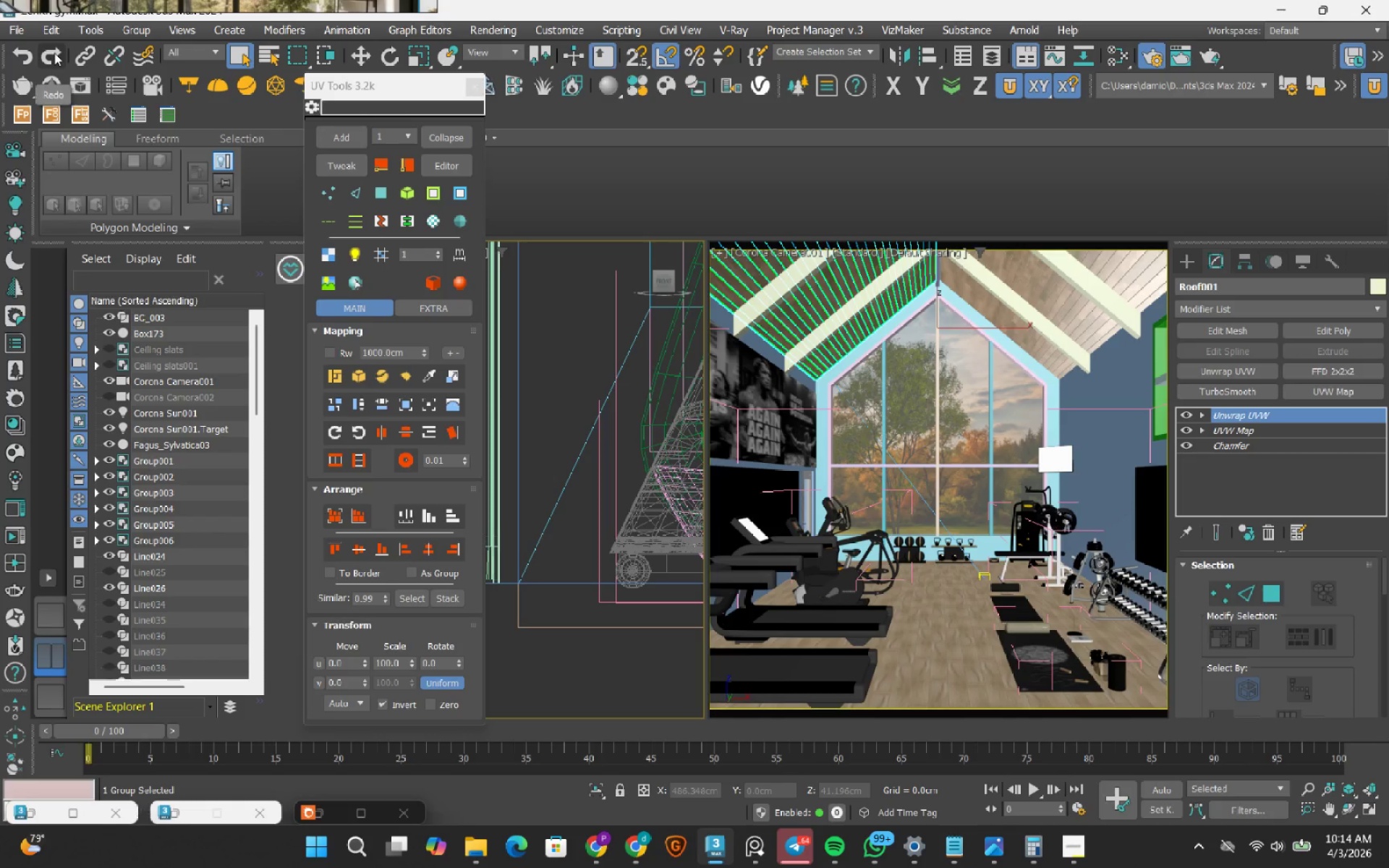 
triple_click([54, 53])
 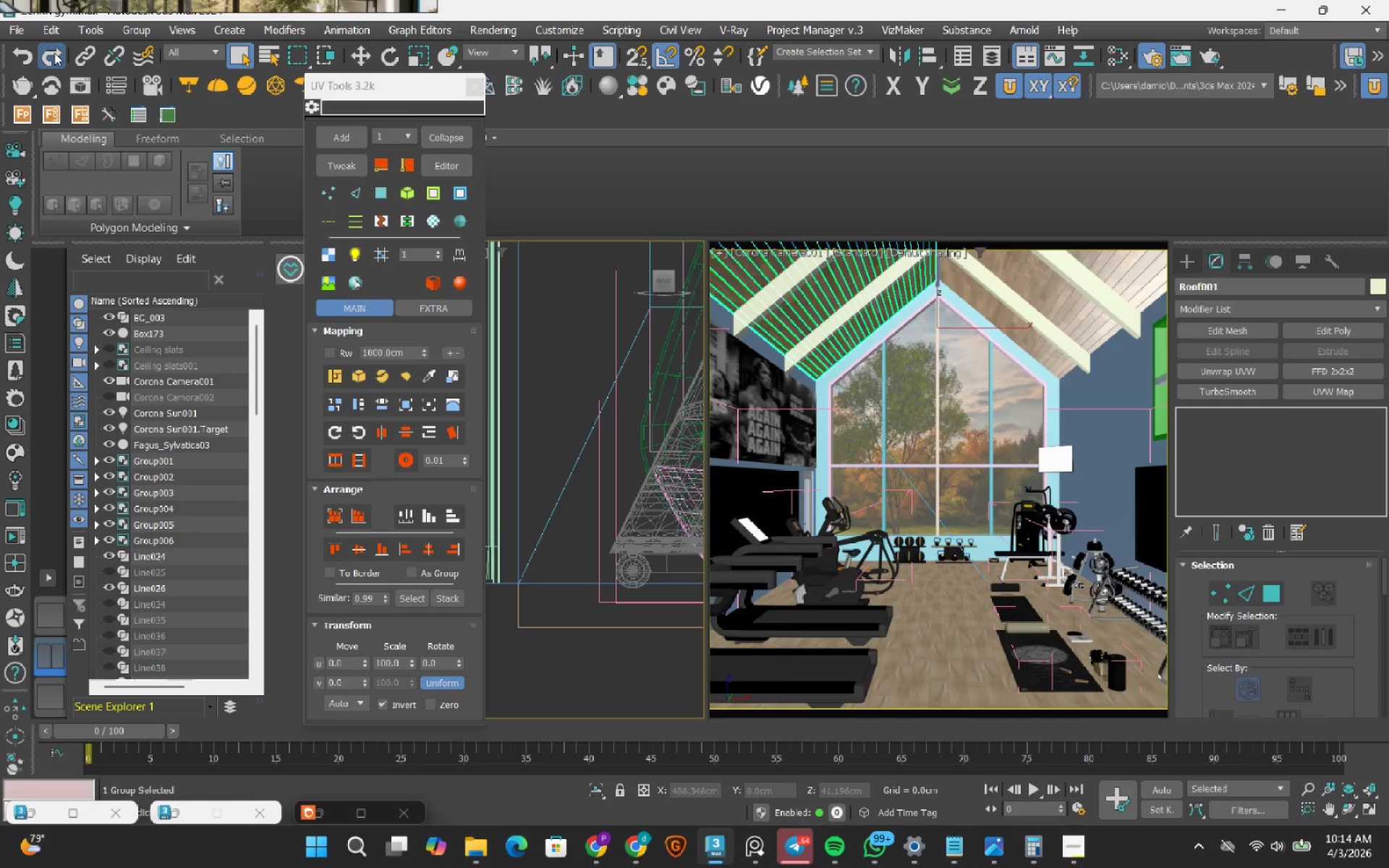 
right_click([54, 53])
 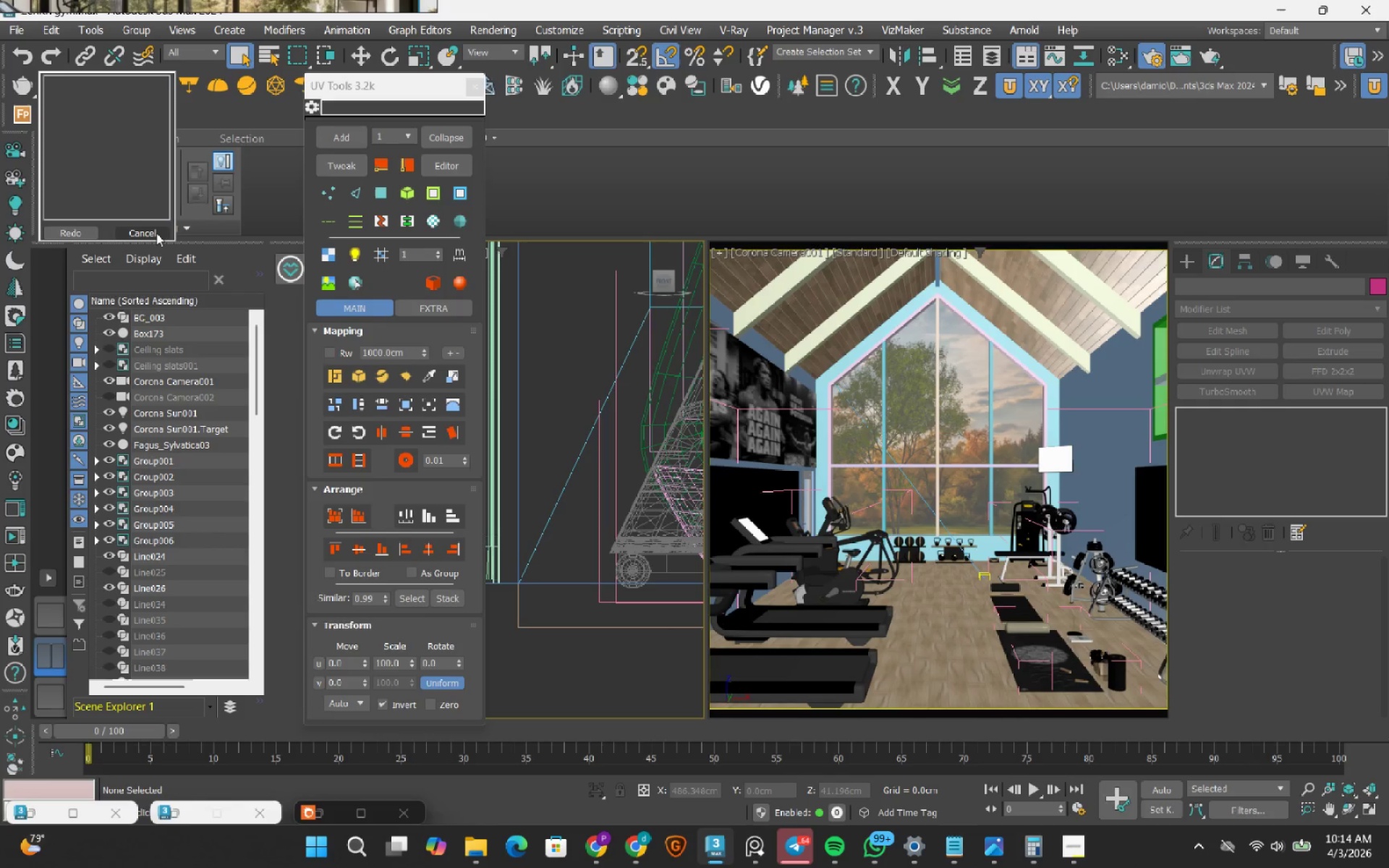 
left_click([156, 233])
 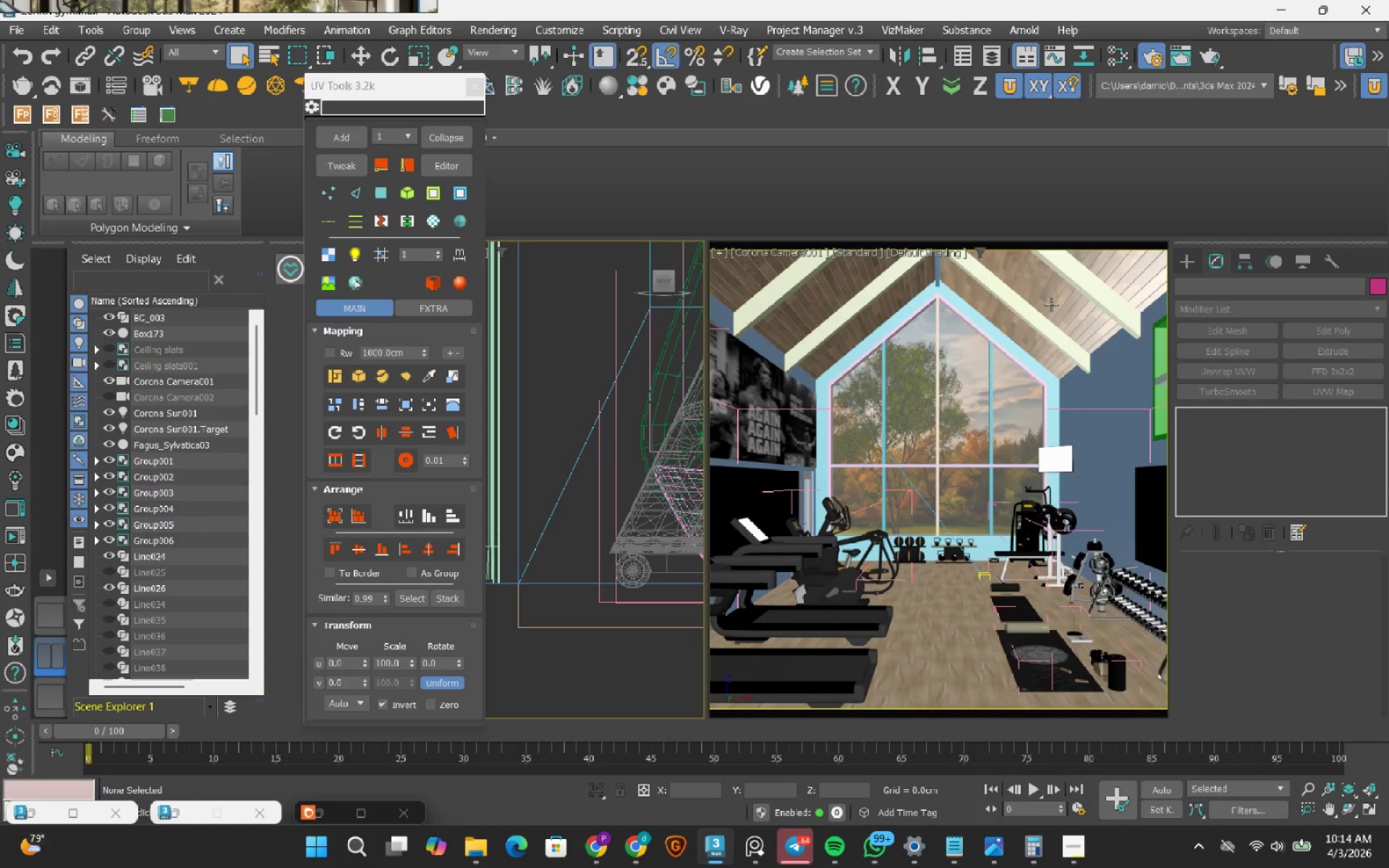 
left_click([1051, 304])
 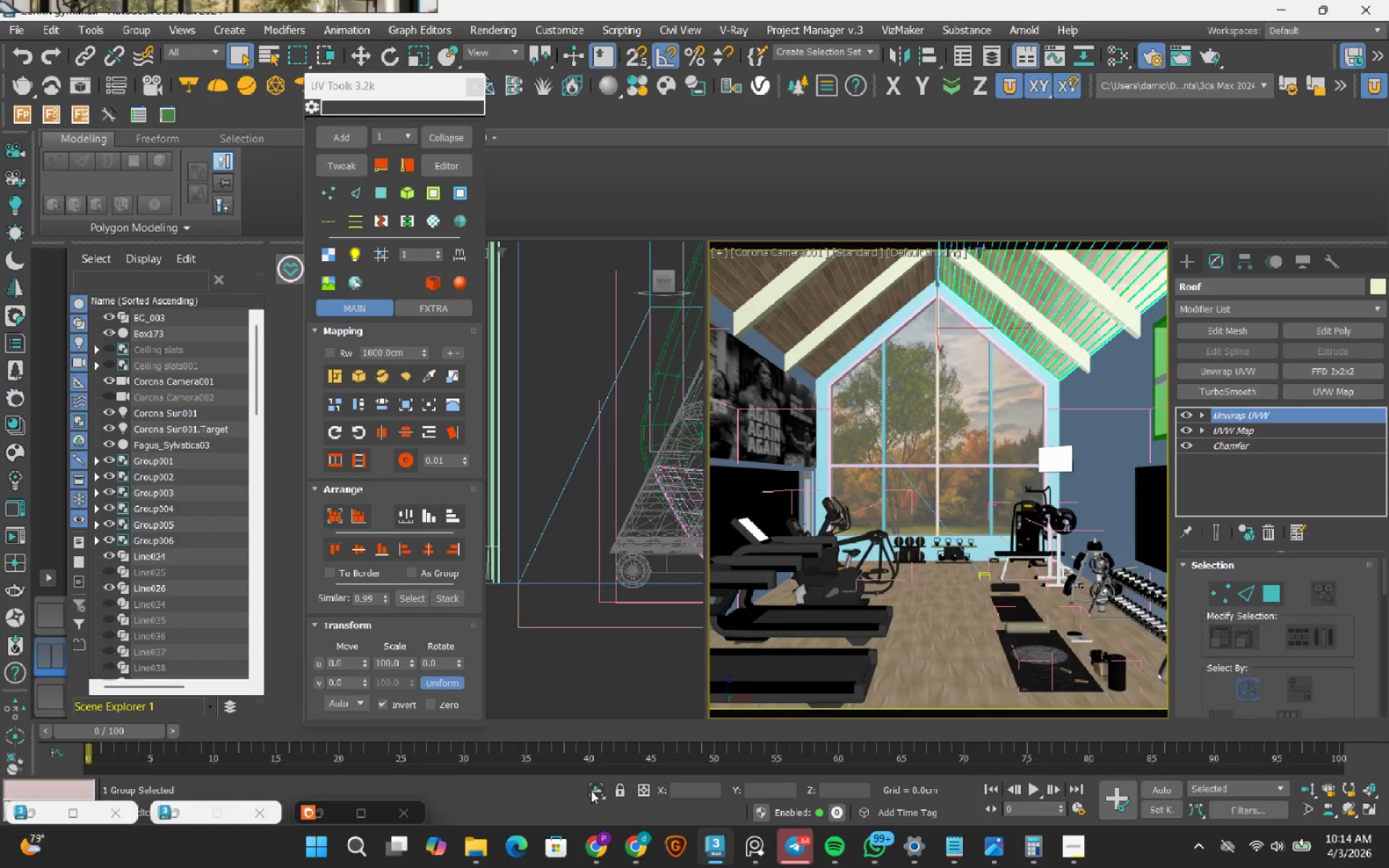 
left_click([595, 788])
 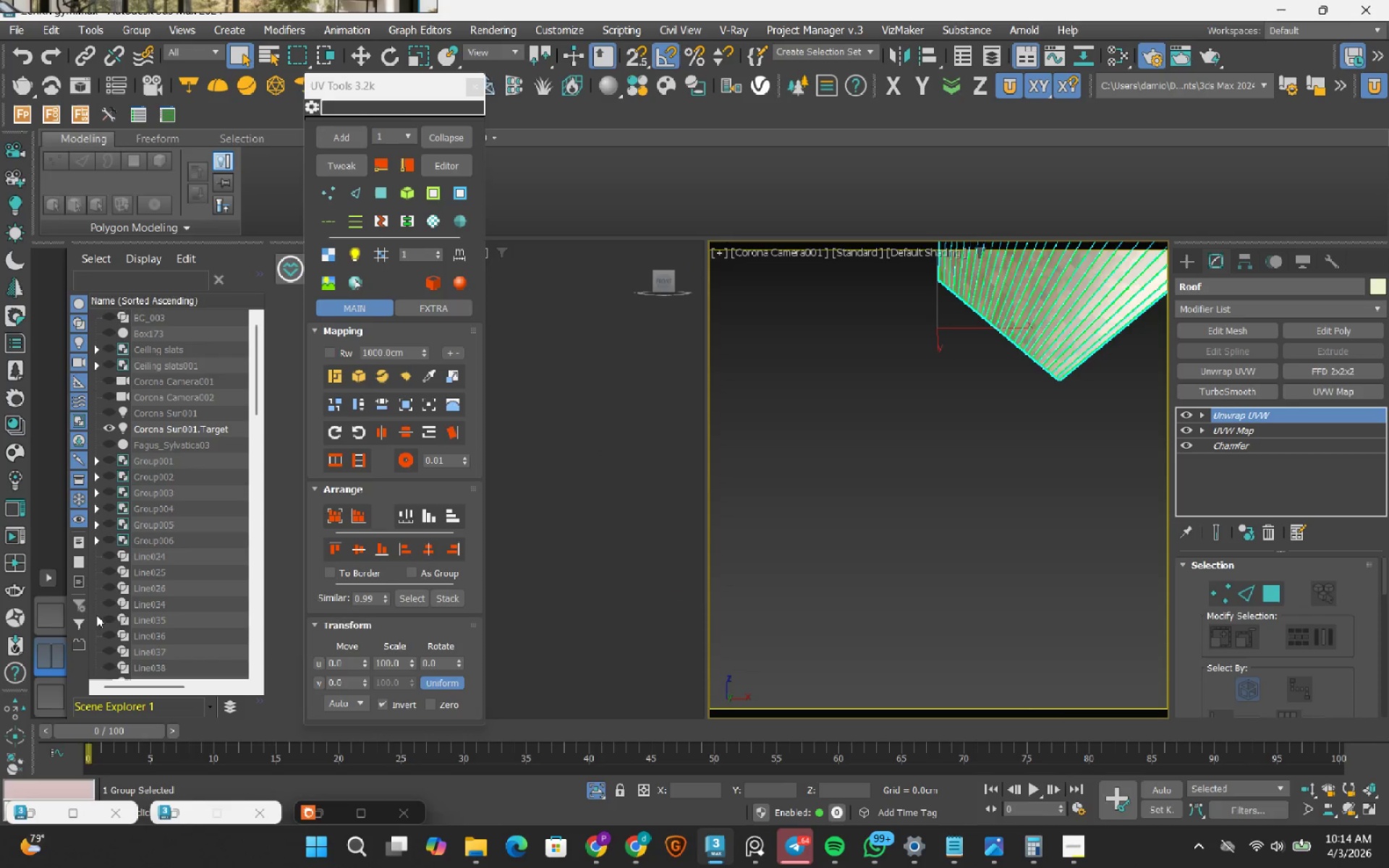 
left_click([51, 614])
 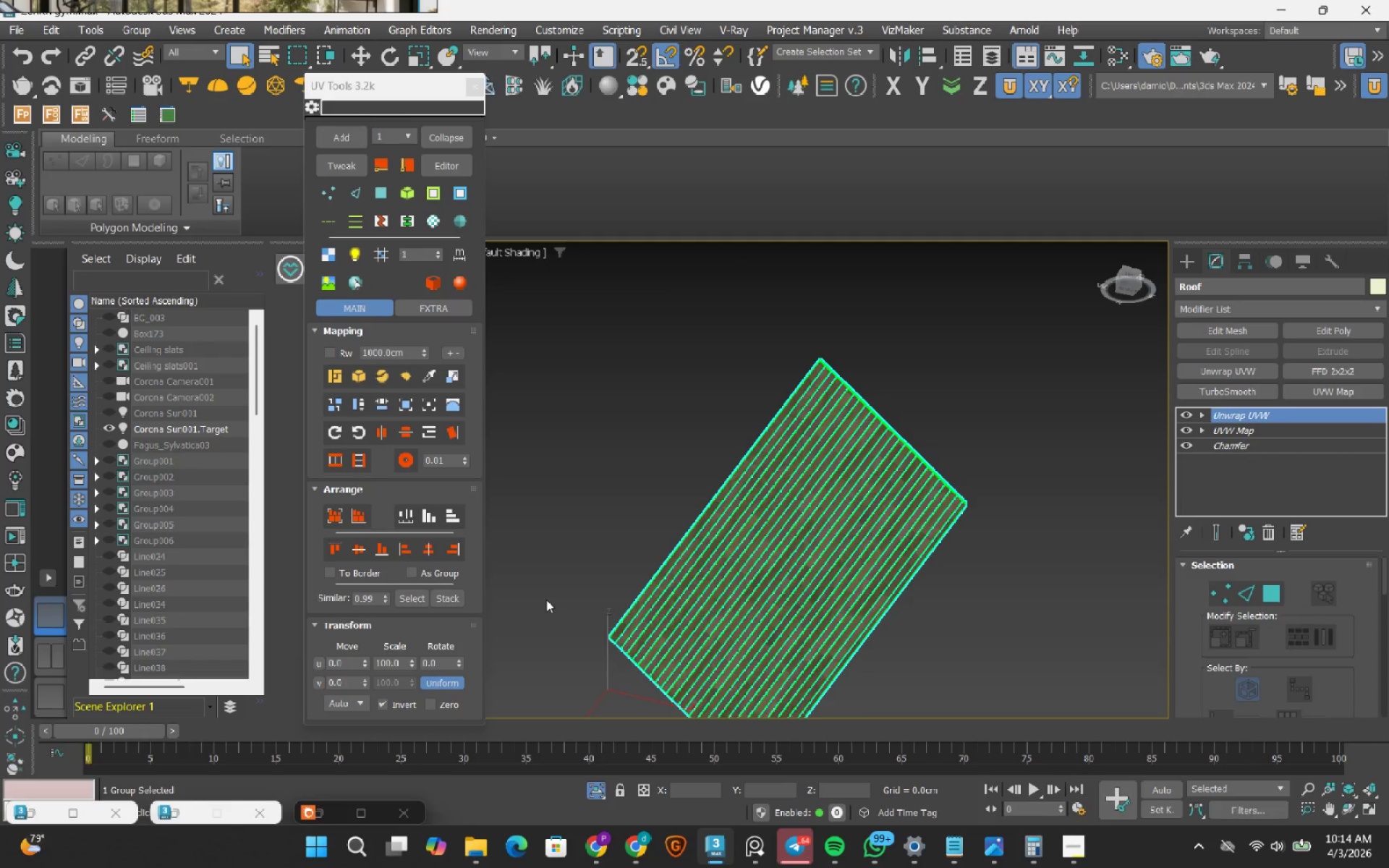 
hold_key(key=AltLeft, duration=1.0)
 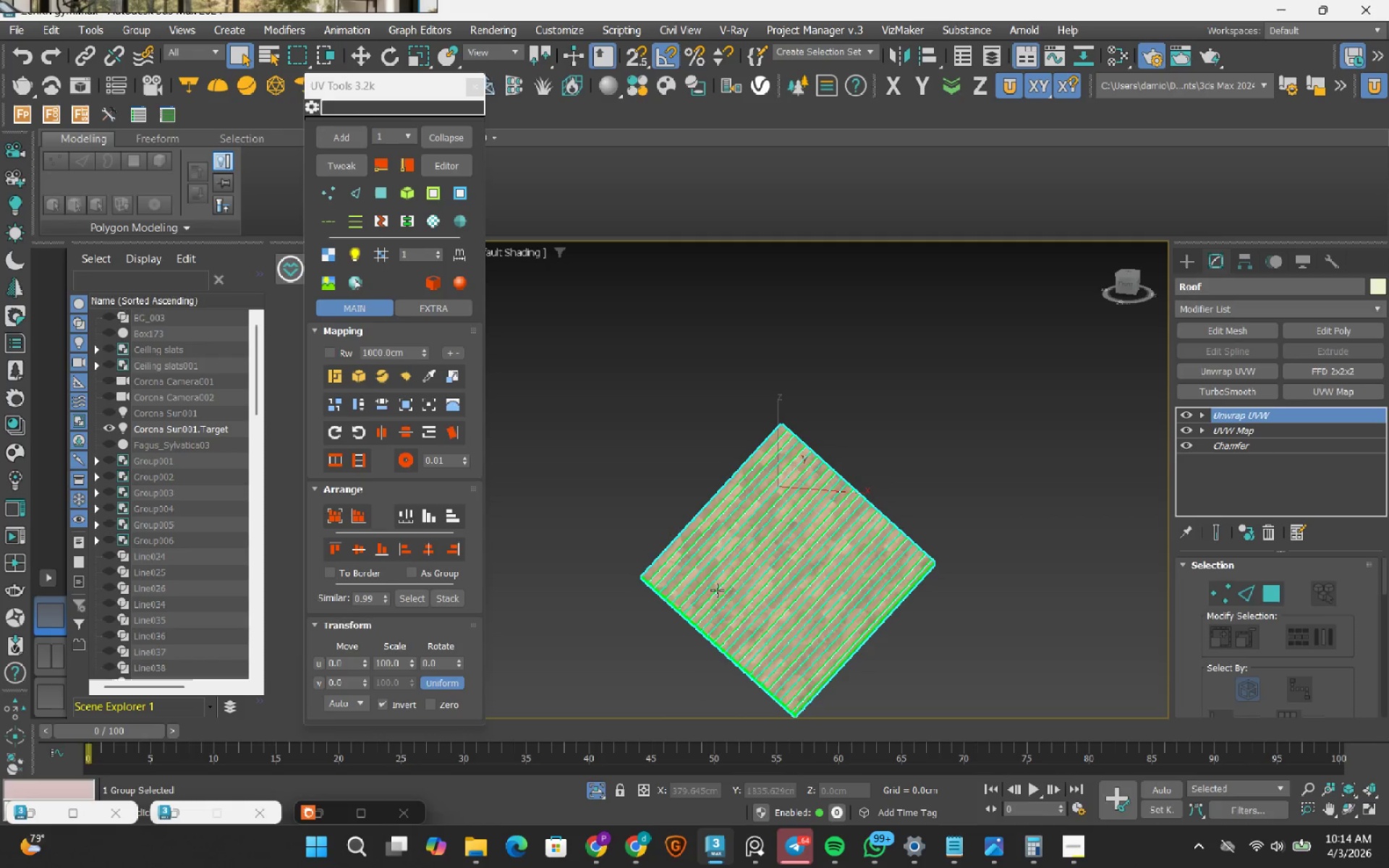 
scroll: coordinate [629, 569], scroll_direction: up, amount: 5.0
 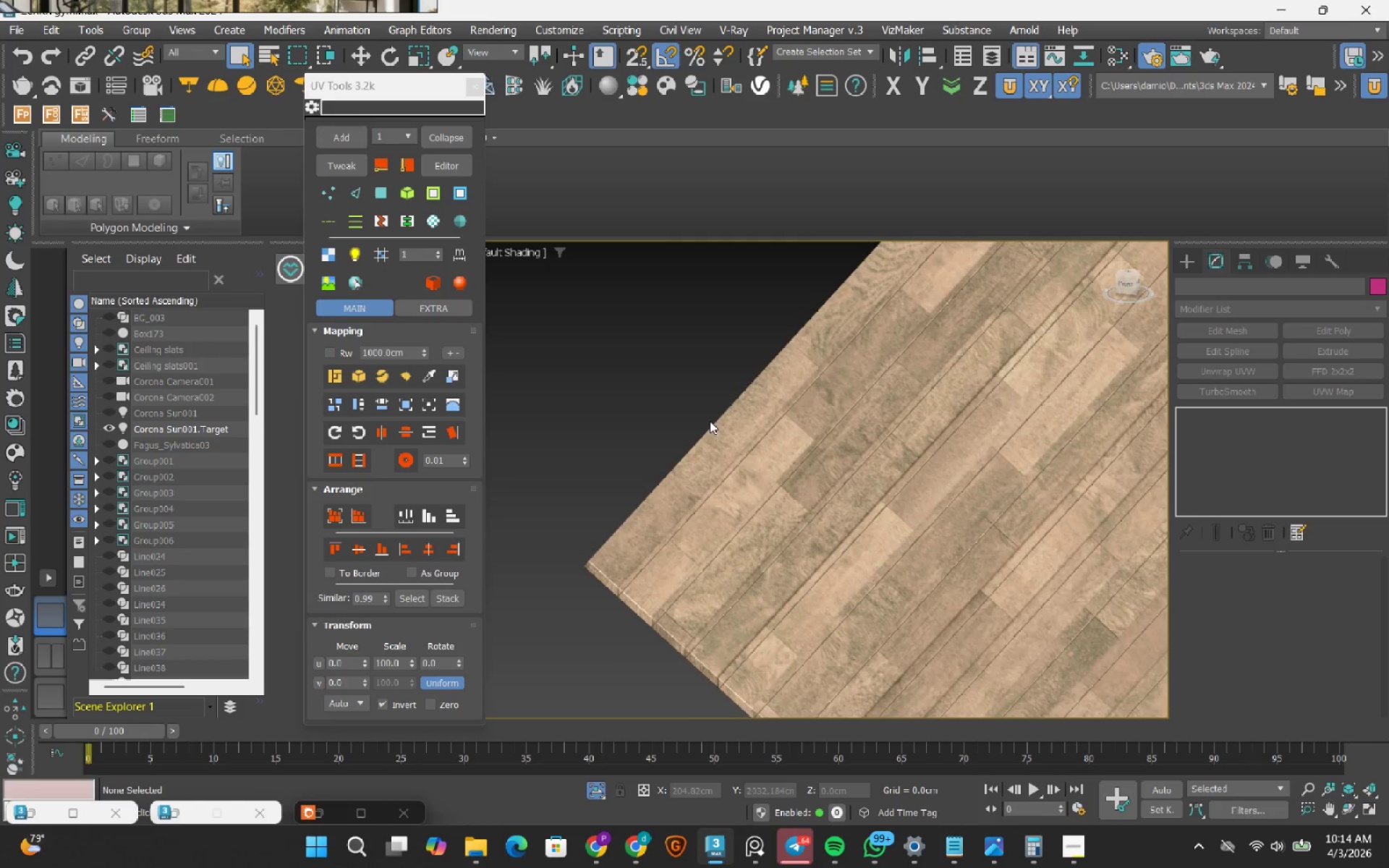 
left_click([749, 420])
 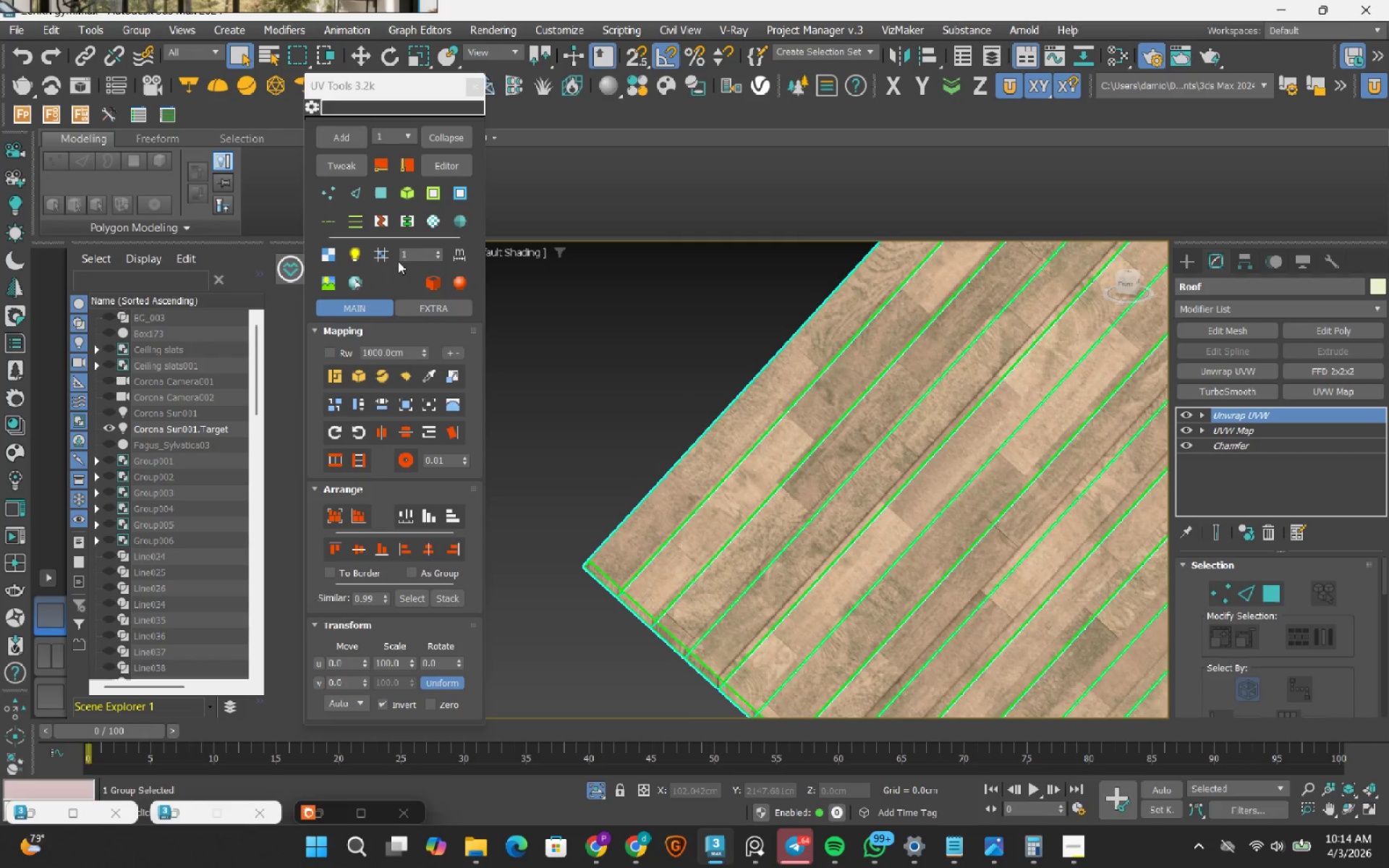 
left_click([381, 192])
 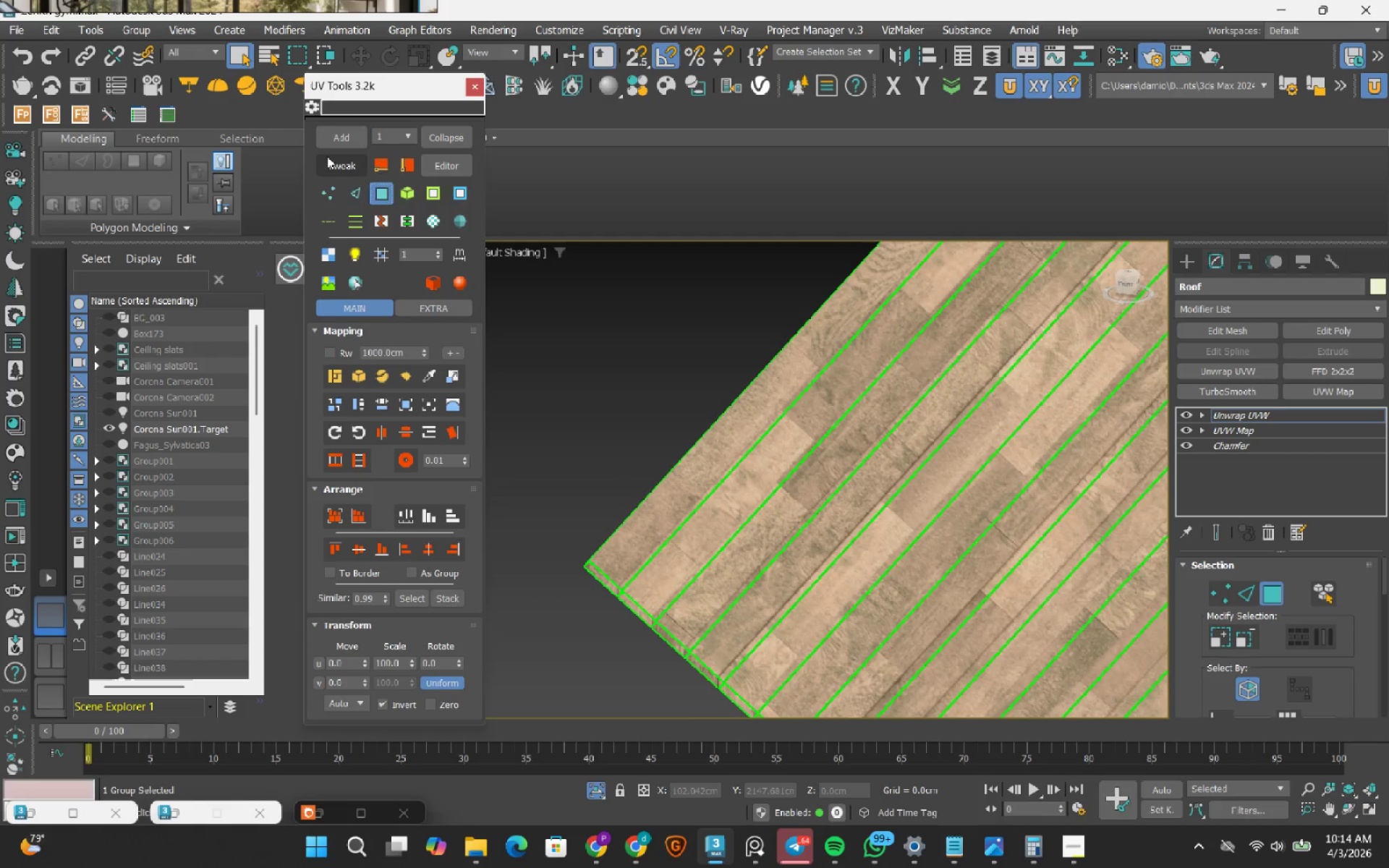 
left_click([328, 158])
 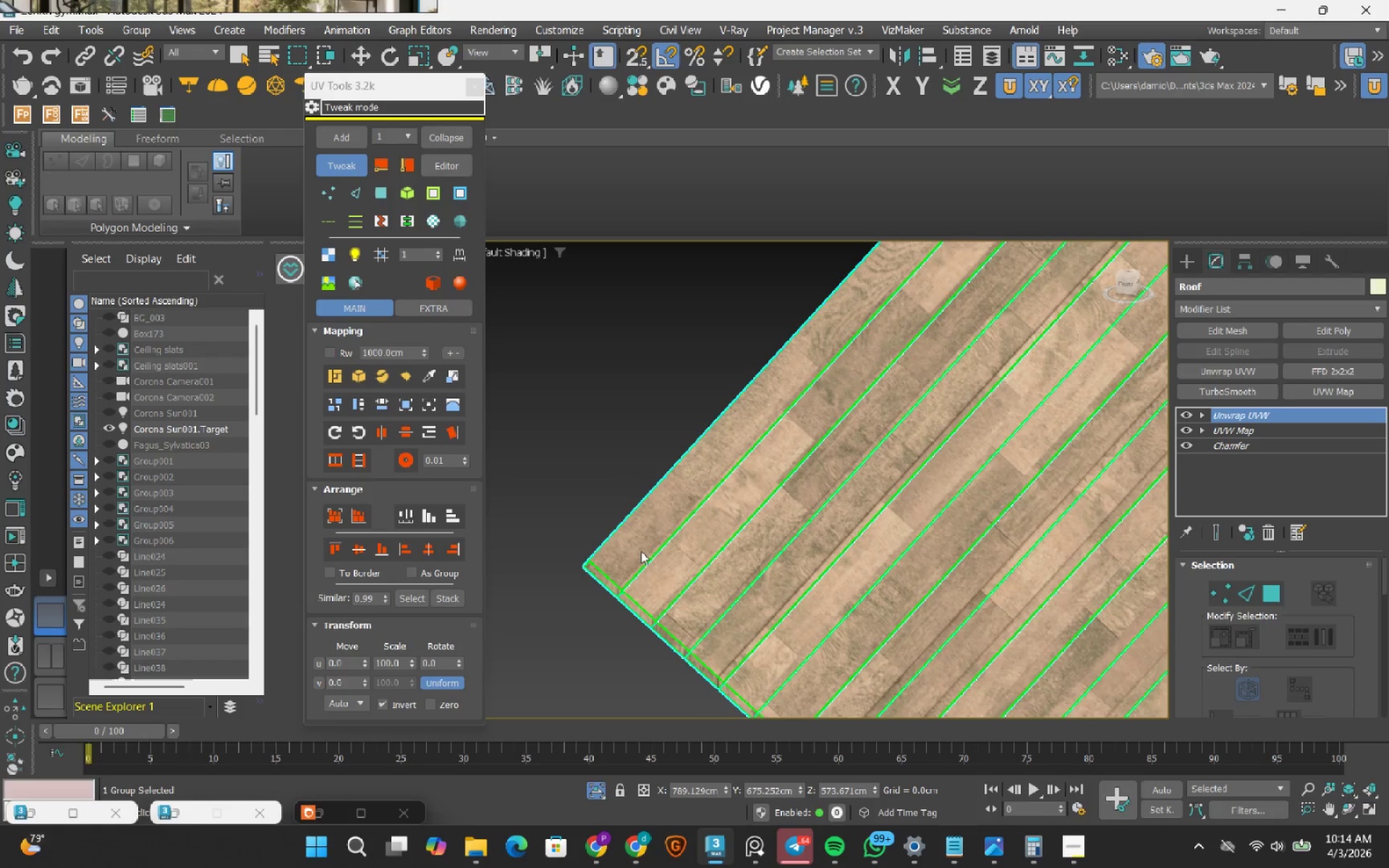 
scroll: coordinate [634, 540], scroll_direction: up, amount: 2.0
 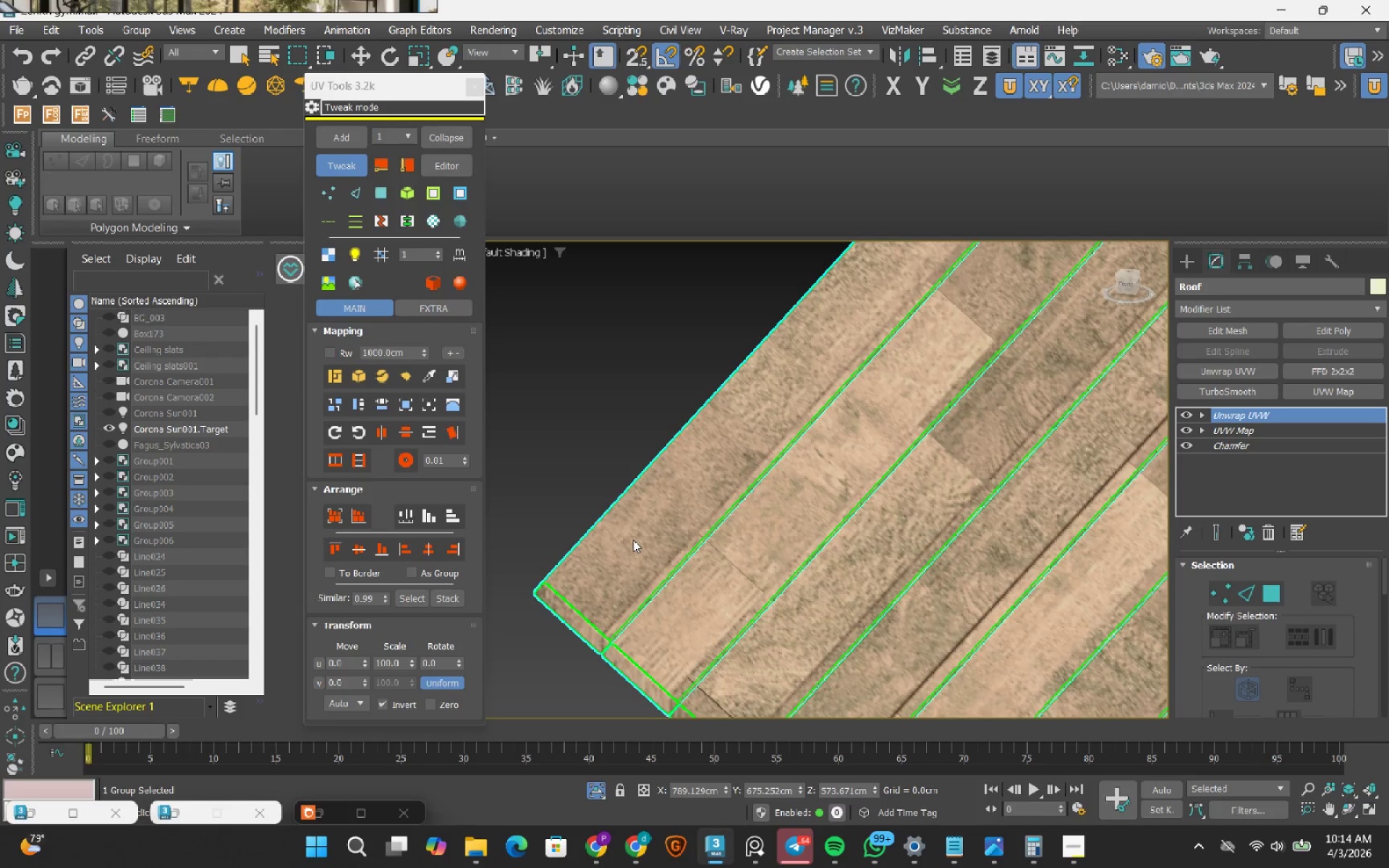 
left_click_drag(start_coordinate=[633, 540], to_coordinate=[643, 542])
 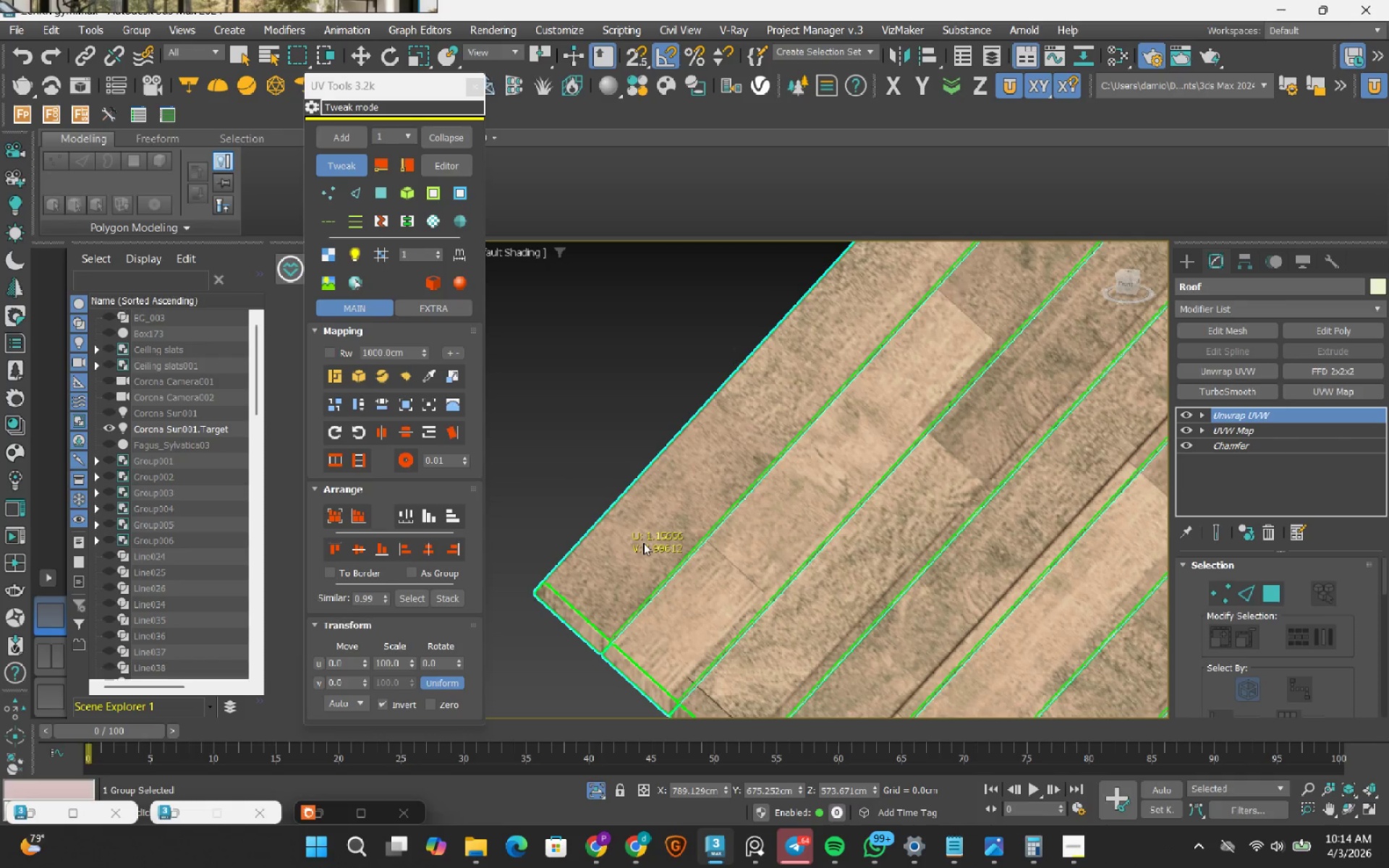 
wait(5.56)
 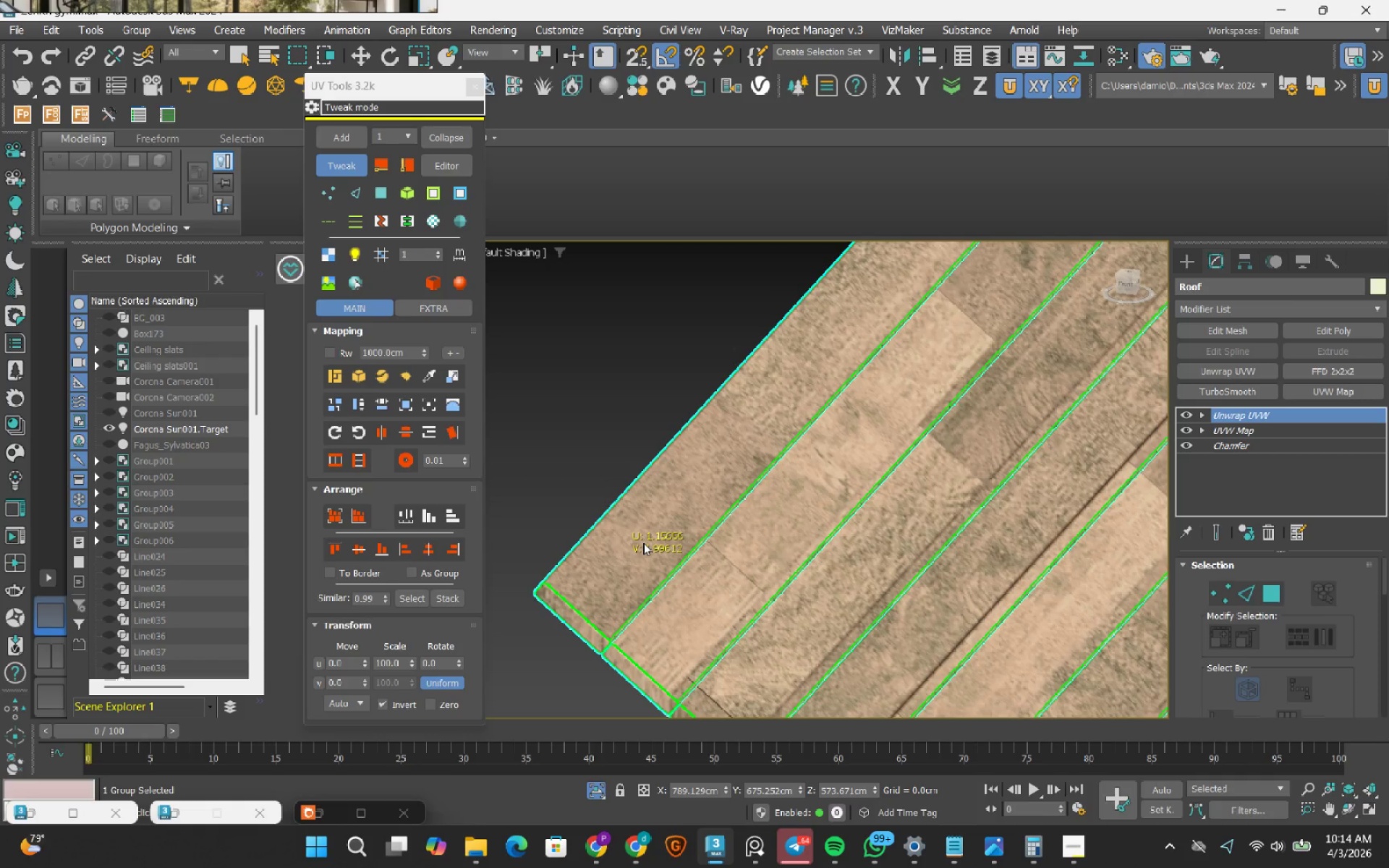 
scroll: coordinate [743, 587], scroll_direction: up, amount: 1.0
 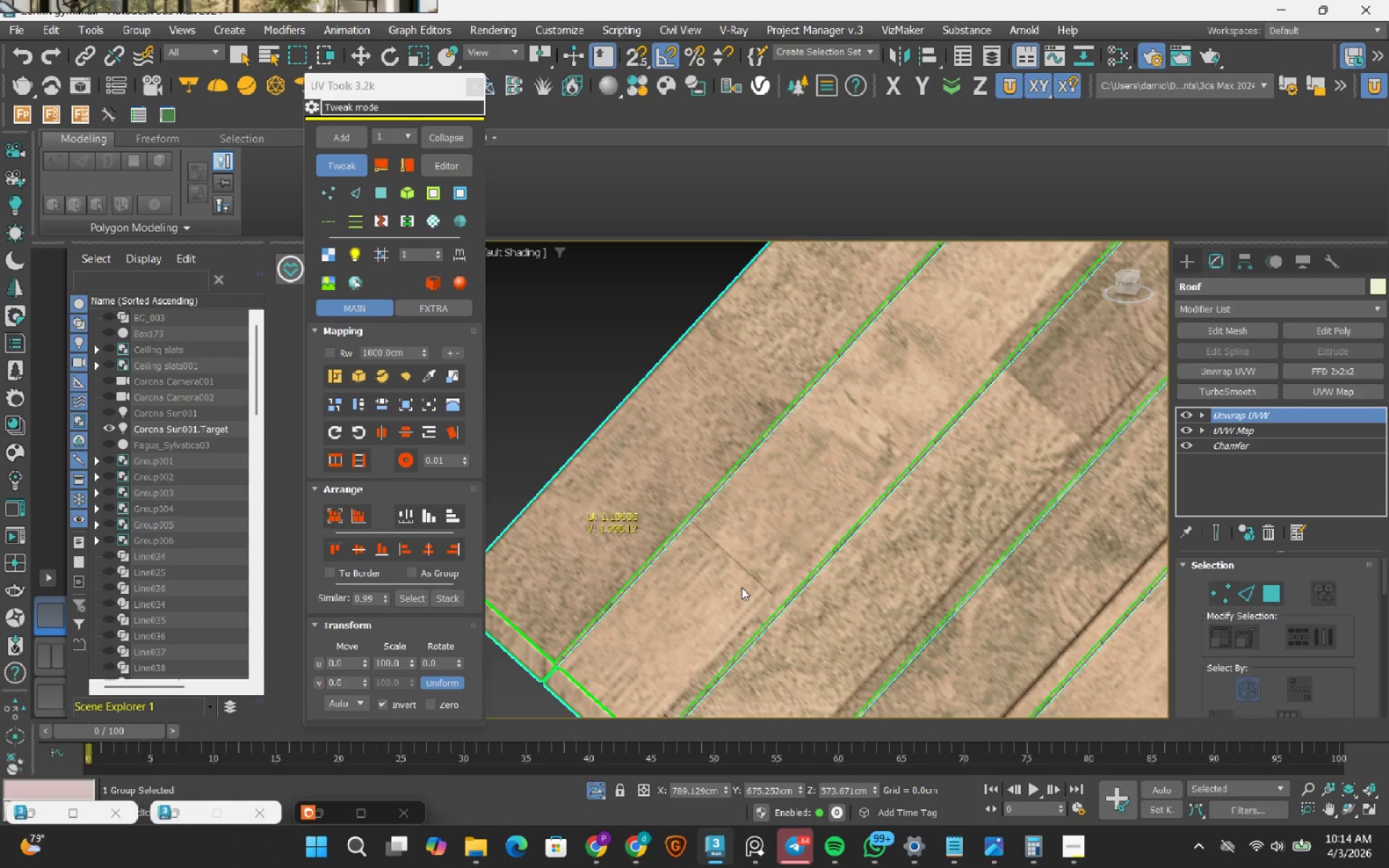 
left_click_drag(start_coordinate=[742, 587], to_coordinate=[749, 606])
 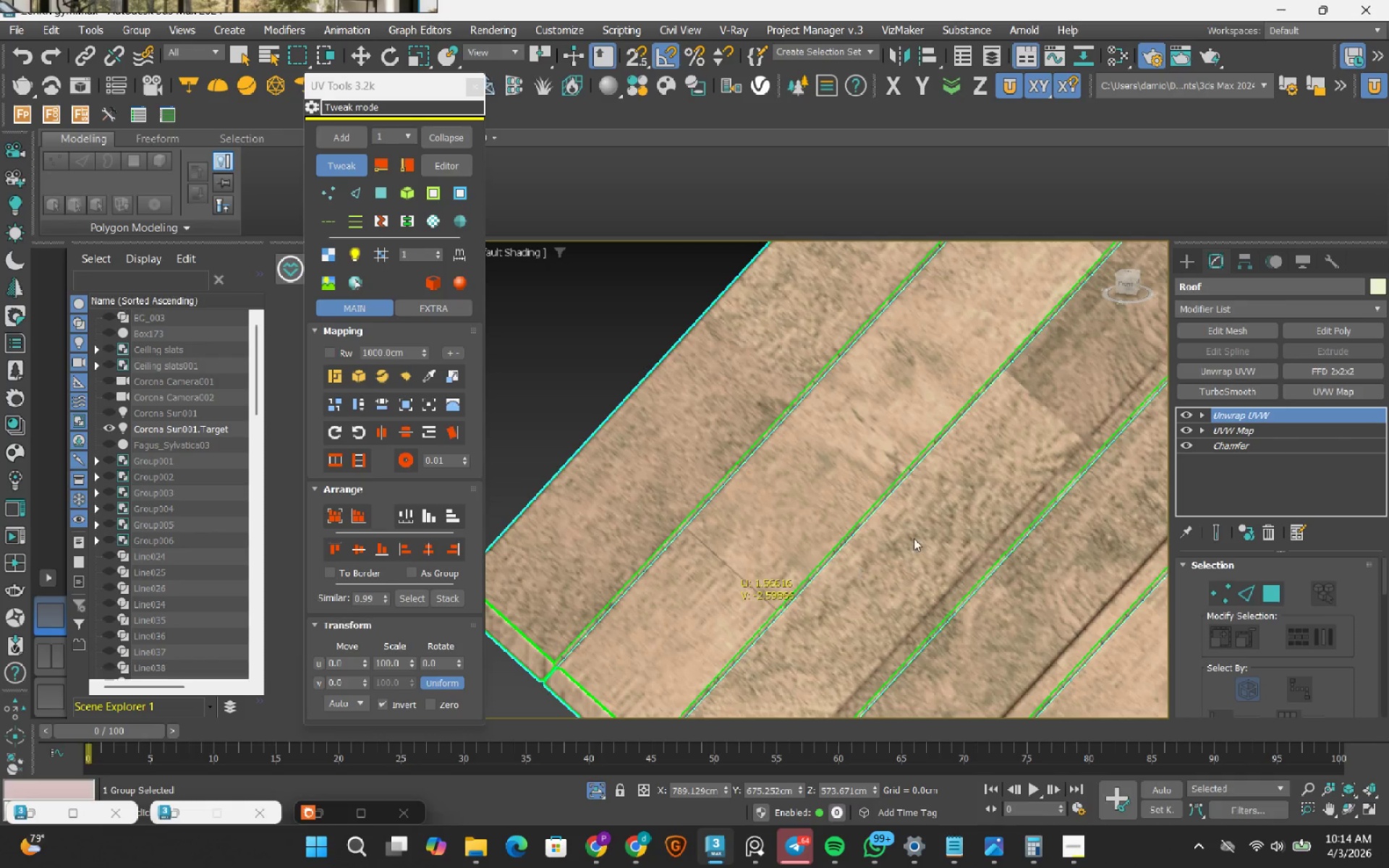 
scroll: coordinate [914, 538], scroll_direction: down, amount: 1.0
 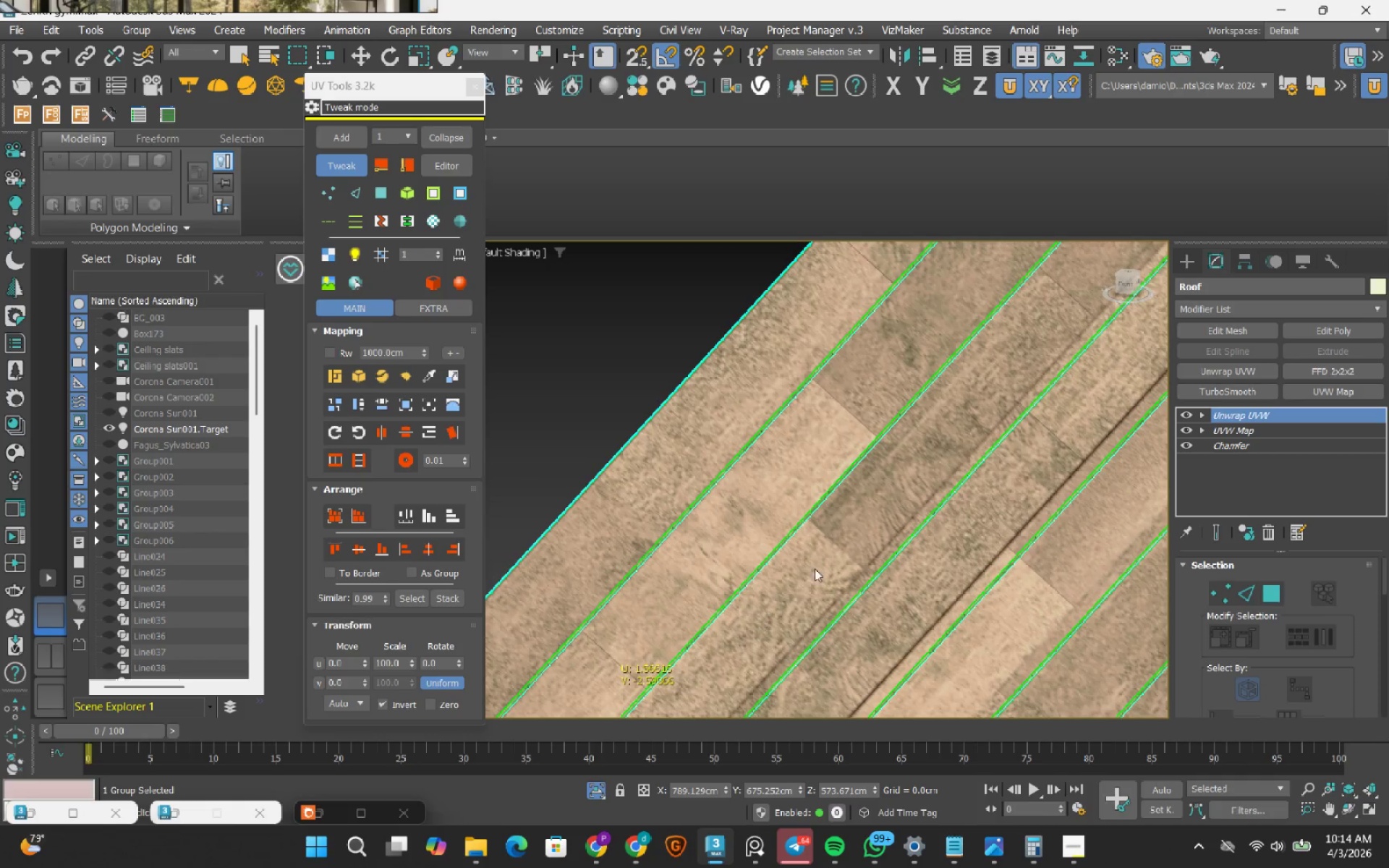 
left_click_drag(start_coordinate=[815, 568], to_coordinate=[789, 630])
 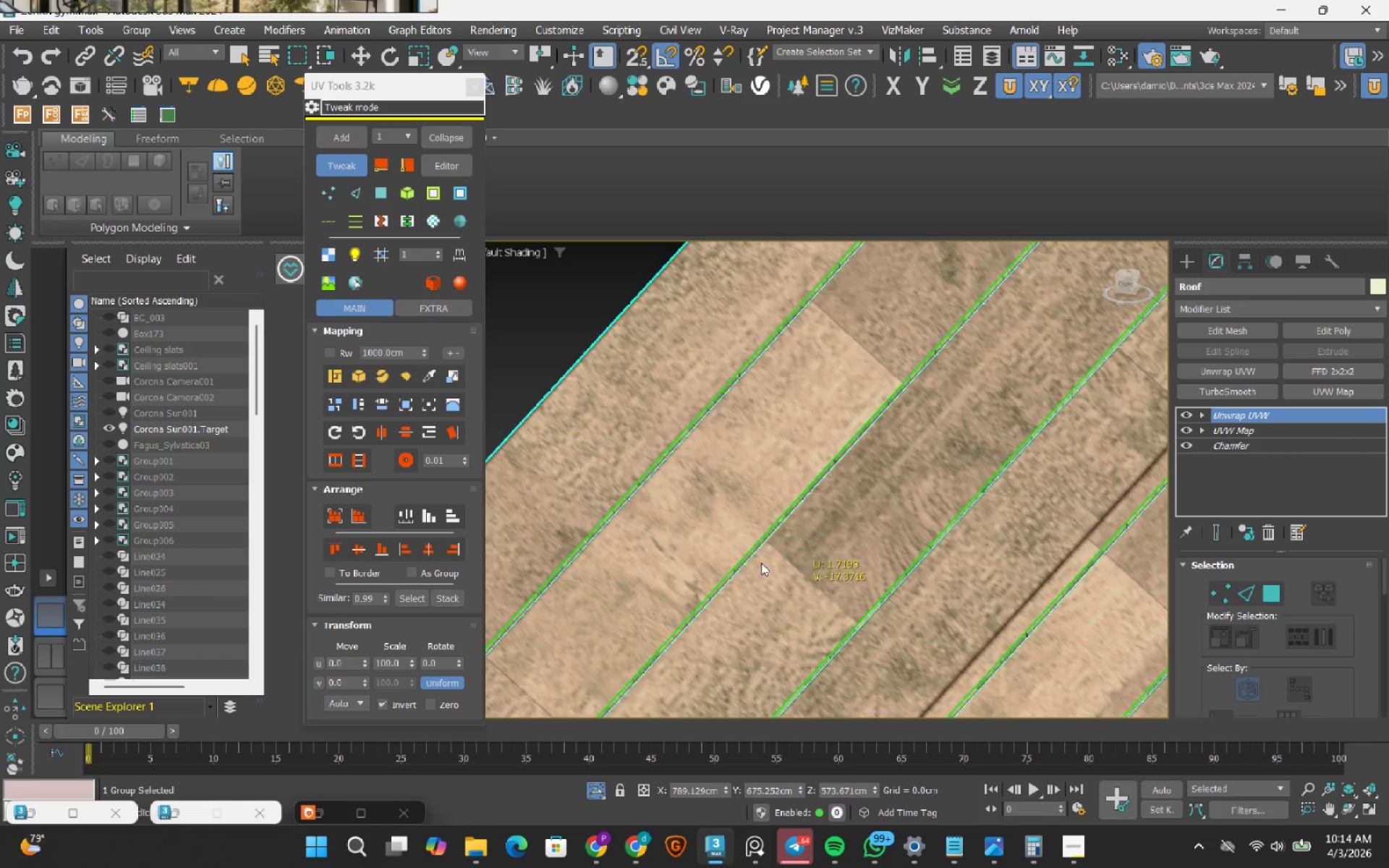 
scroll: coordinate [815, 568], scroll_direction: up, amount: 1.0
 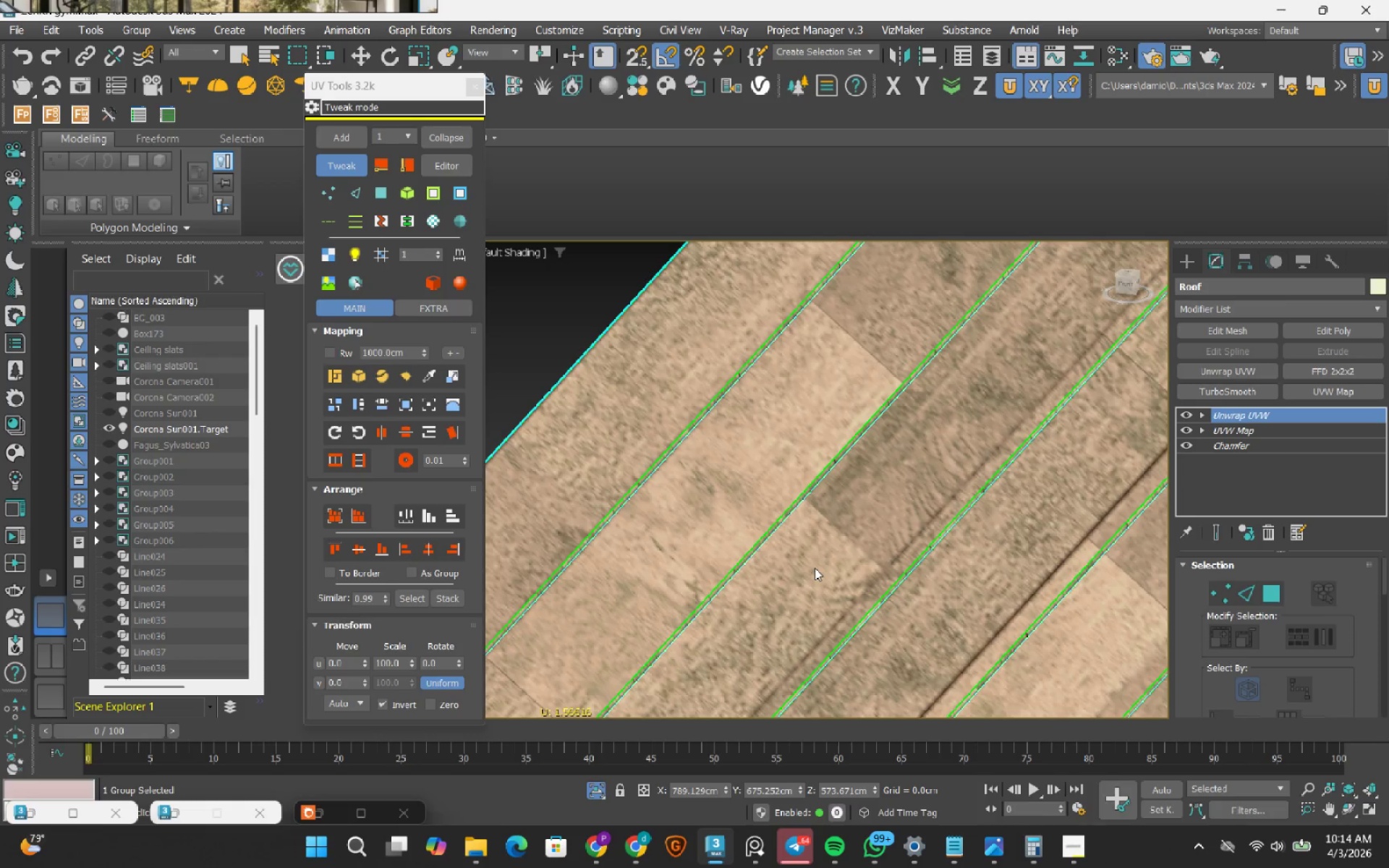 
scroll: coordinate [761, 563], scroll_direction: down, amount: 2.0
 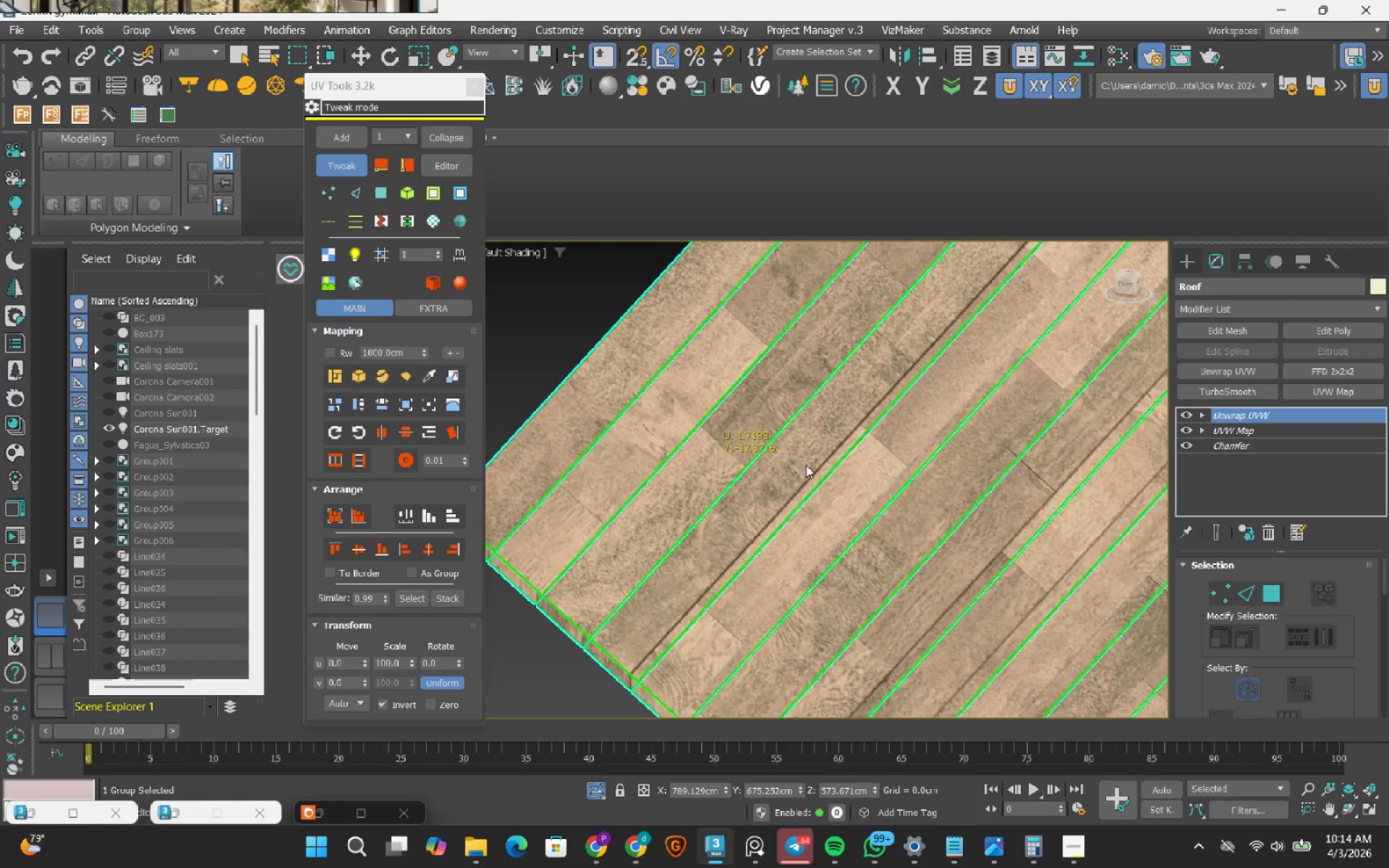 
left_click_drag(start_coordinate=[765, 501], to_coordinate=[763, 524])
 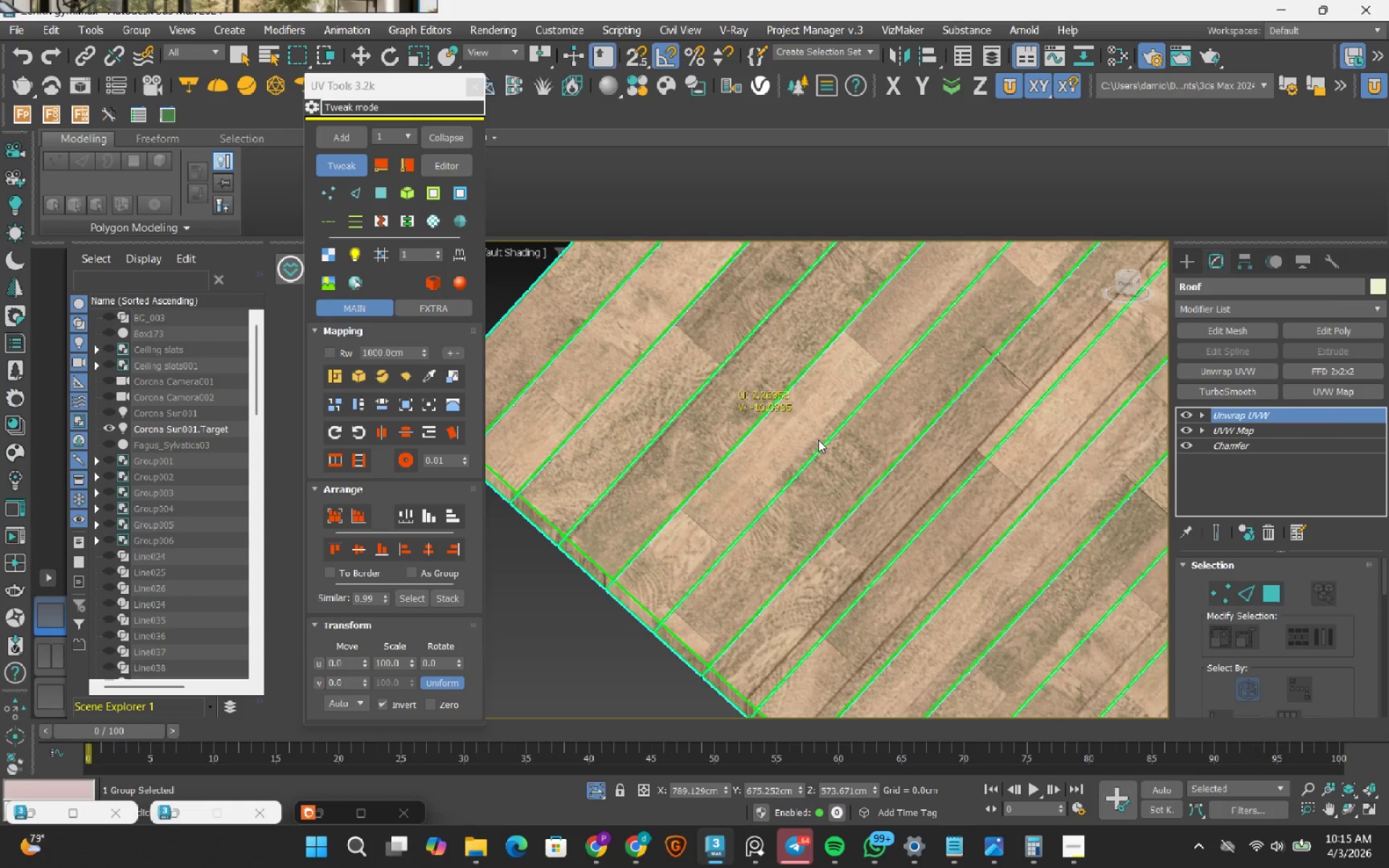 
wait(21.86)
 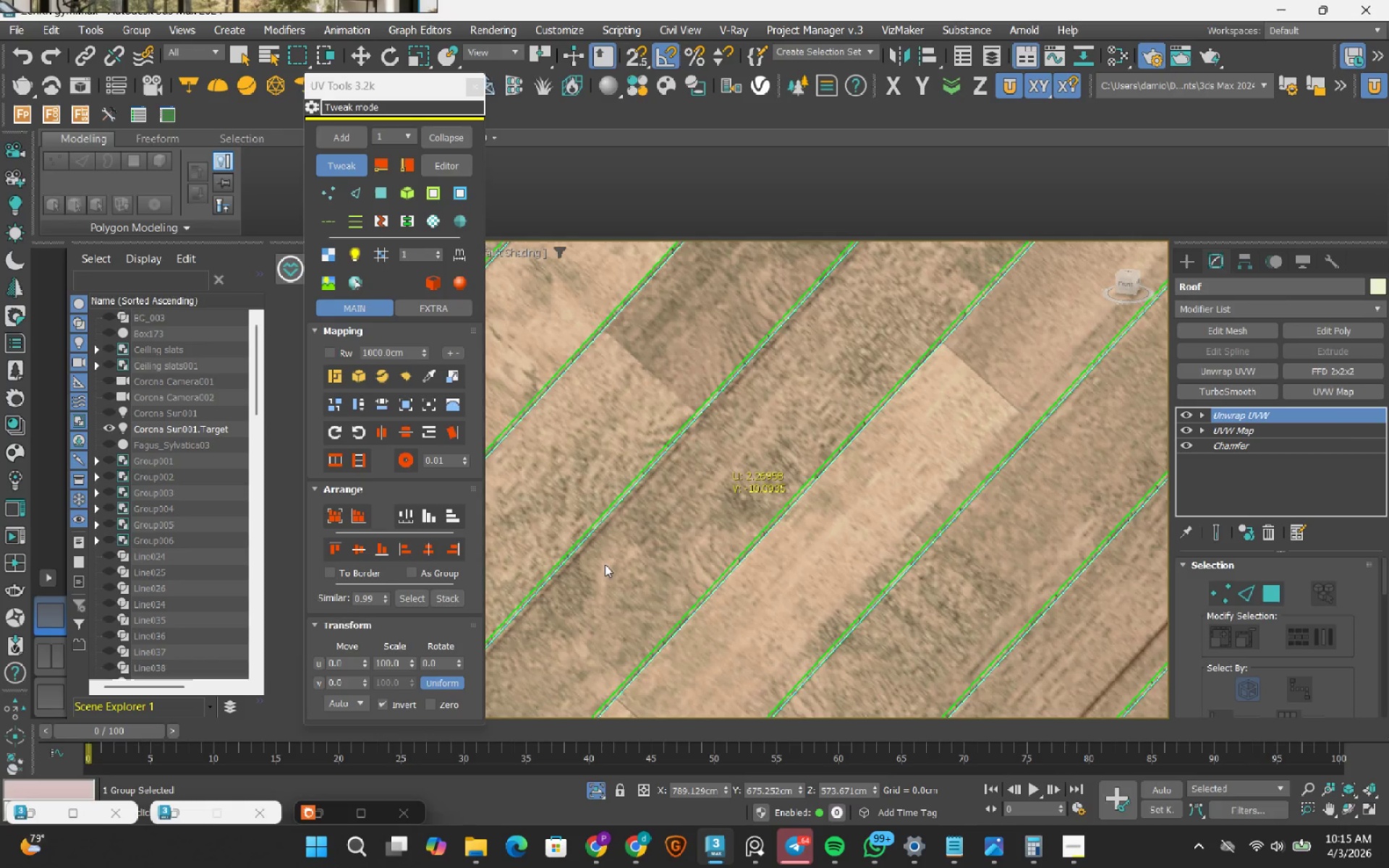 
left_click_drag(start_coordinate=[605, 564], to_coordinate=[599, 561])
 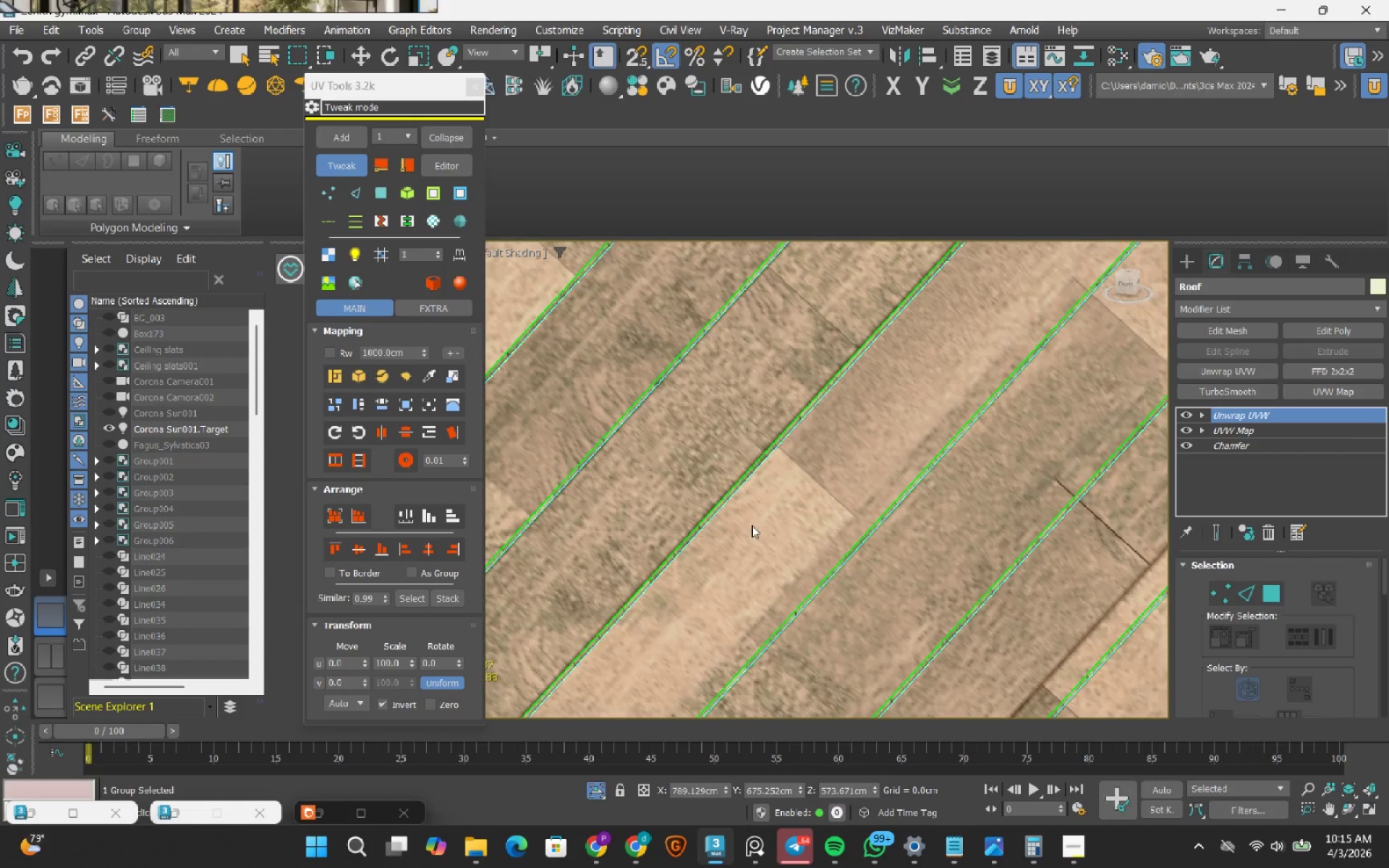 
scroll: coordinate [605, 564], scroll_direction: up, amount: 2.0
 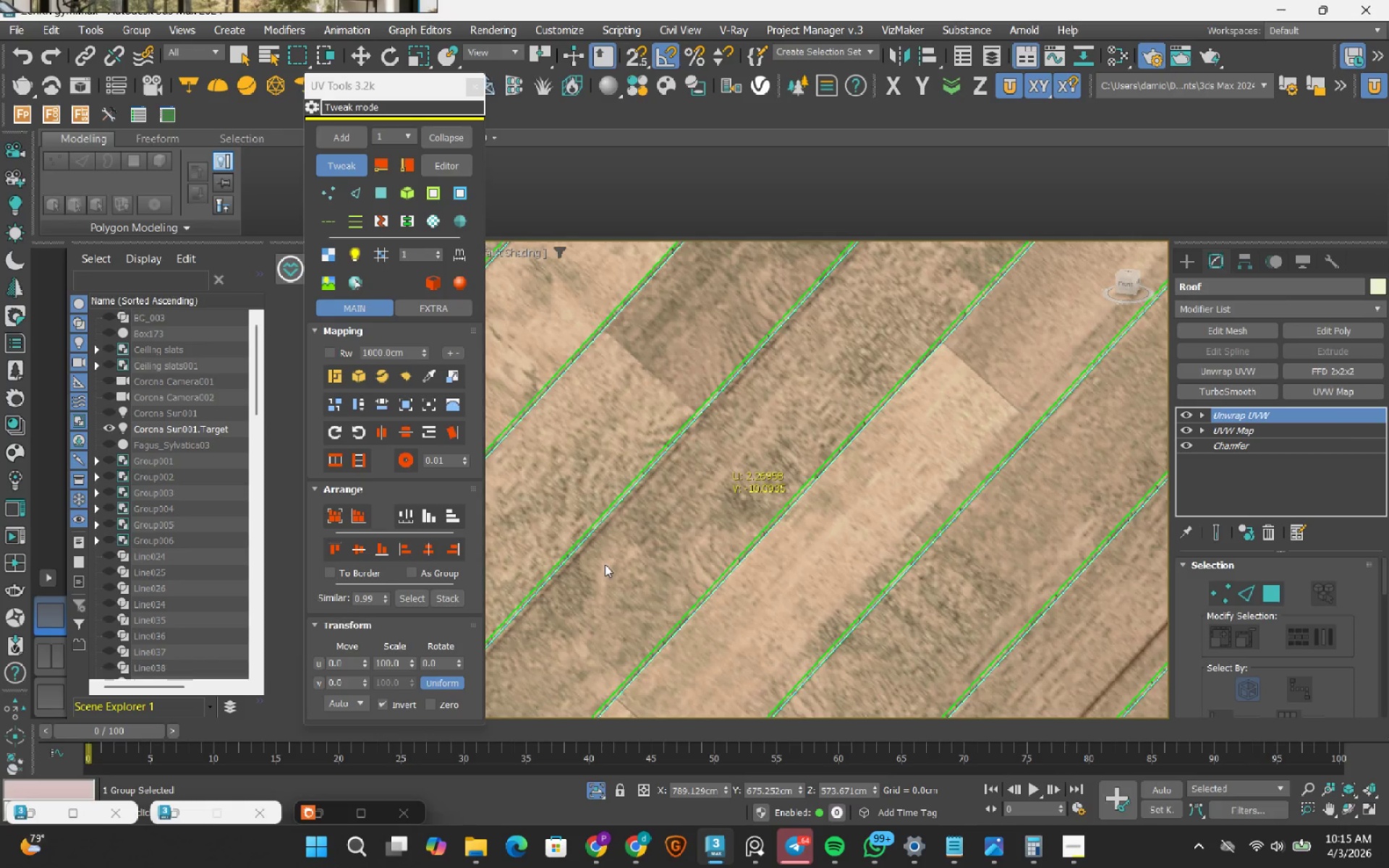 
left_click_drag(start_coordinate=[792, 495], to_coordinate=[809, 520])
 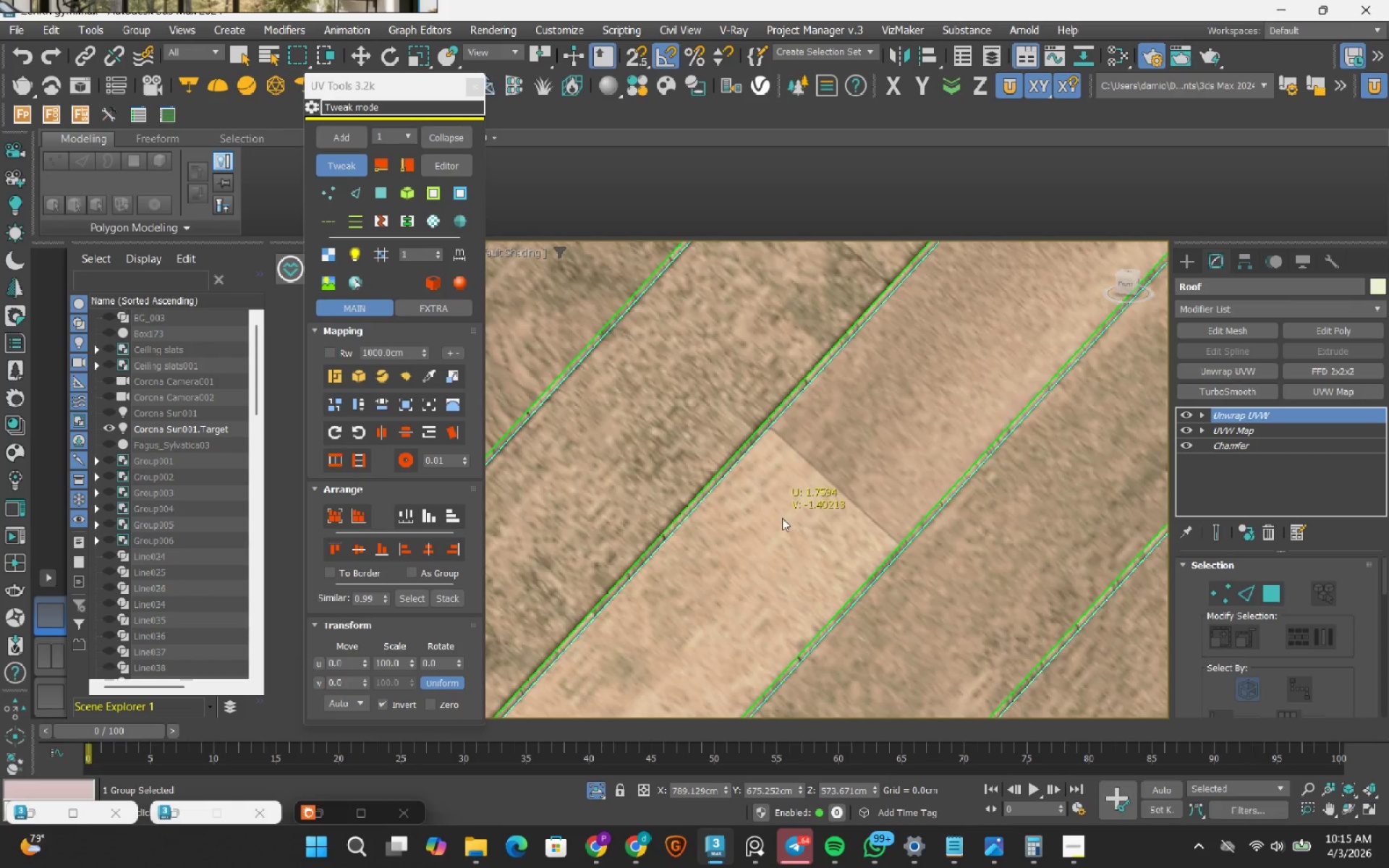 
scroll: coordinate [786, 504], scroll_direction: up, amount: 1.0
 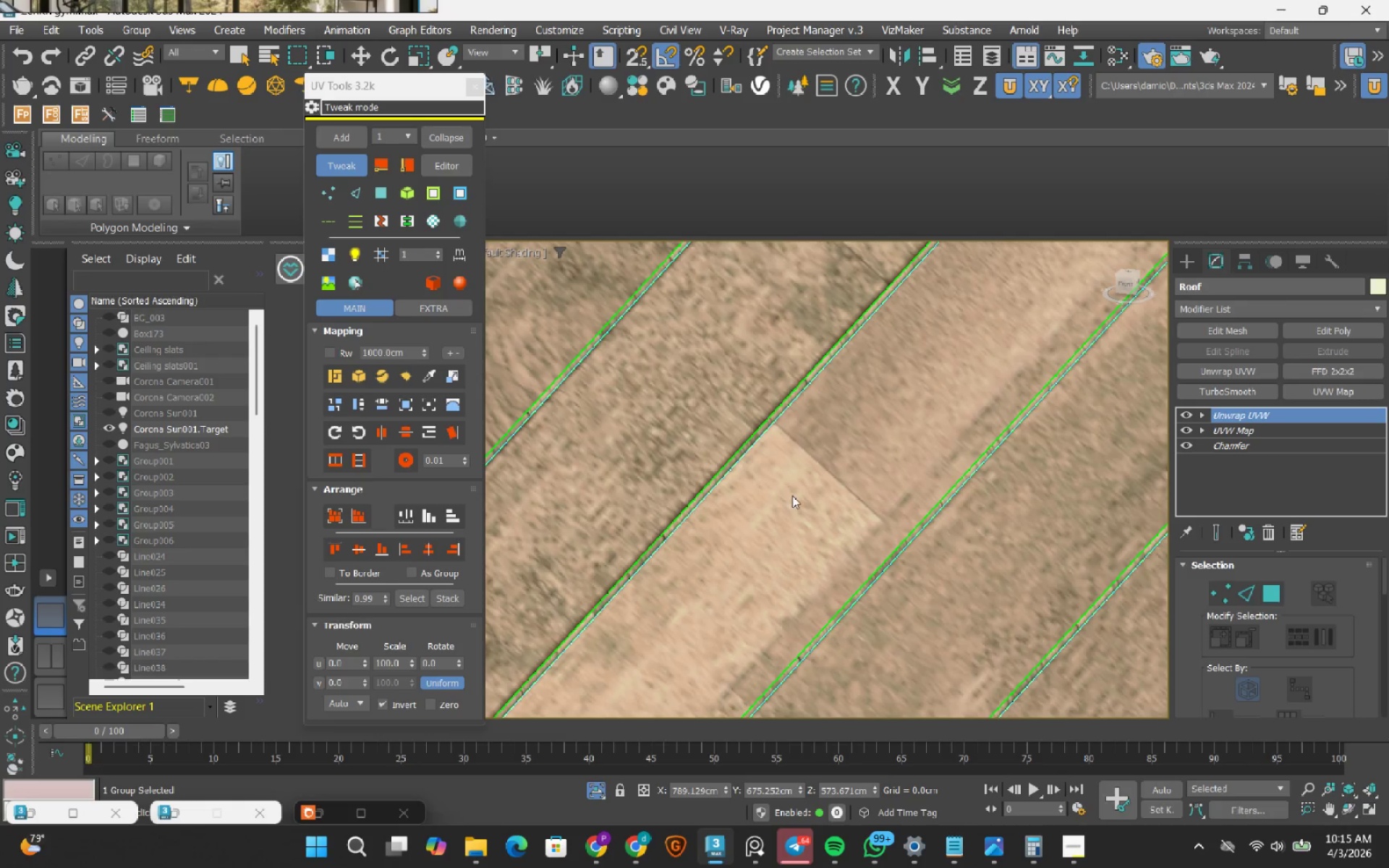 
left_click_drag(start_coordinate=[859, 513], to_coordinate=[880, 543])
 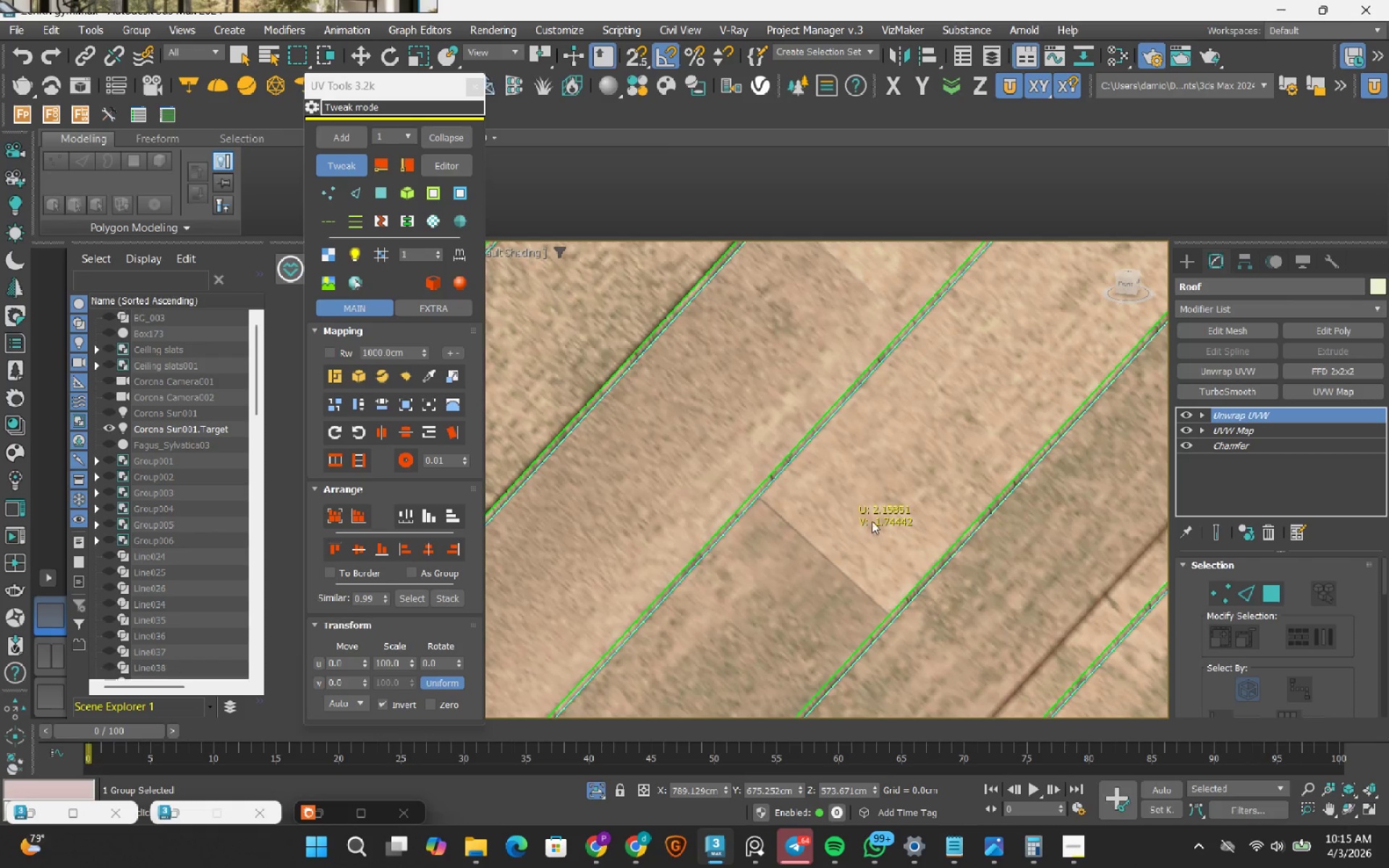 
scroll: coordinate [872, 488], scroll_direction: none, amount: 0.0
 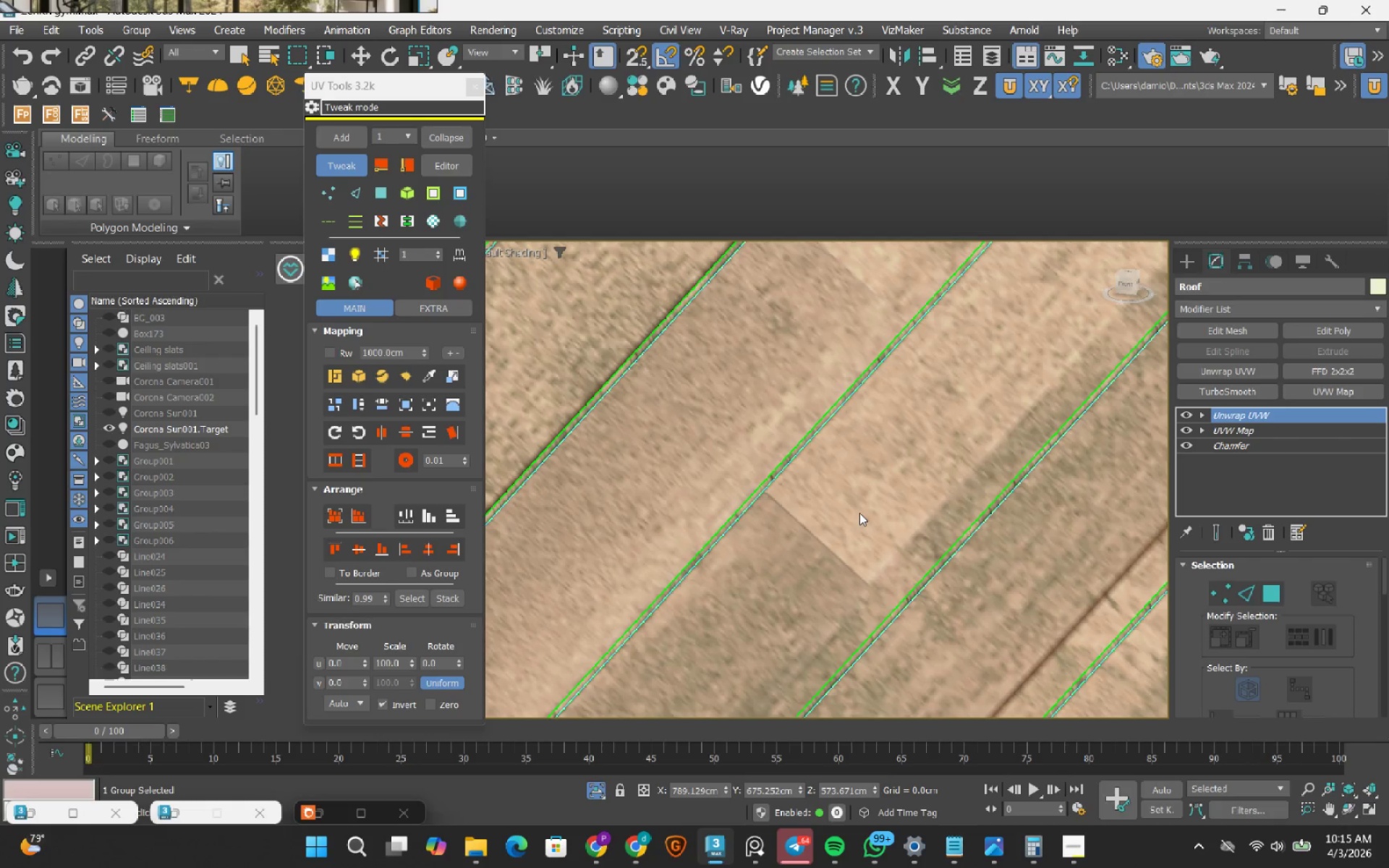 
scroll: coordinate [872, 521], scroll_direction: down, amount: 3.0
 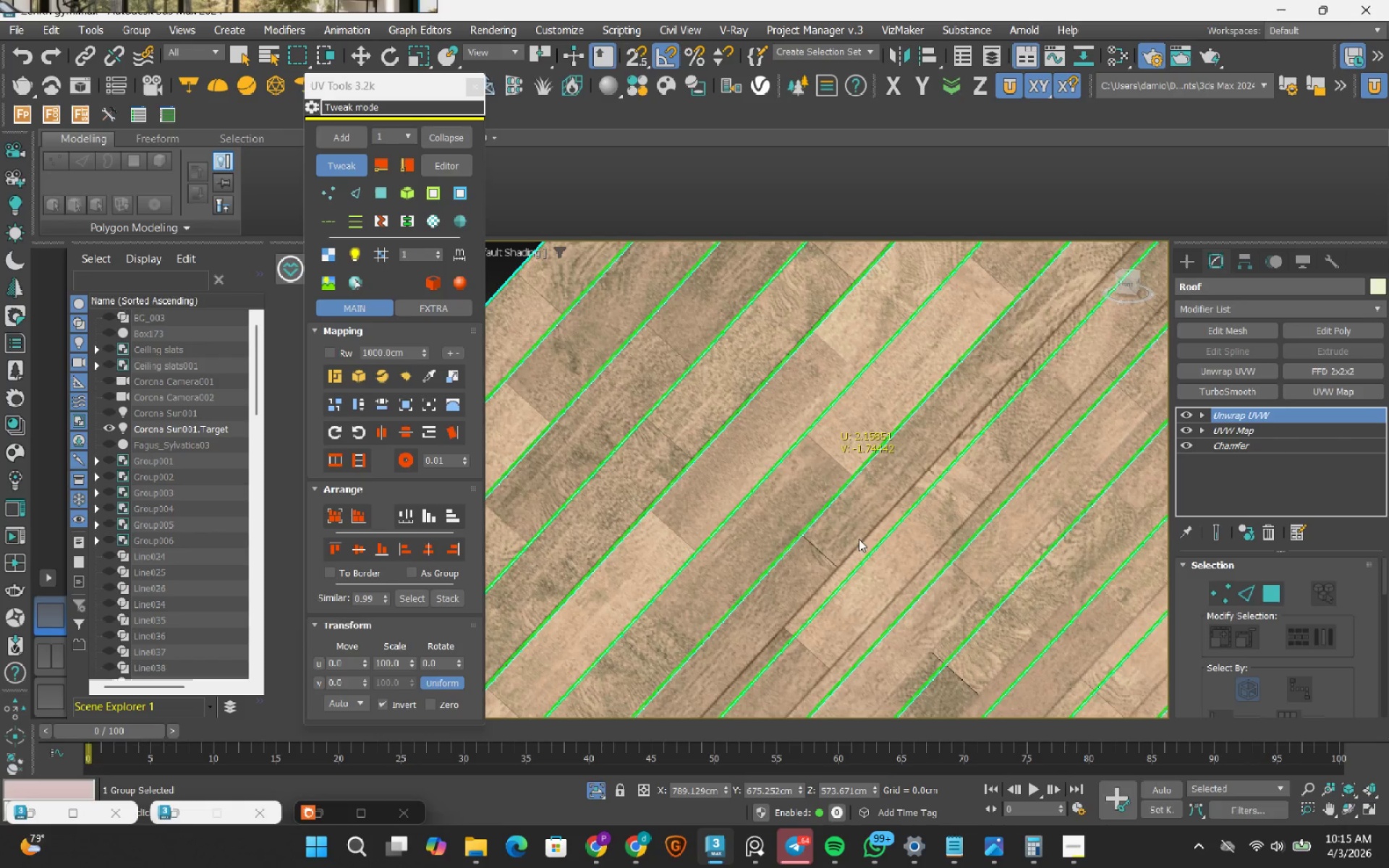 
left_click_drag(start_coordinate=[846, 536], to_coordinate=[860, 569])
 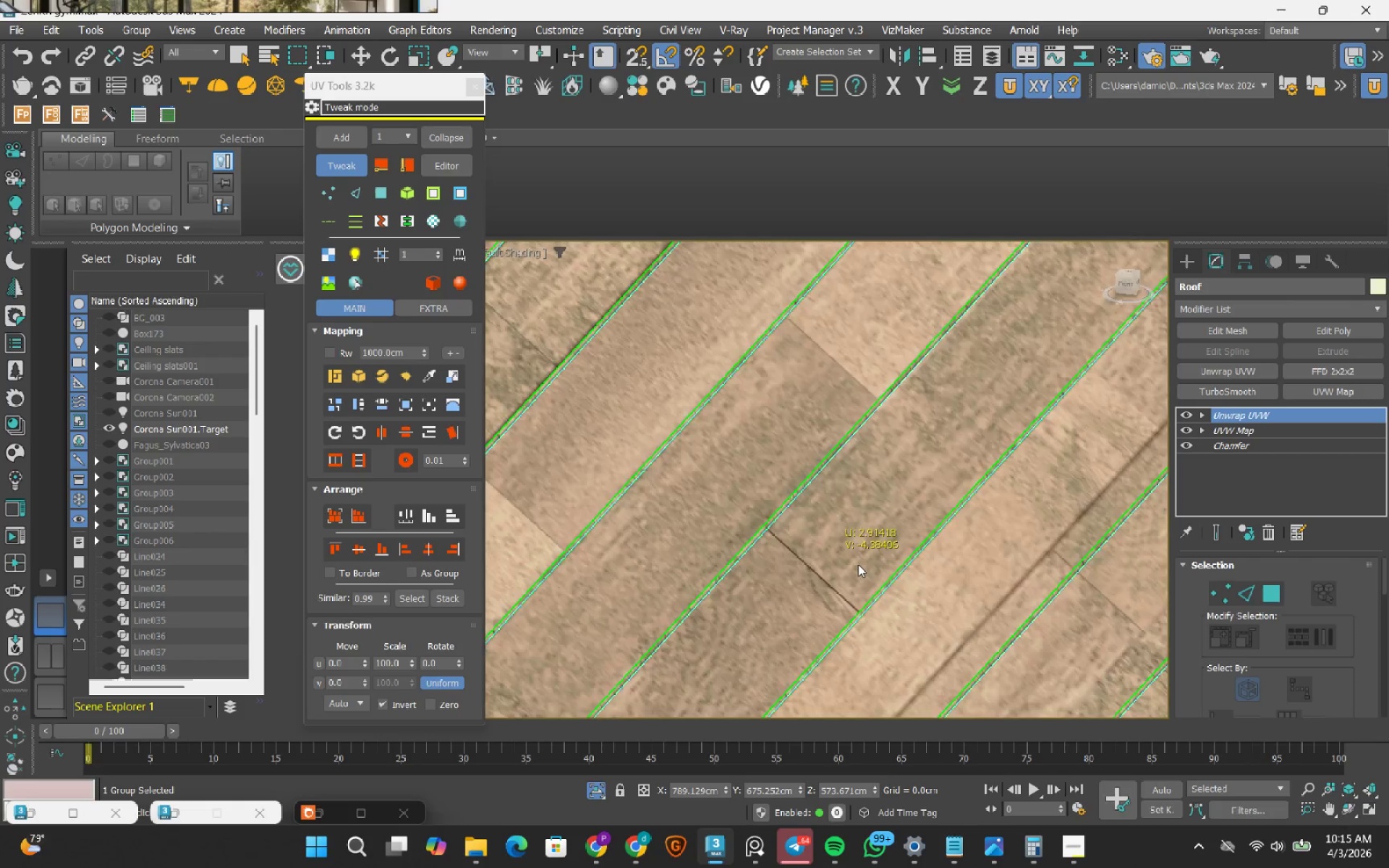 
scroll: coordinate [827, 552], scroll_direction: up, amount: 2.0
 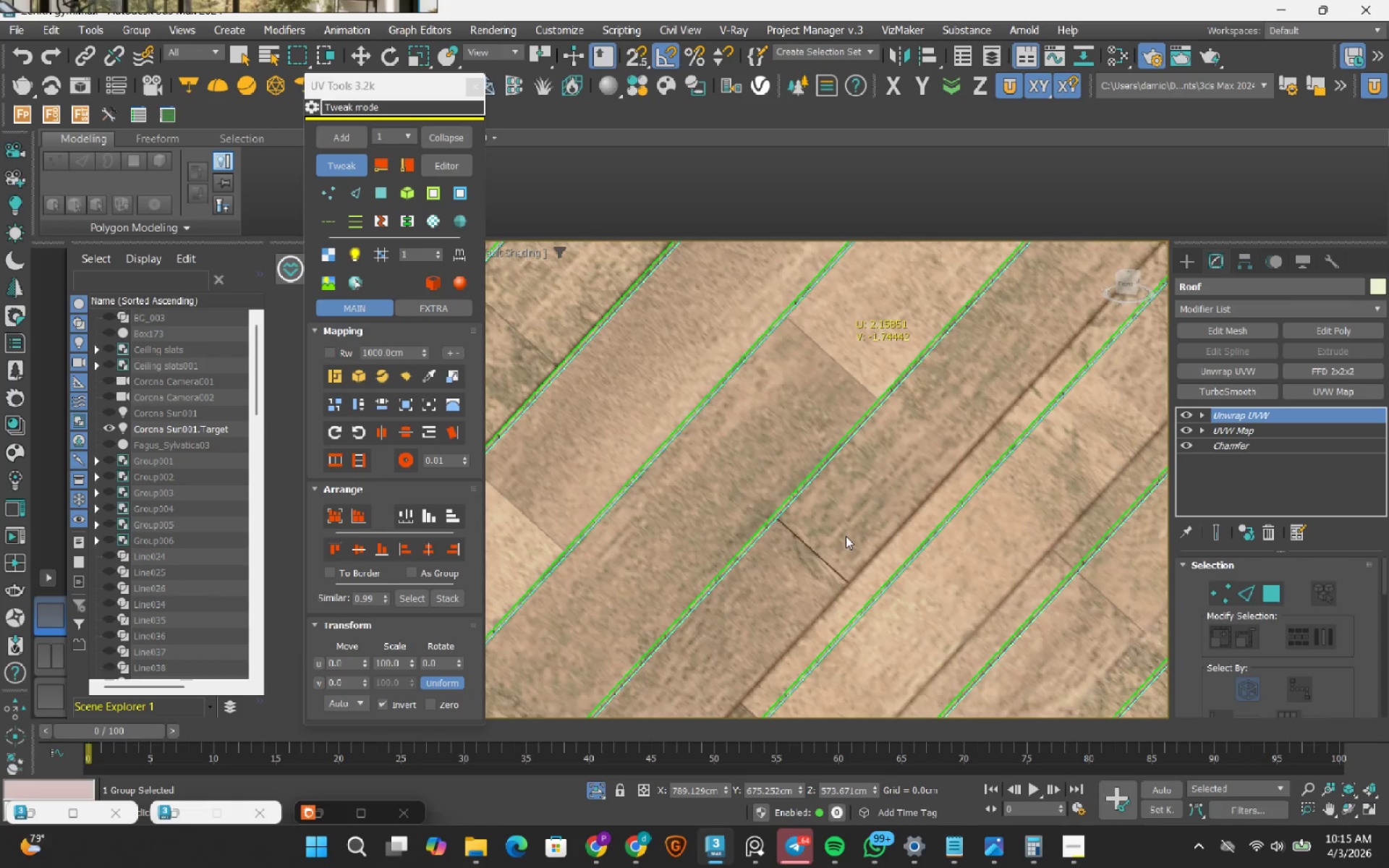 
scroll: coordinate [858, 564], scroll_direction: down, amount: 2.0
 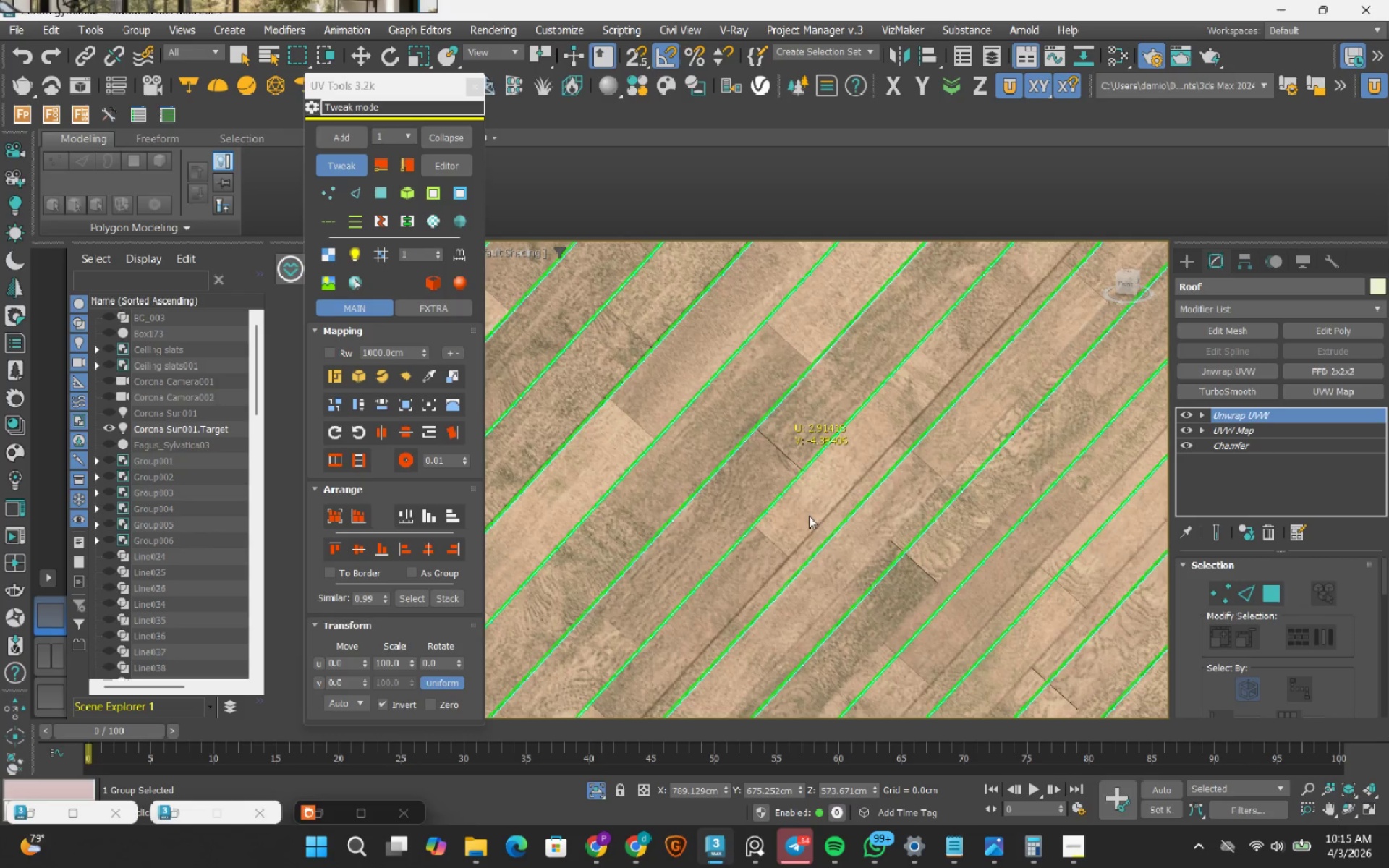 
left_click_drag(start_coordinate=[797, 532], to_coordinate=[823, 569])
 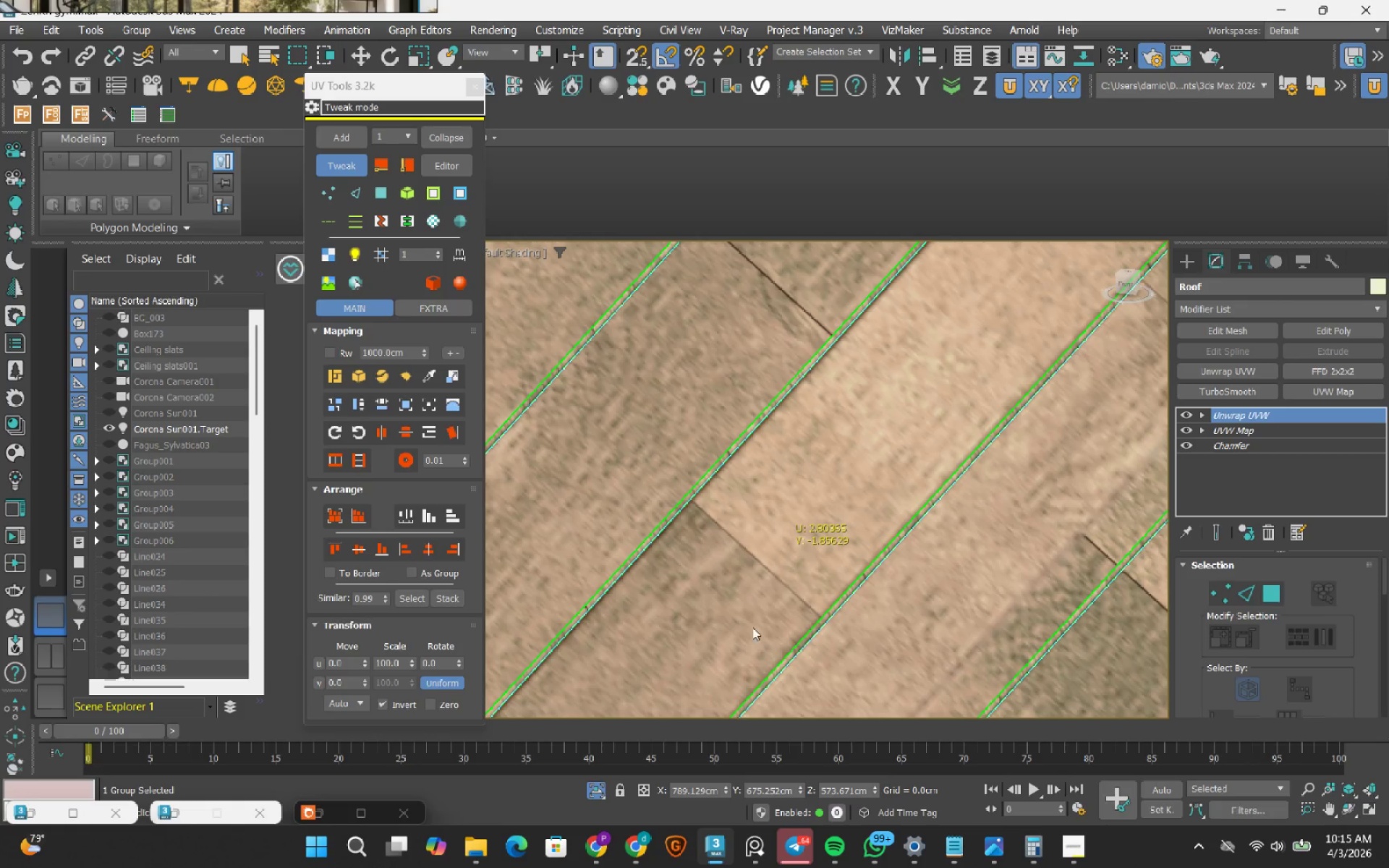 
scroll: coordinate [786, 544], scroll_direction: up, amount: 3.0
 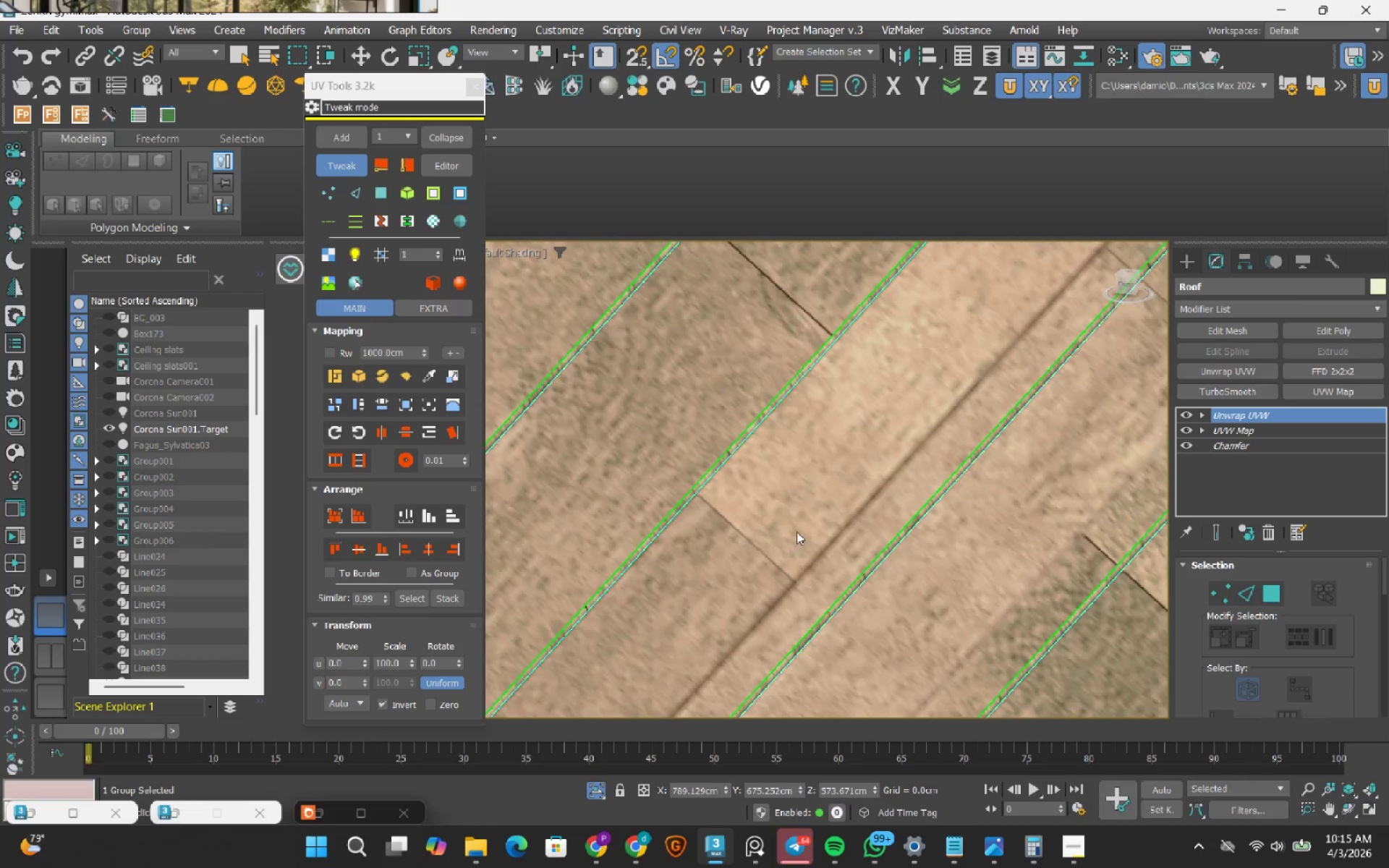 
scroll: coordinate [733, 574], scroll_direction: none, amount: 0.0
 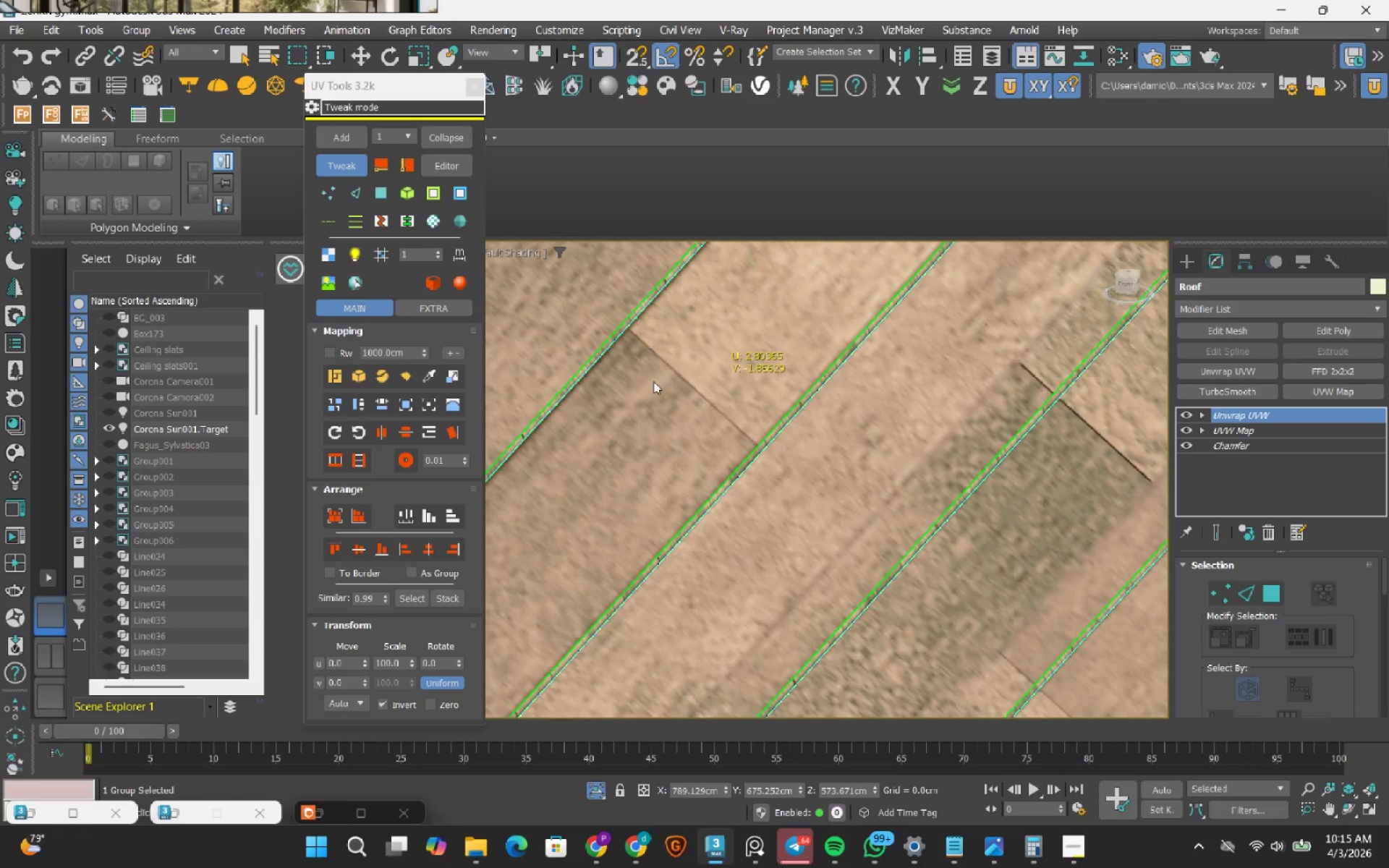 
scroll: coordinate [653, 383], scroll_direction: down, amount: 3.0
 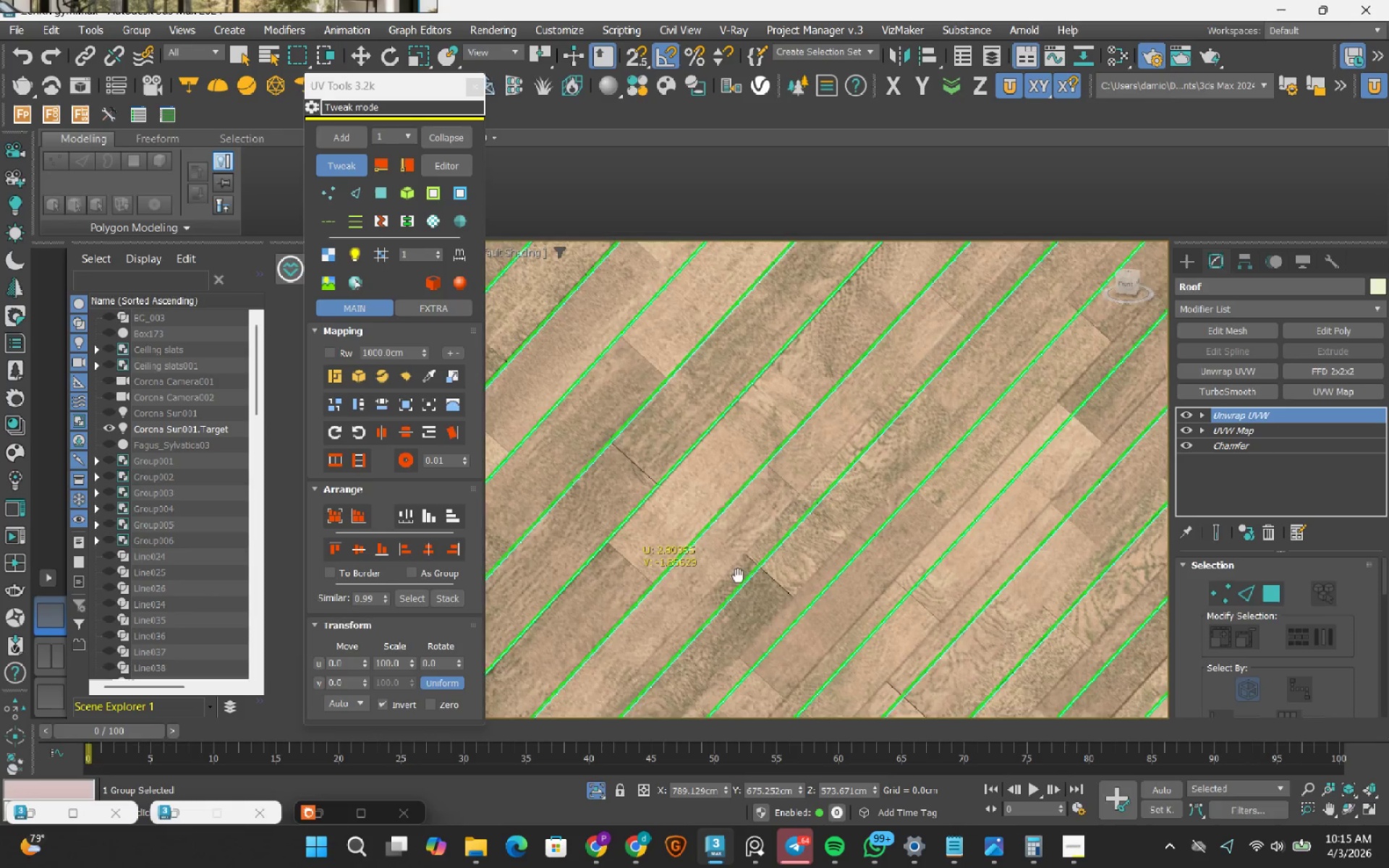 
left_click_drag(start_coordinate=[747, 510], to_coordinate=[772, 540])
 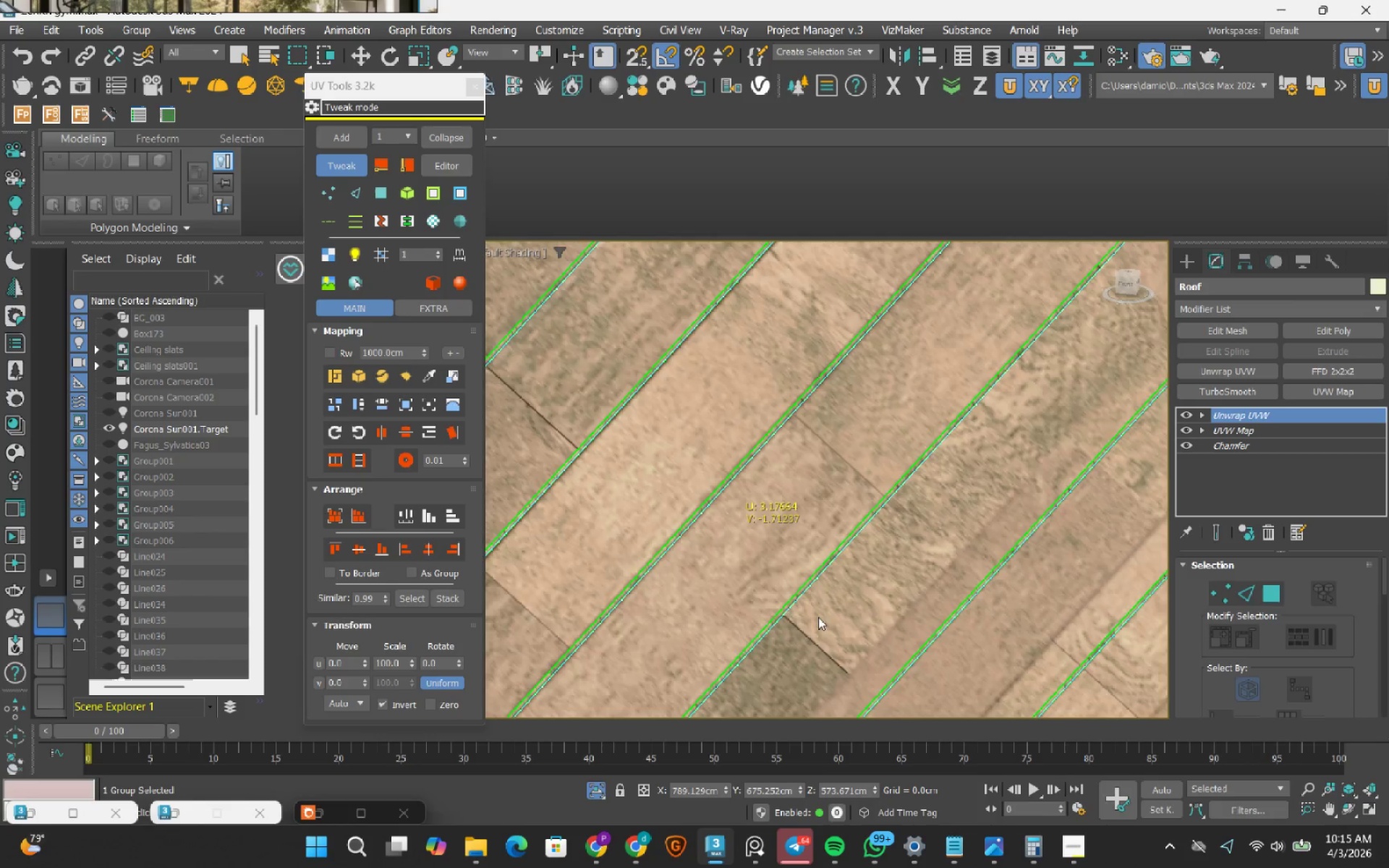 
scroll: coordinate [734, 537], scroll_direction: up, amount: 2.0
 